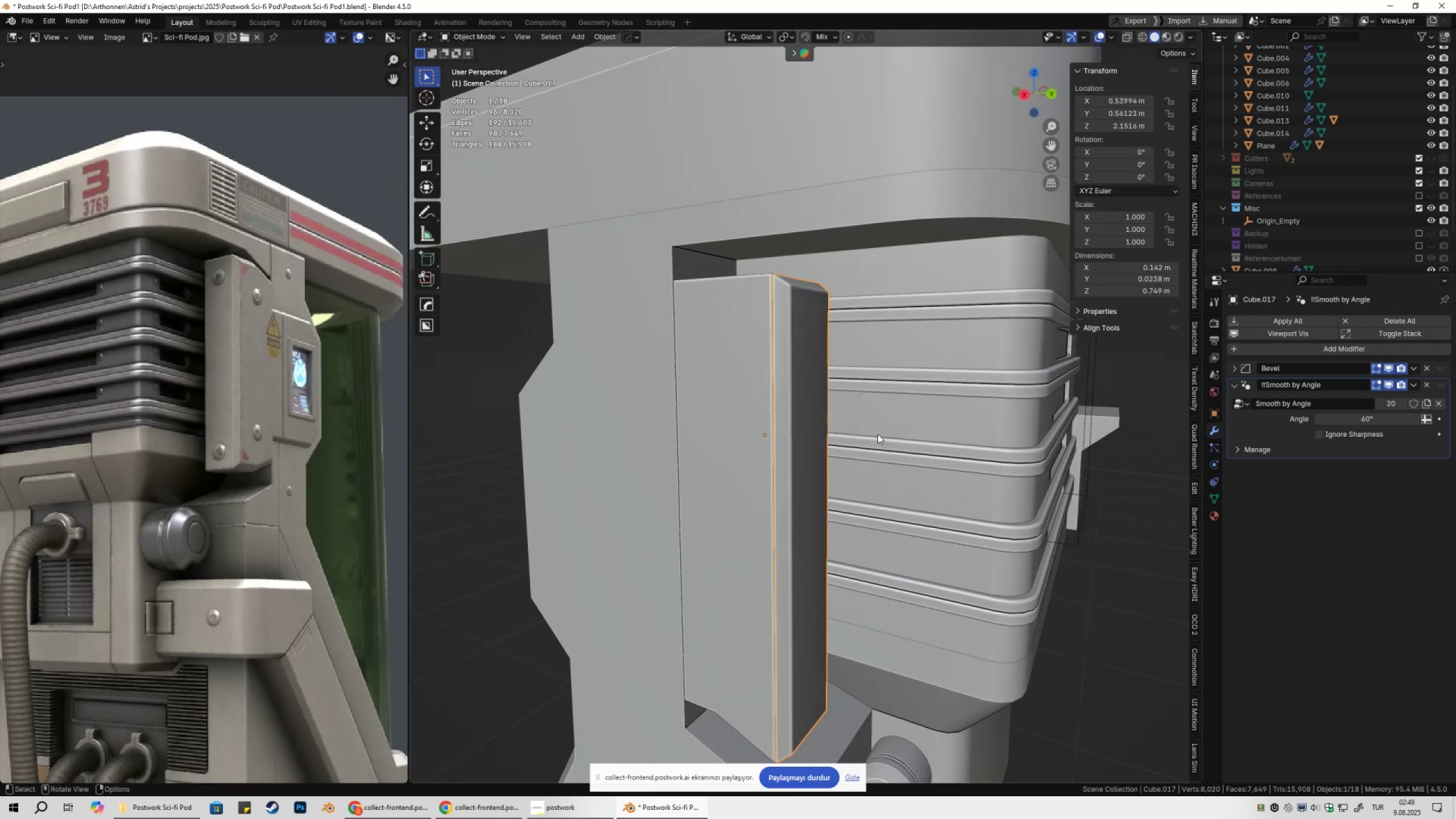 
scroll: coordinate [882, 445], scroll_direction: down, amount: 3.0
 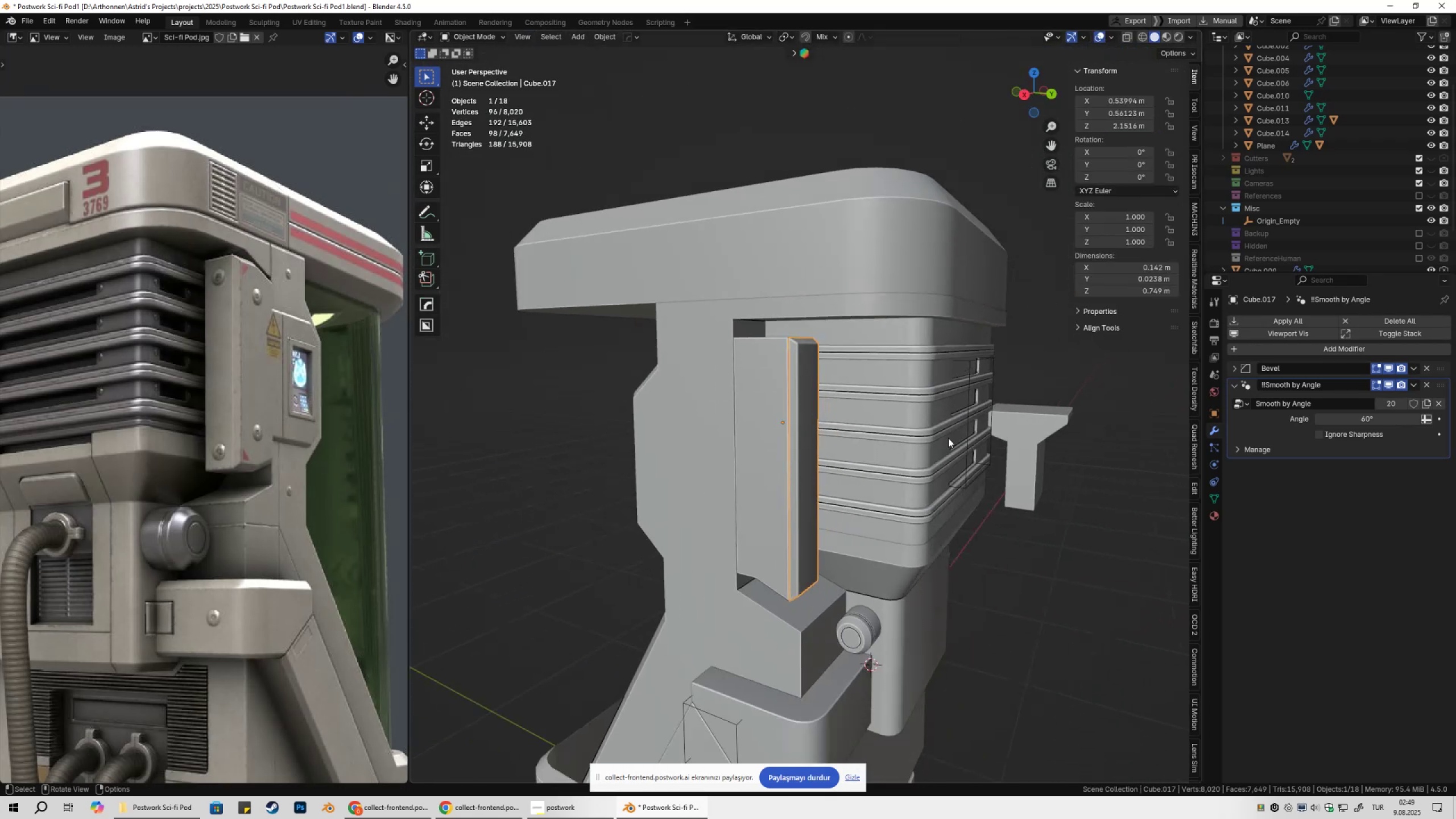 
left_click([970, 435])
 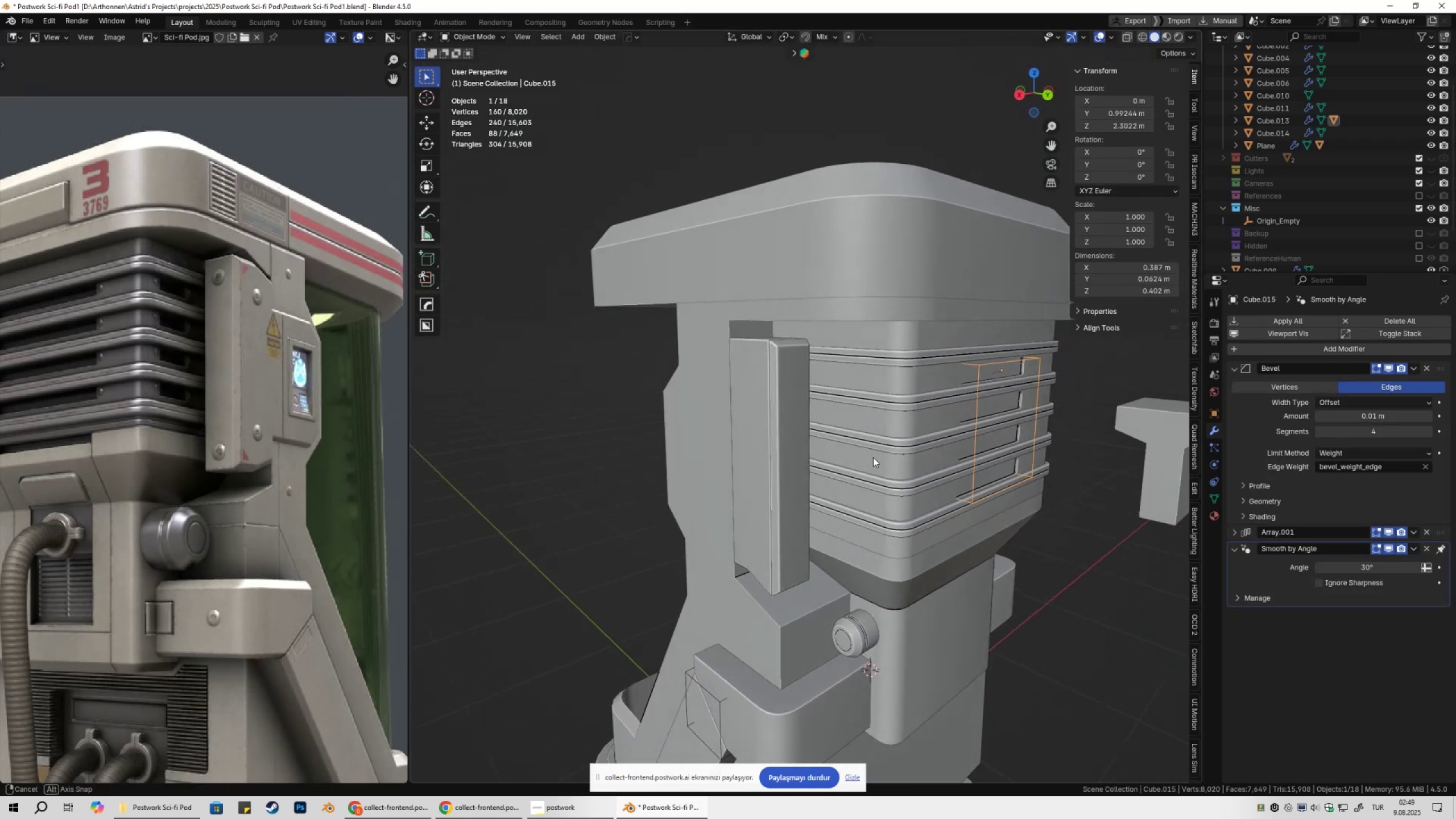 
scroll: coordinate [846, 449], scroll_direction: down, amount: 2.0
 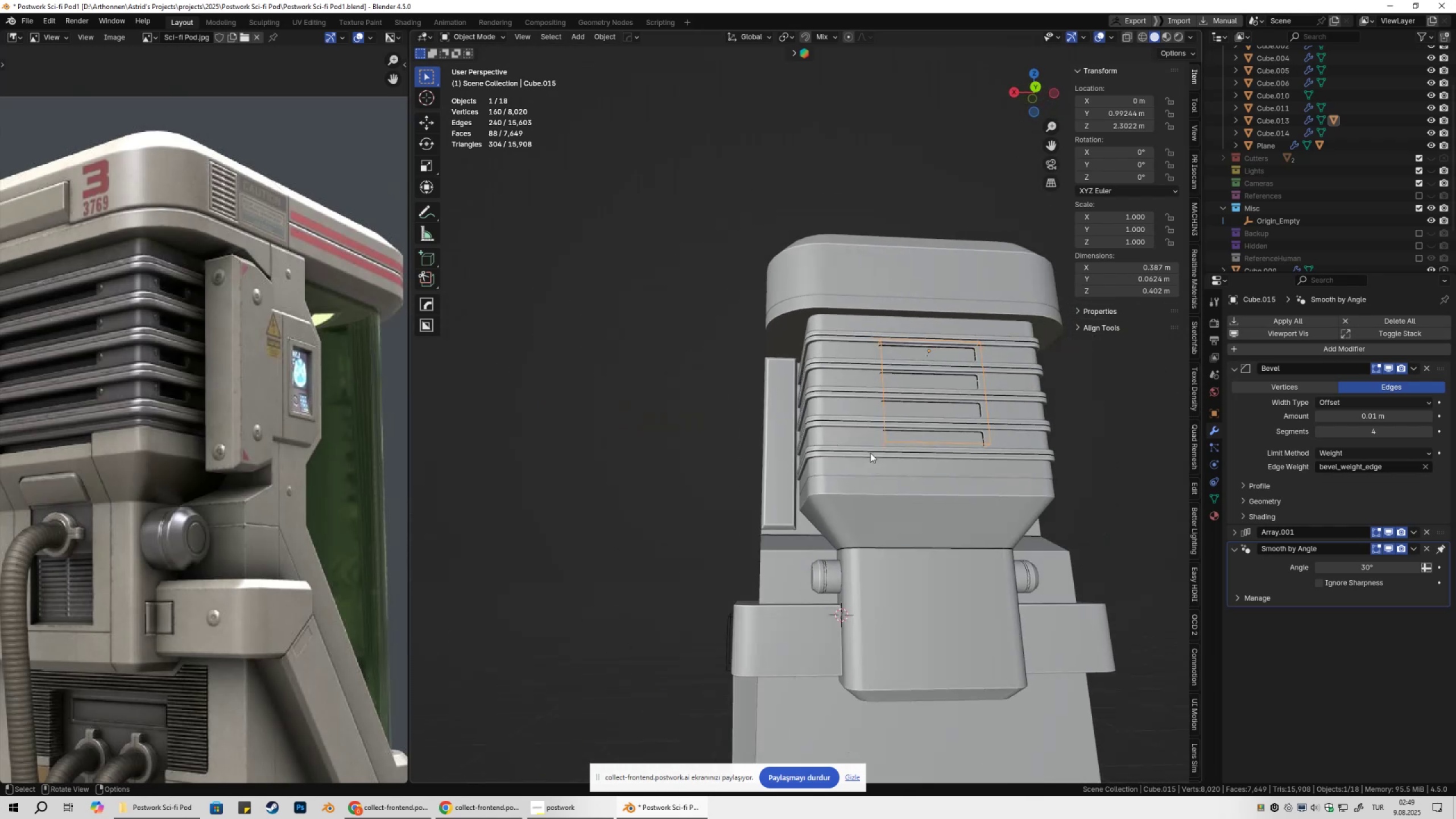 
key(Shift+ShiftLeft)
 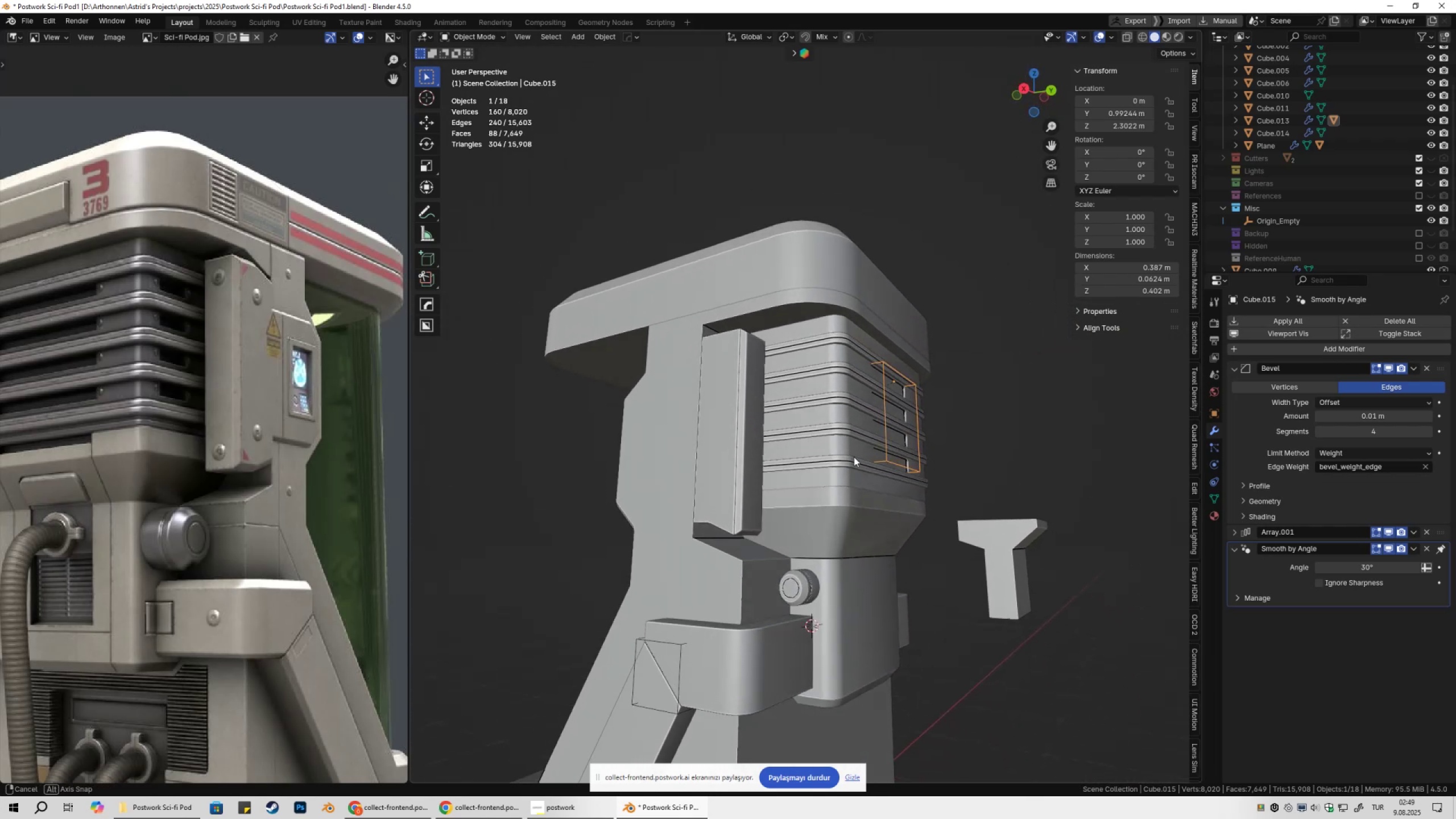 
hold_key(key=ShiftLeft, duration=0.44)
 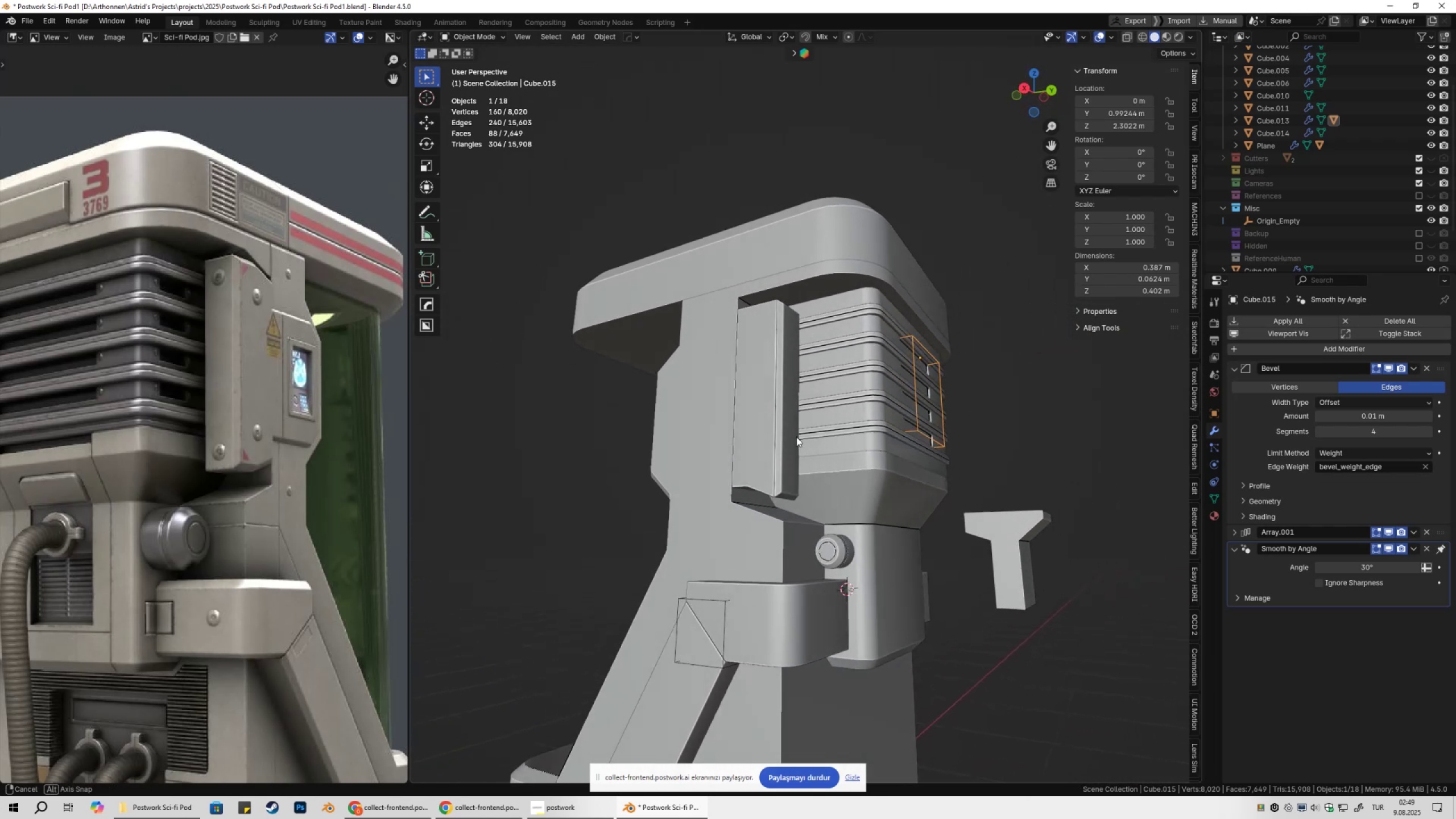 
left_click([762, 454])
 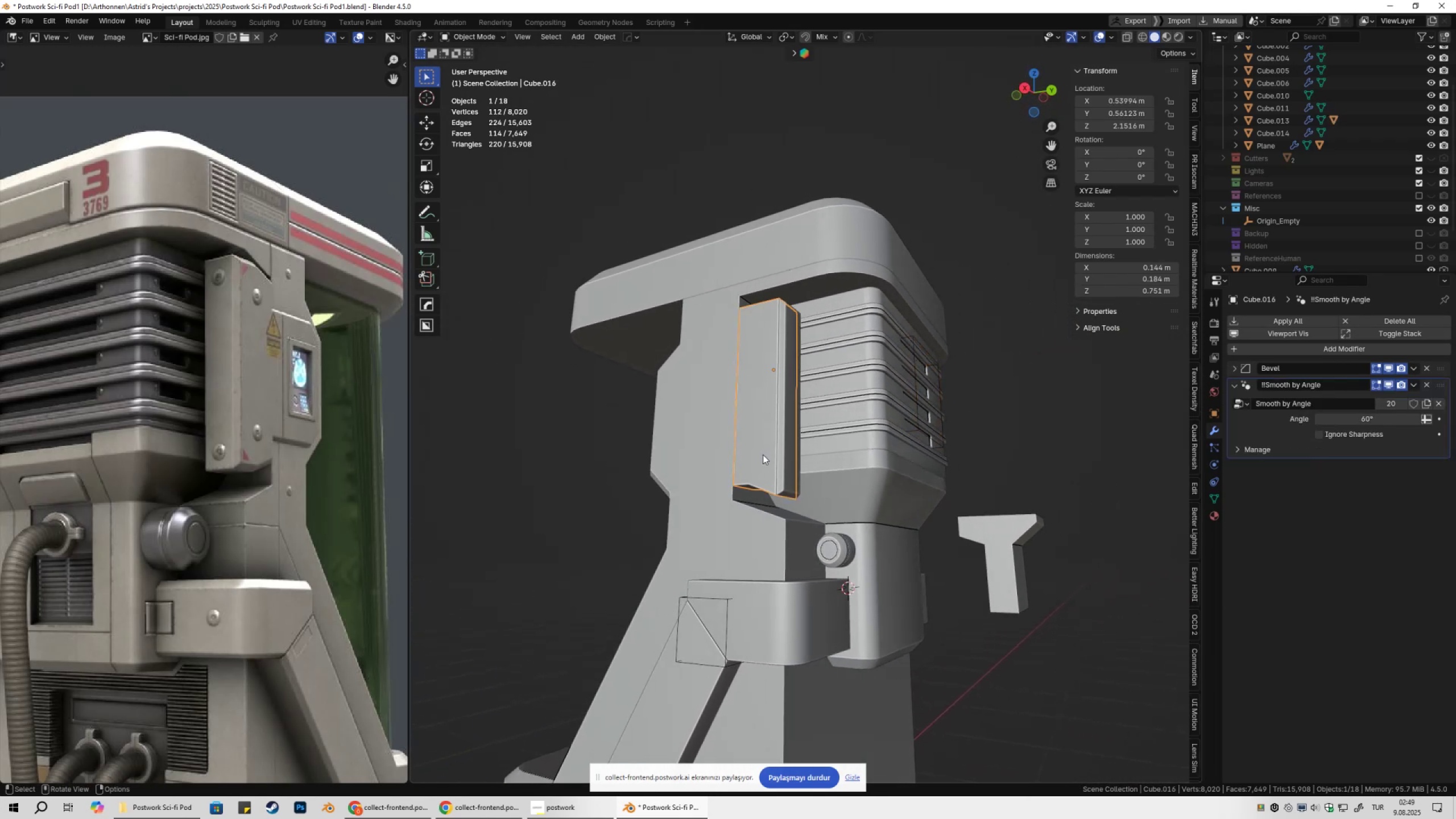 
scroll: coordinate [770, 464], scroll_direction: up, amount: 2.0
 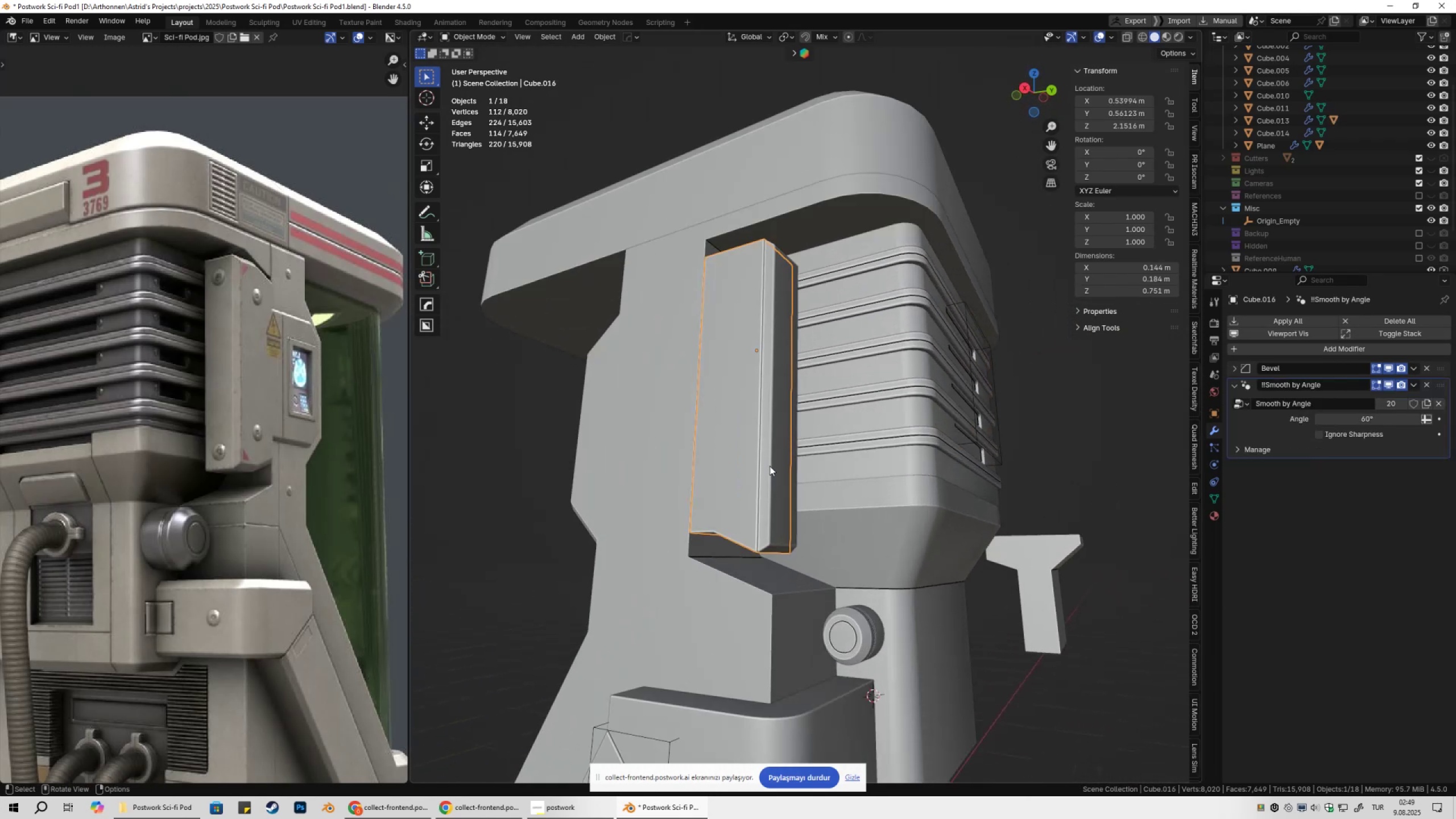 
key(Tab)
 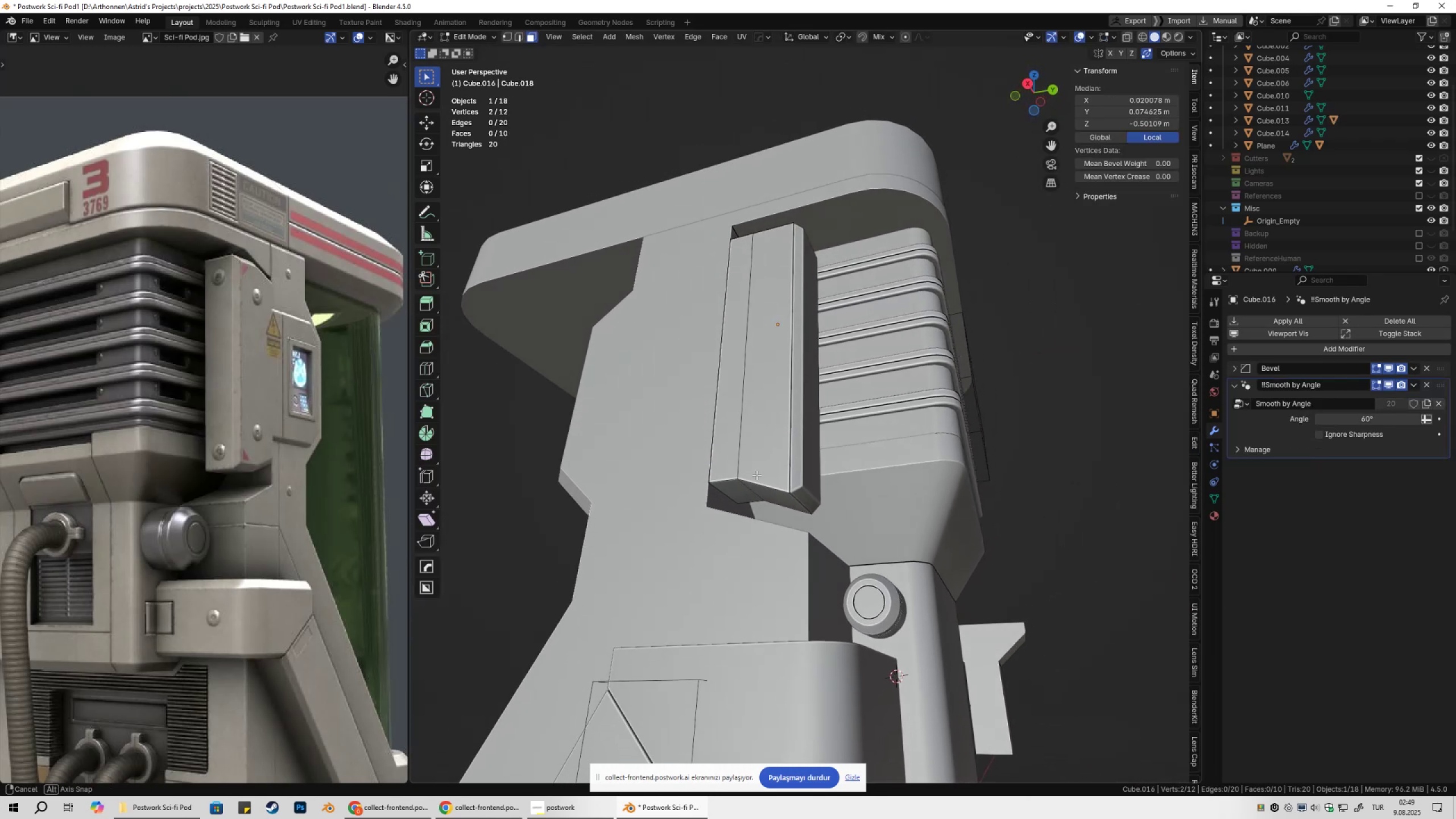 
key(Tab)
 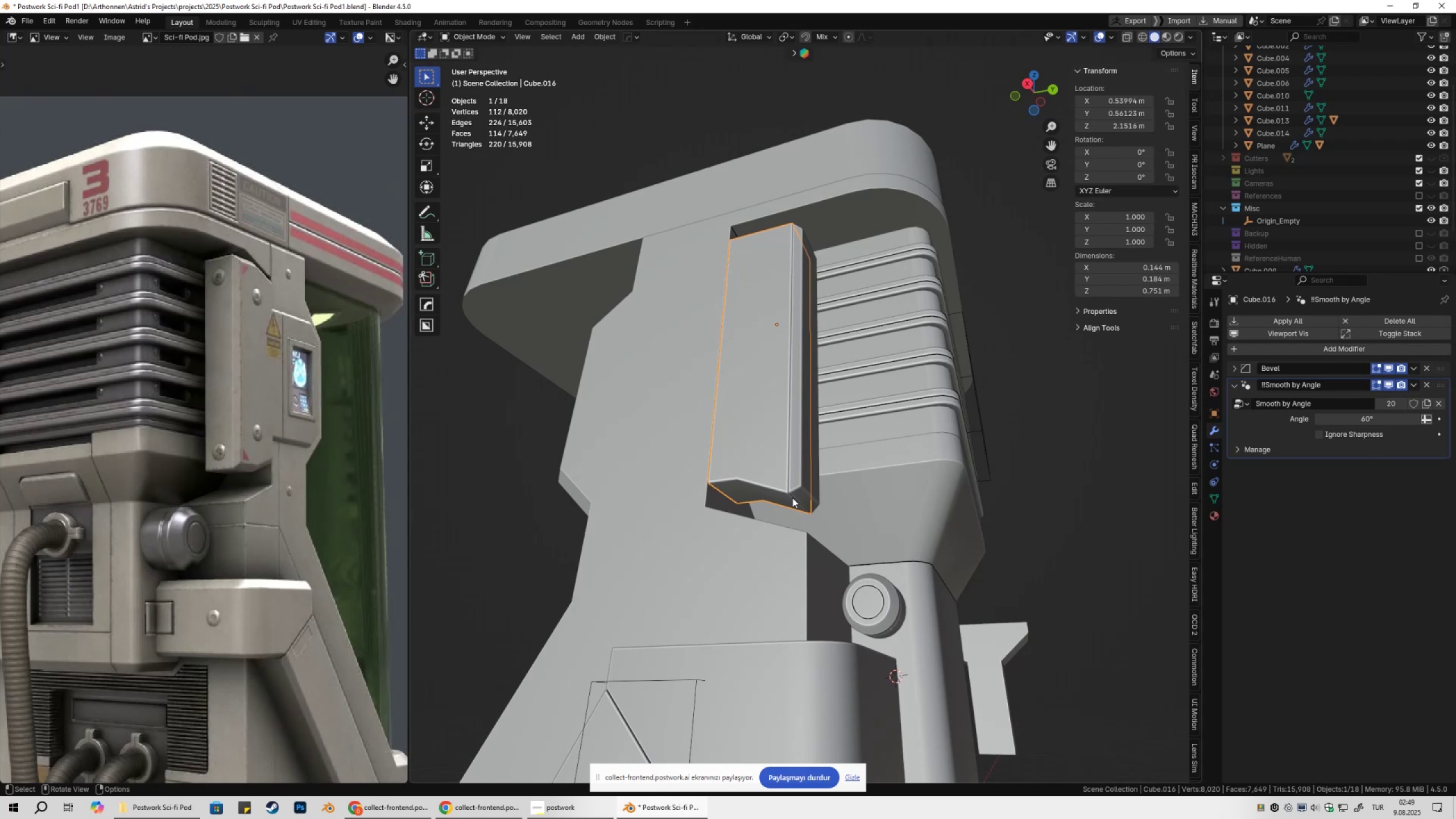 
key(Shift+ShiftLeft)
 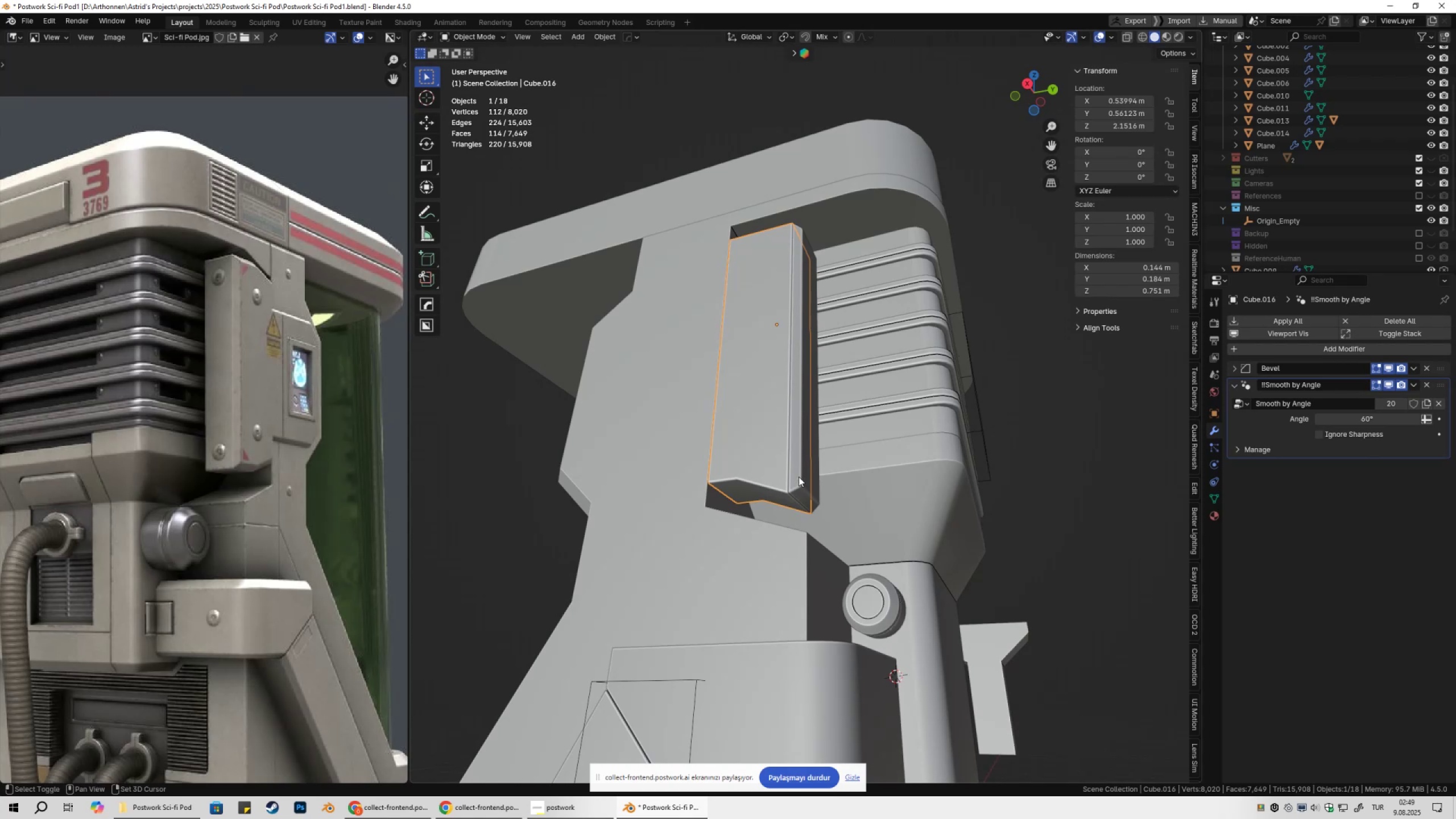 
left_click([799, 477])
 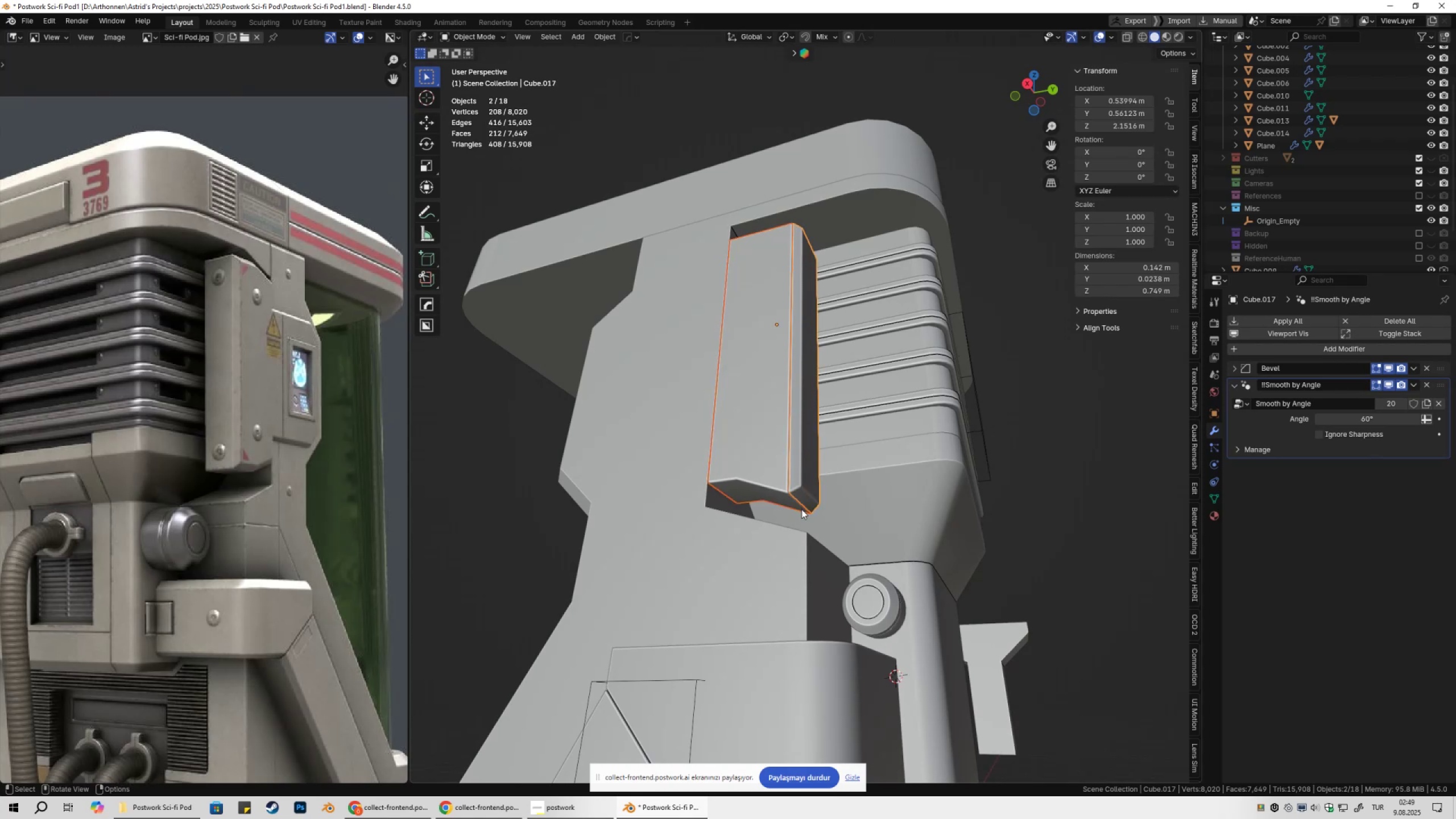 
key(Tab)
 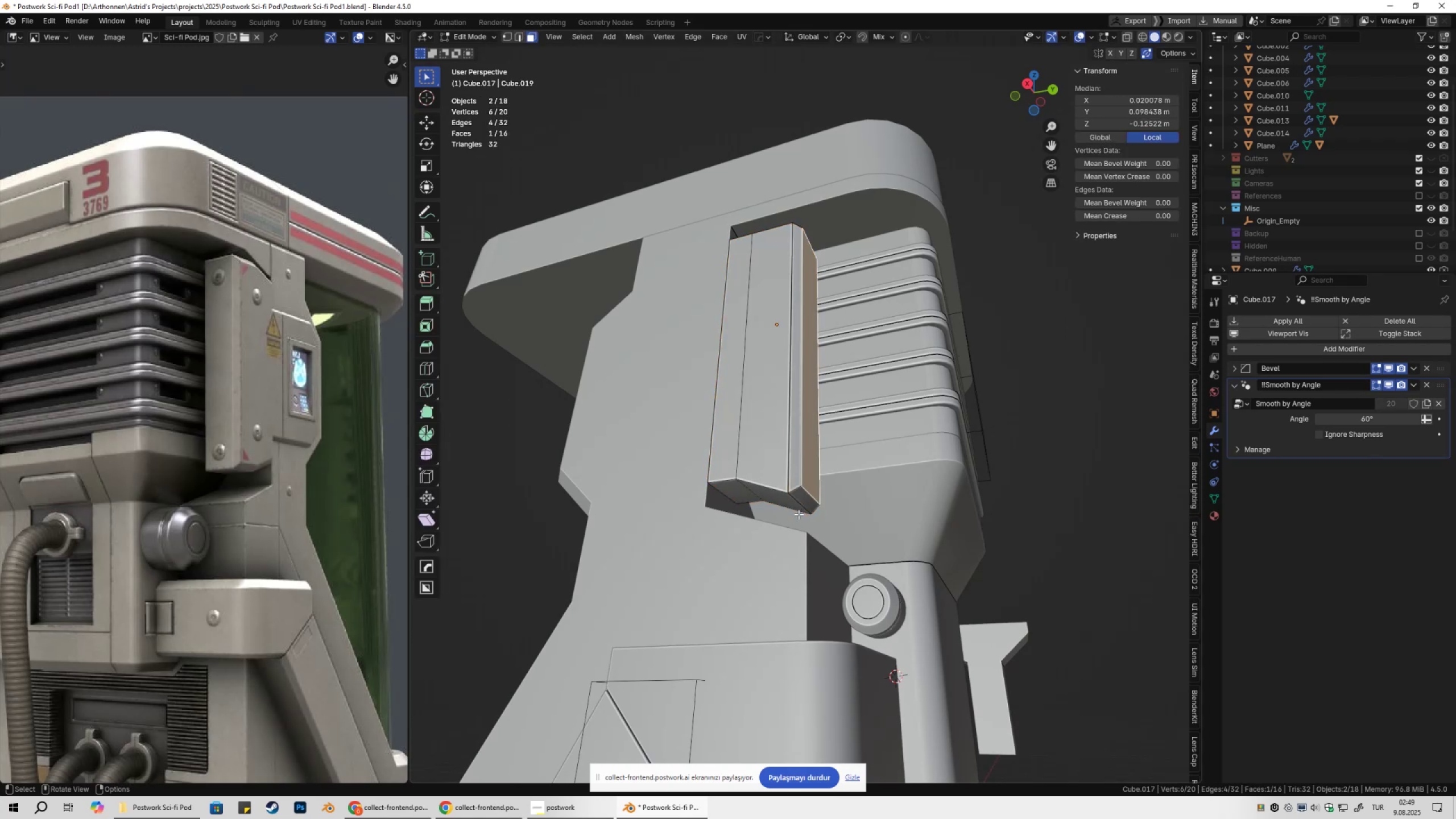 
key(2)
 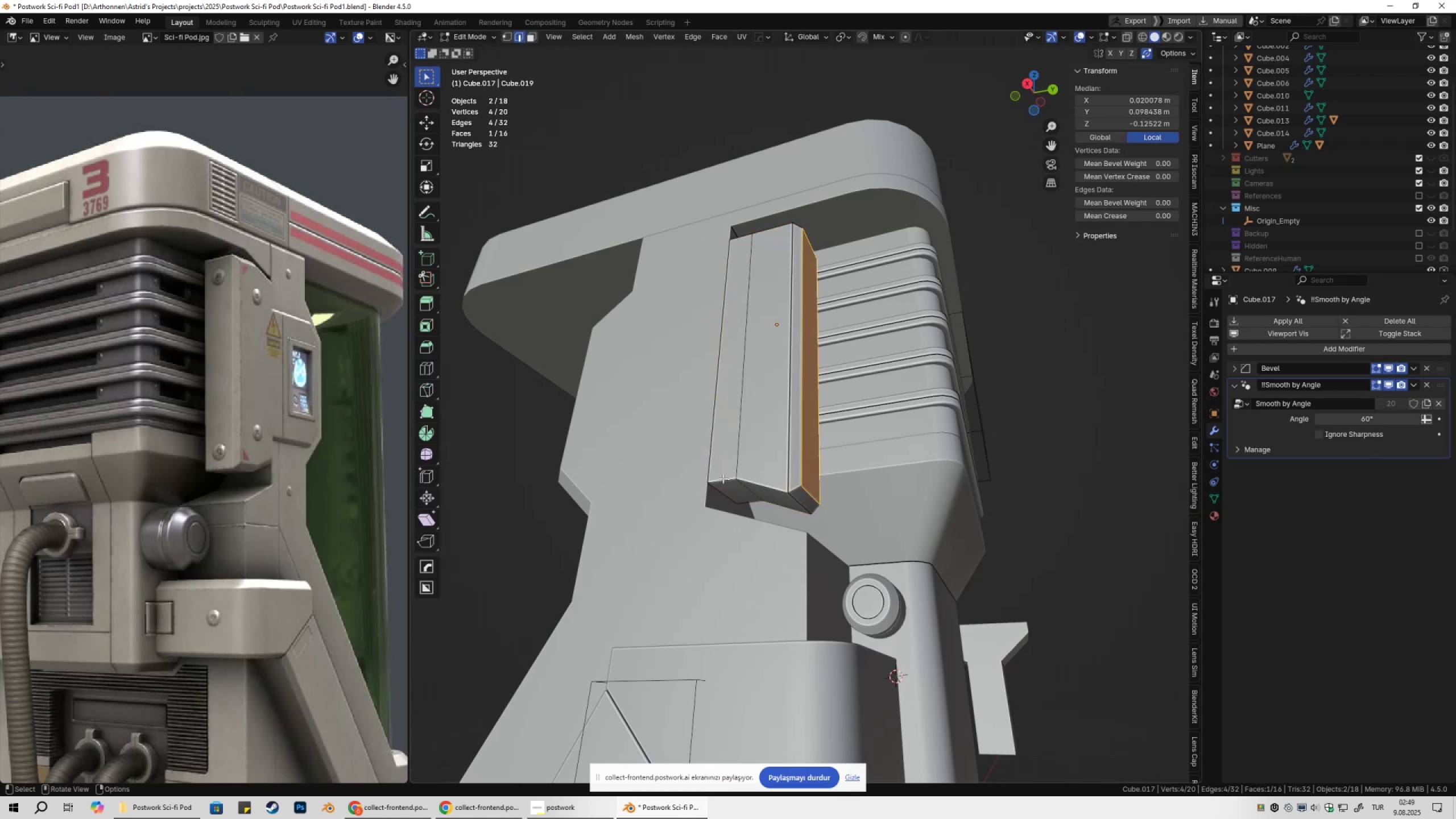 
key(Tab)
 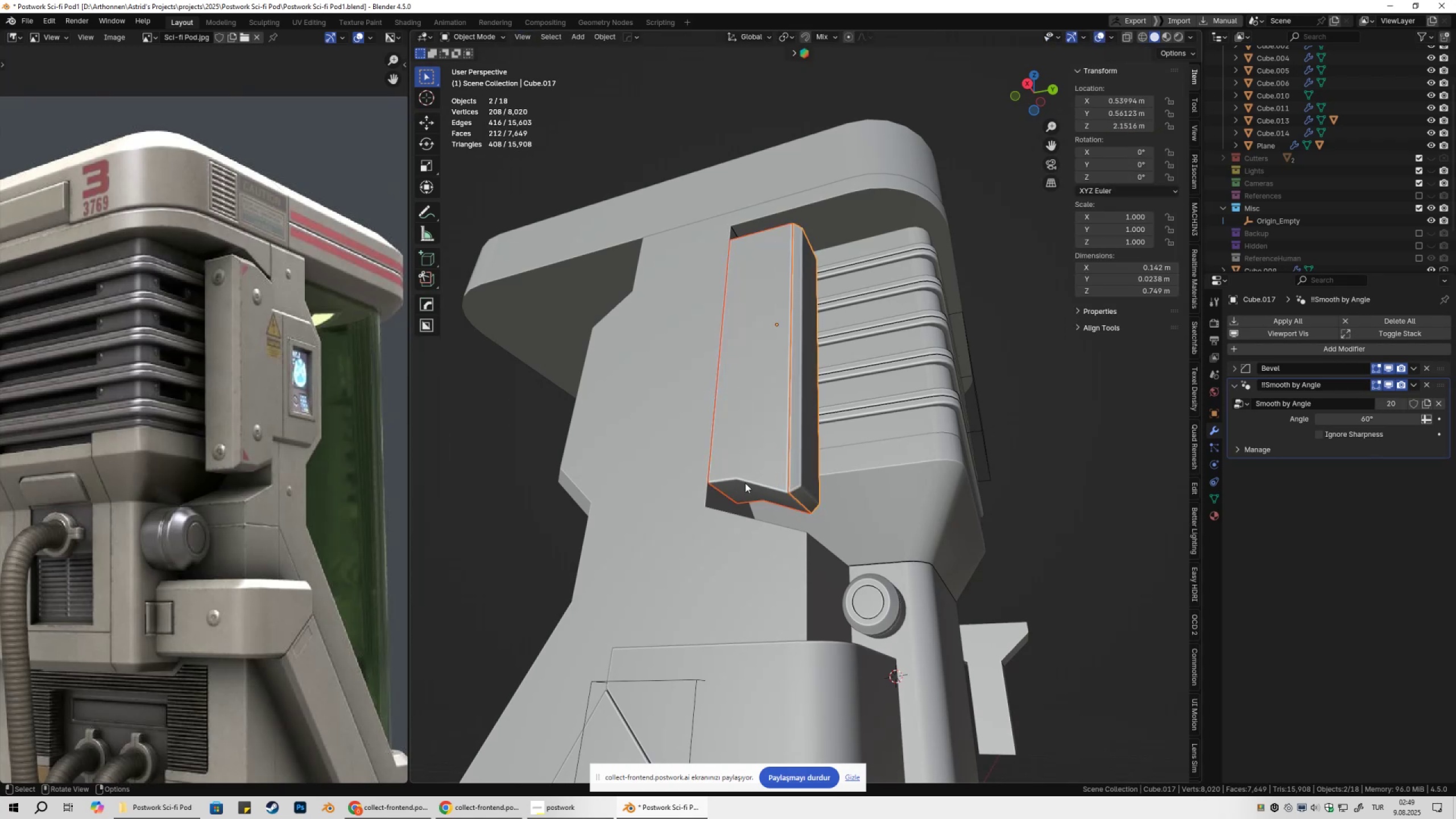 
key(Tab)
 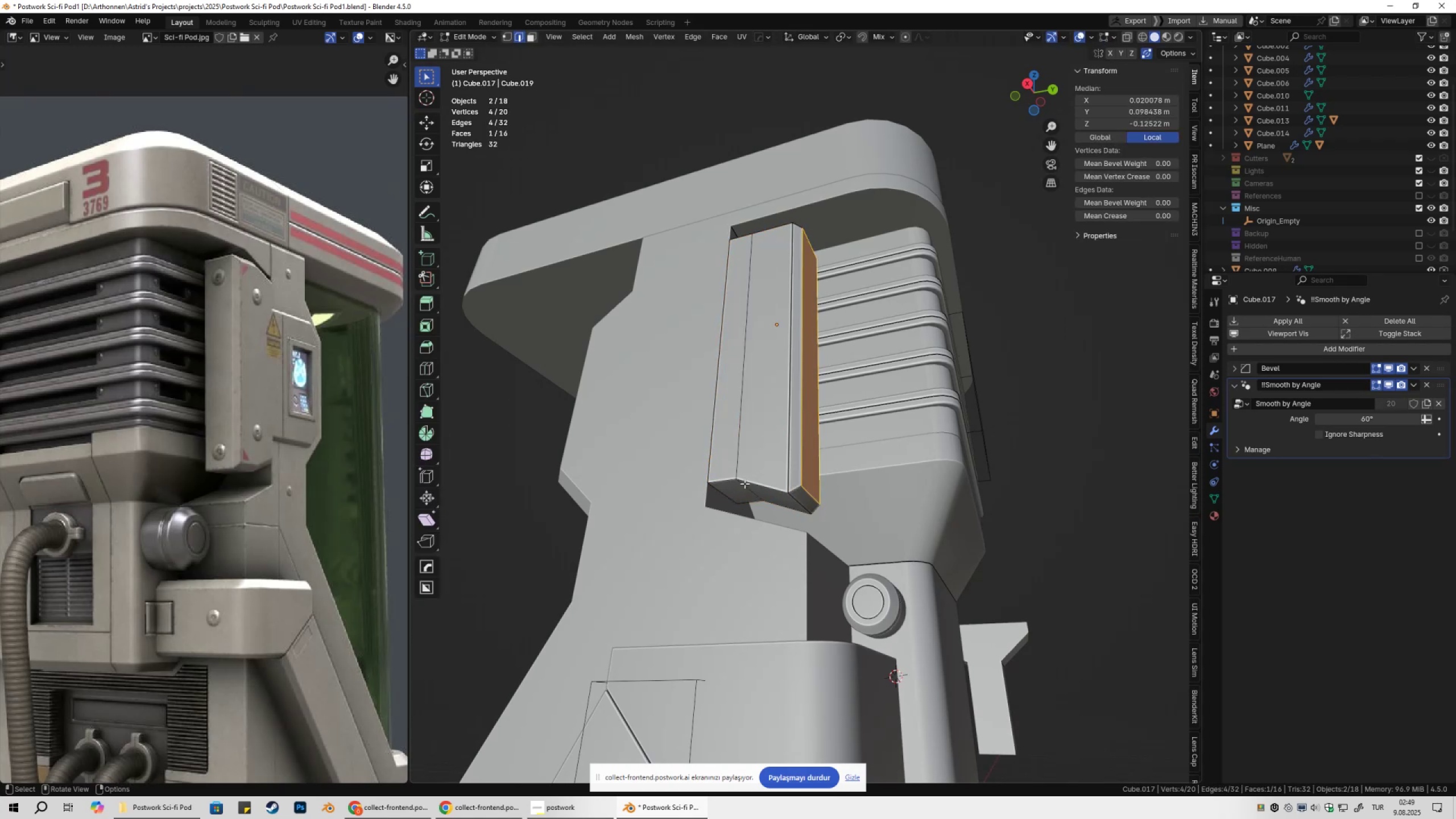 
key(2)
 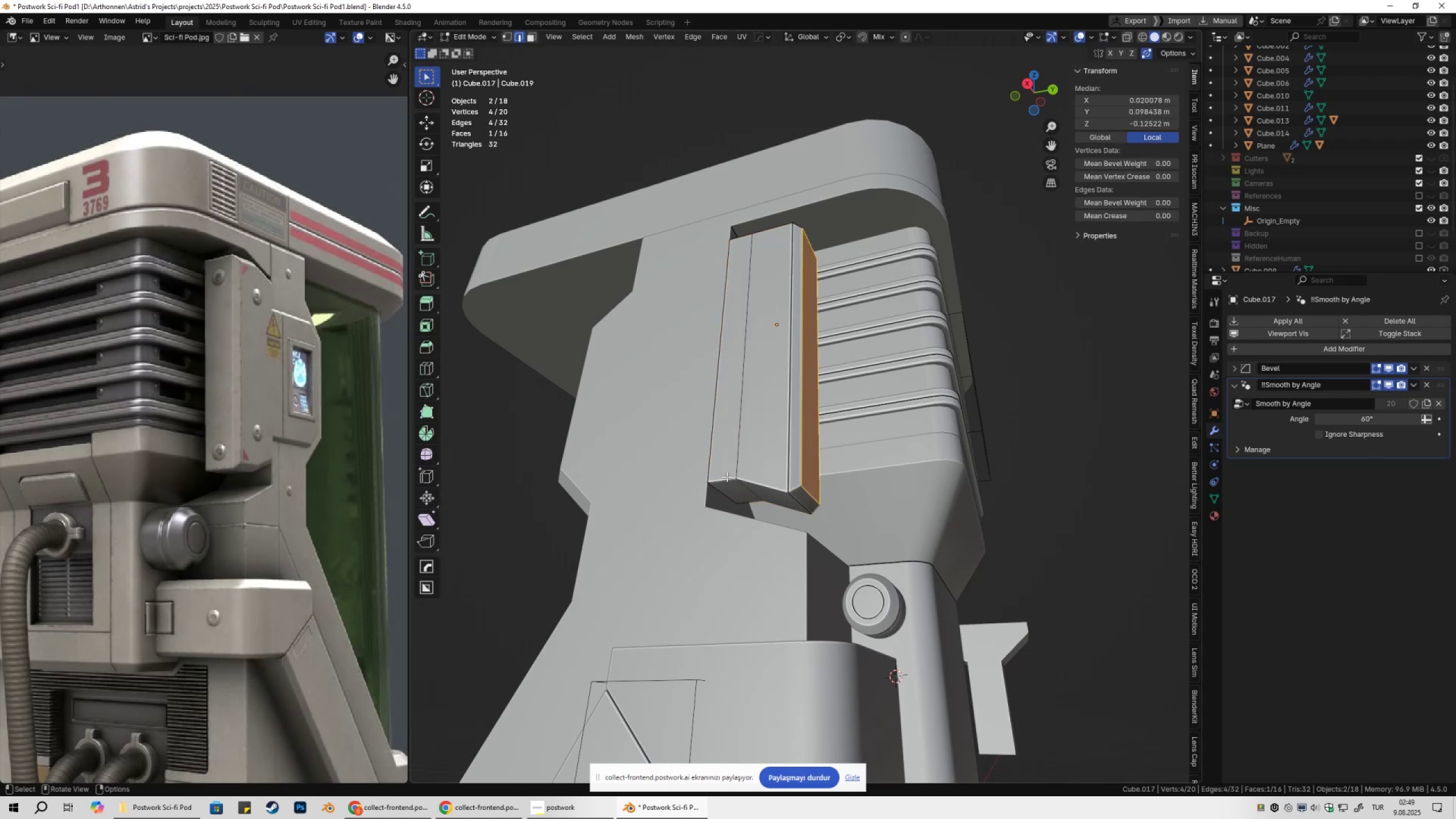 
left_click([727, 477])
 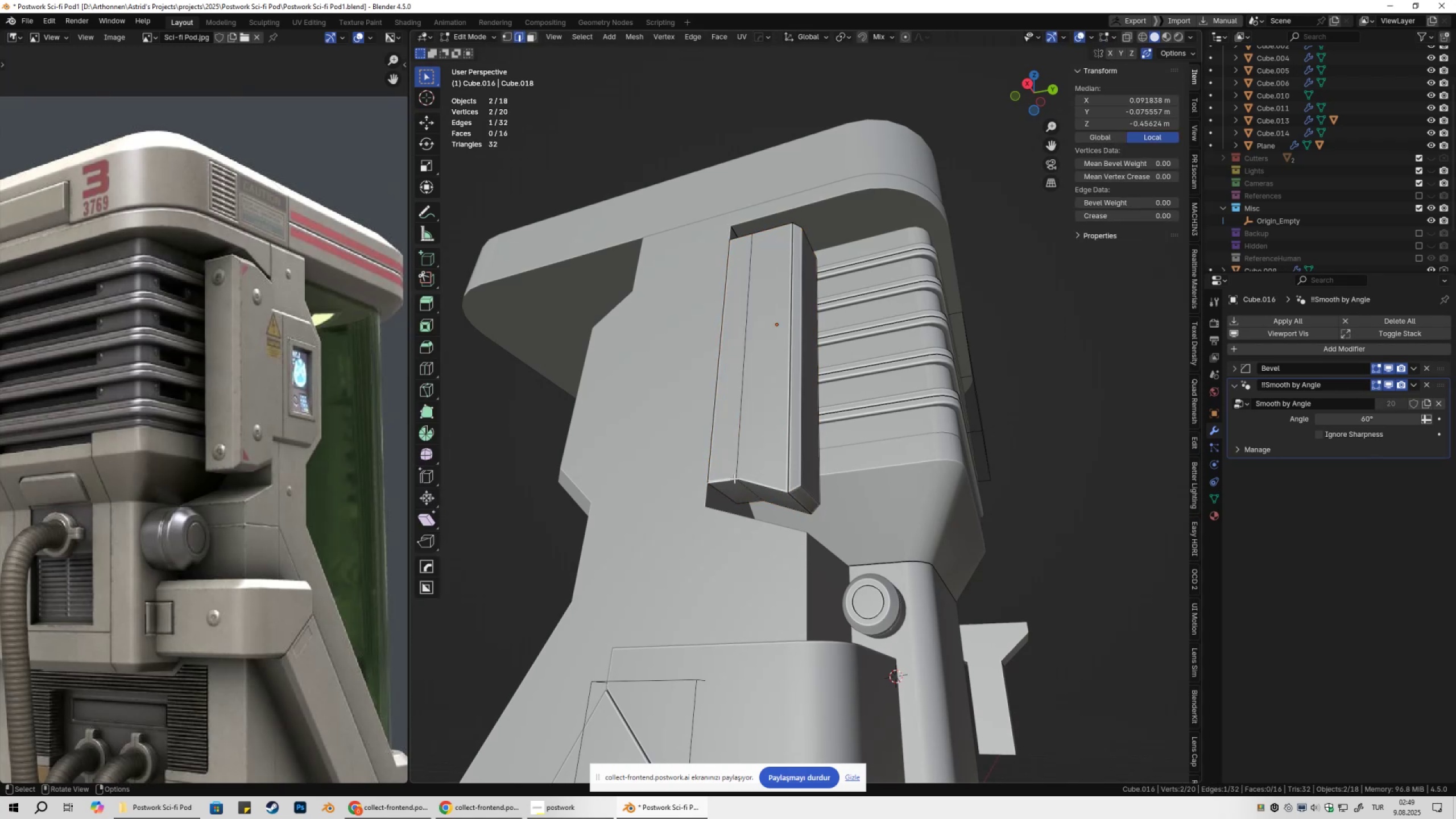 
hold_key(key=ShiftLeft, duration=1.18)
double_click([763, 483])
 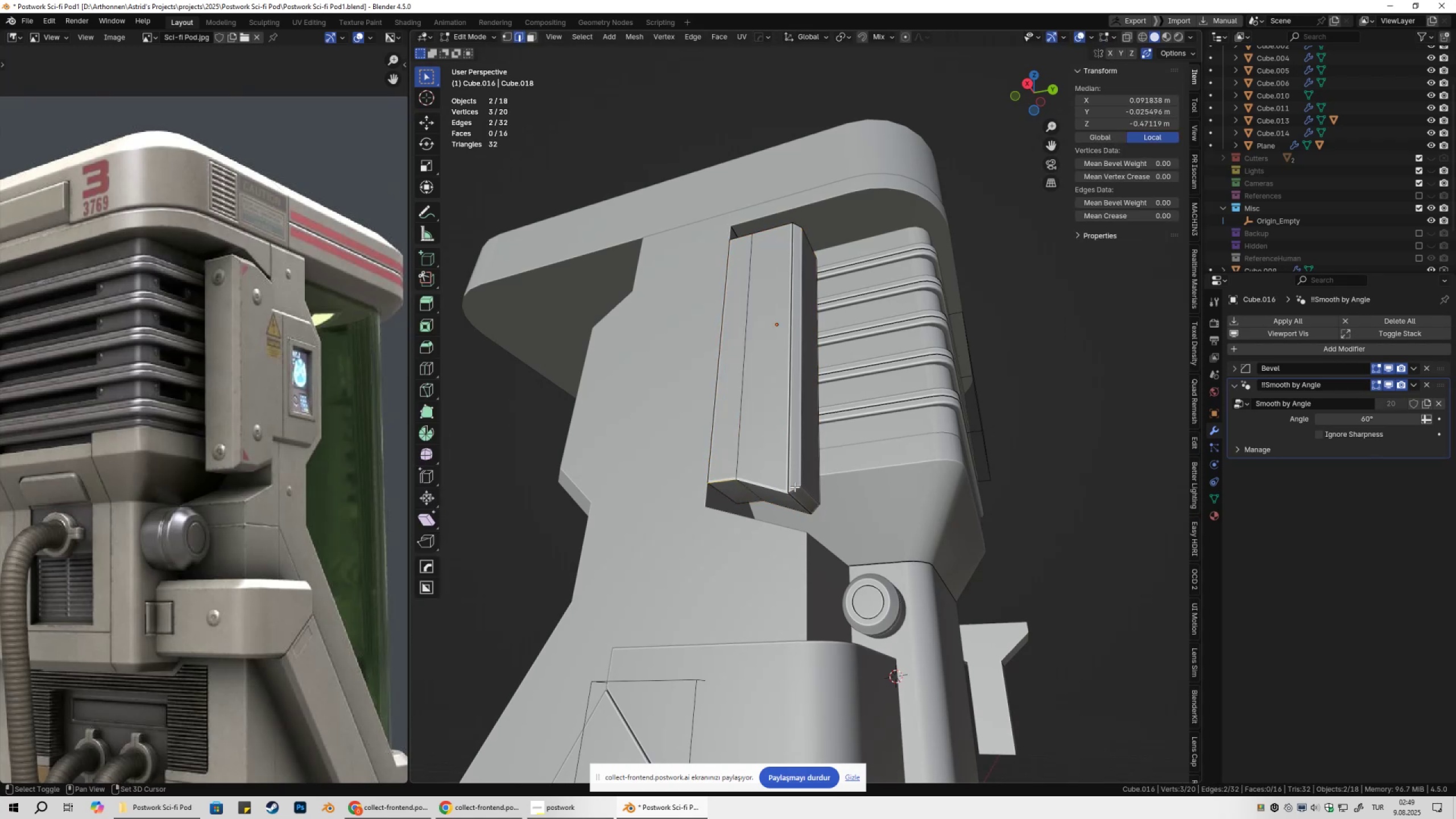 
left_click([794, 486])
 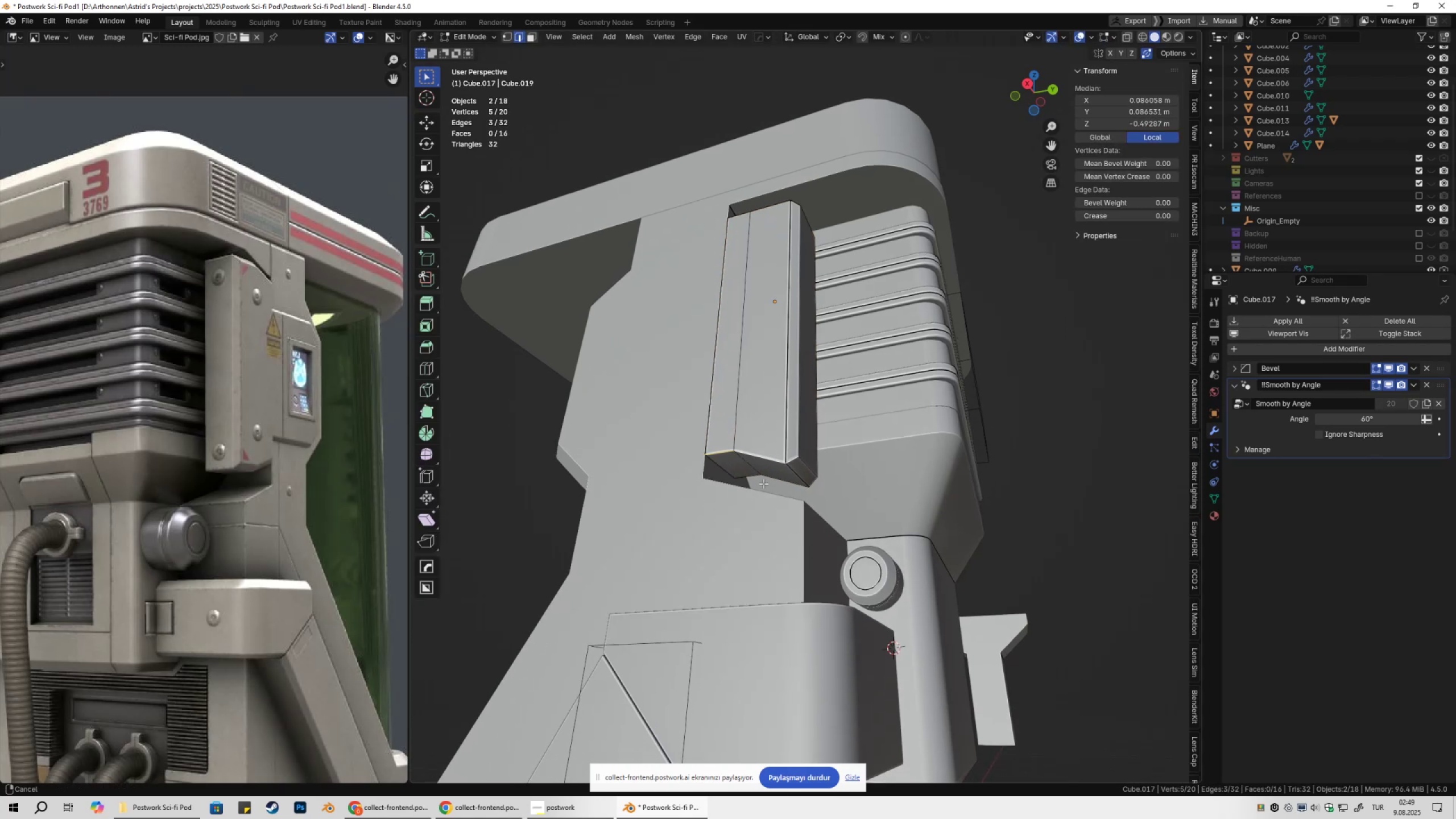 
scroll: coordinate [765, 476], scroll_direction: up, amount: 2.0
 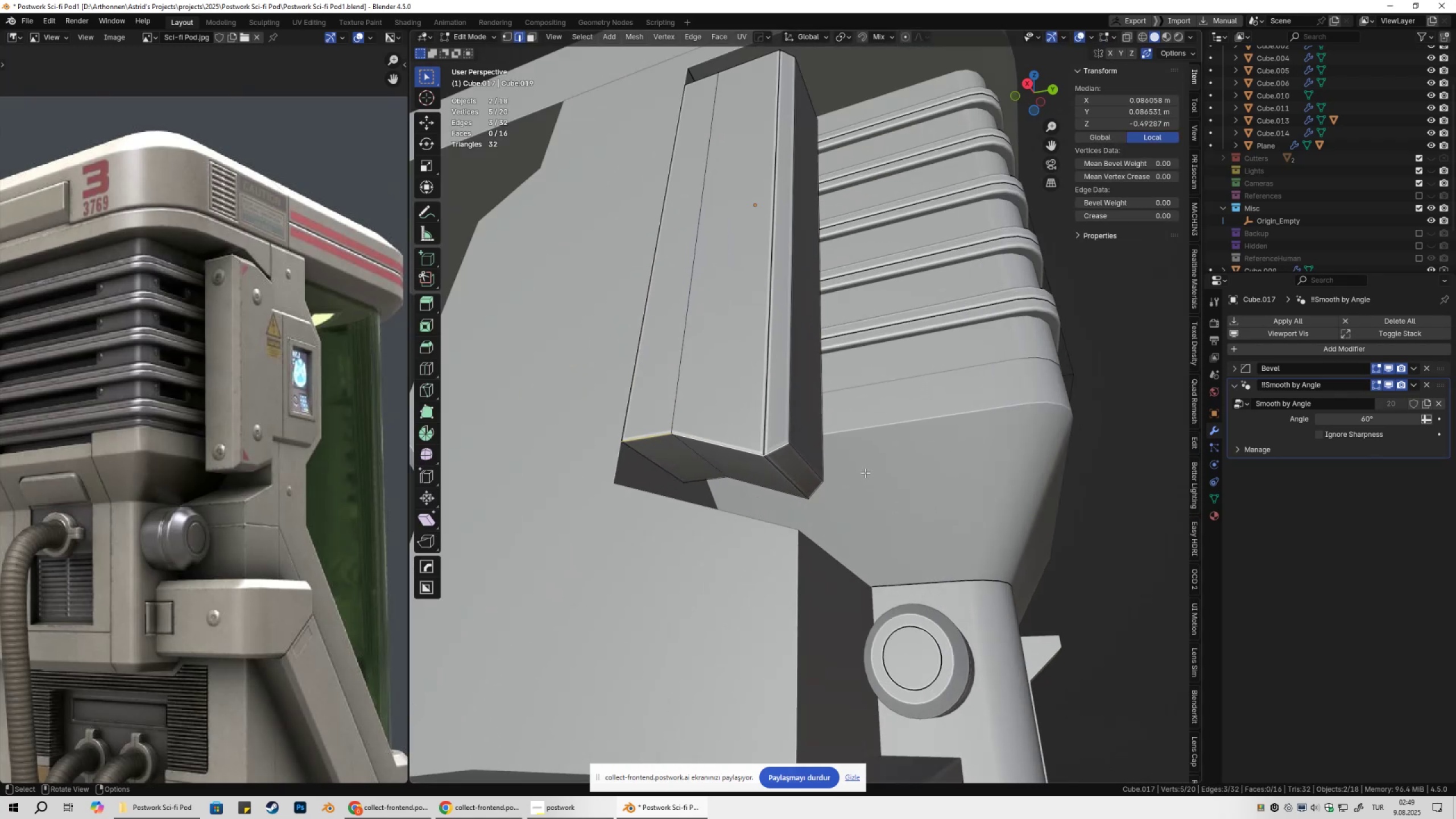 
right_click([865, 473])
 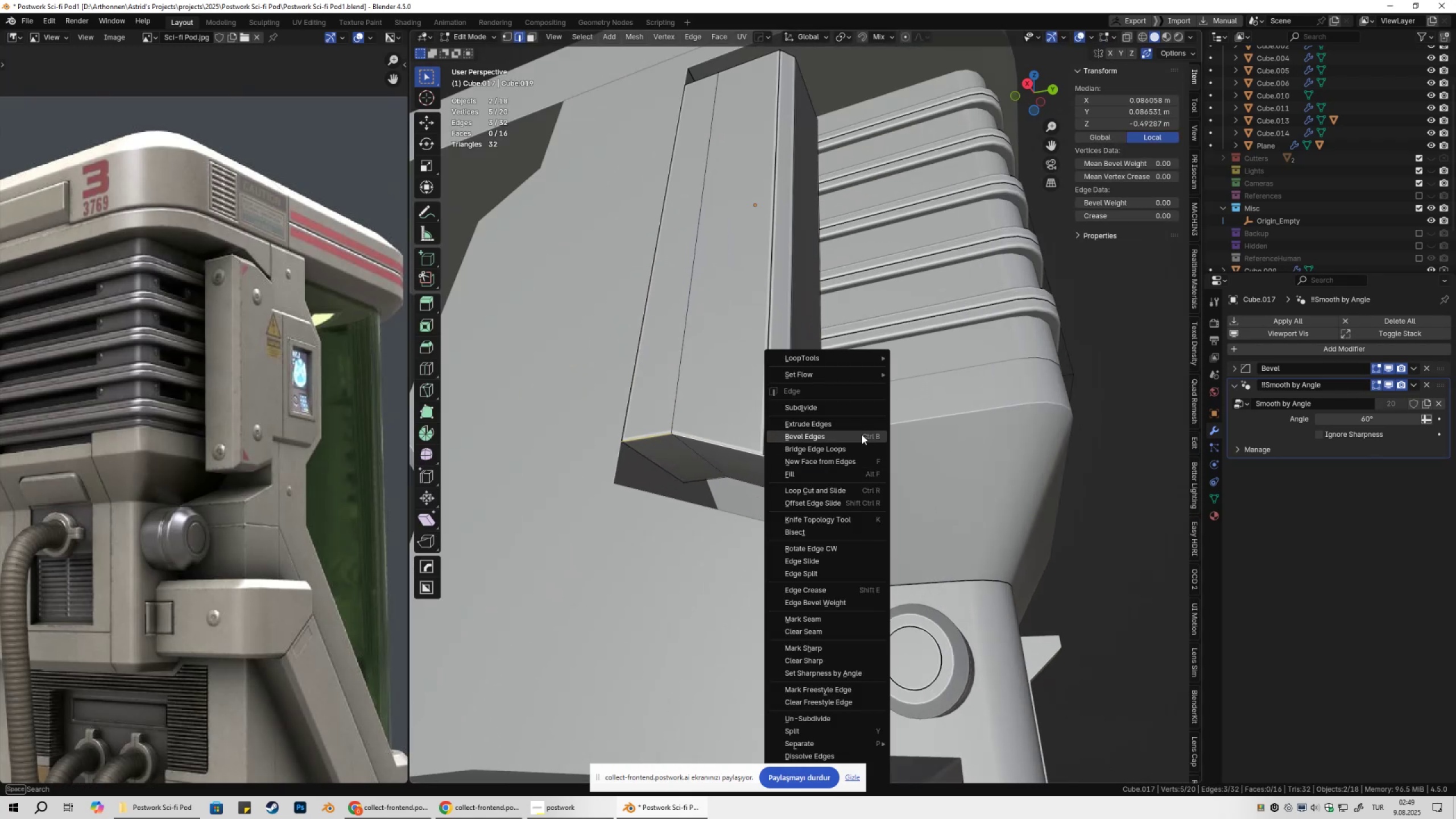 
left_click([862, 435])
 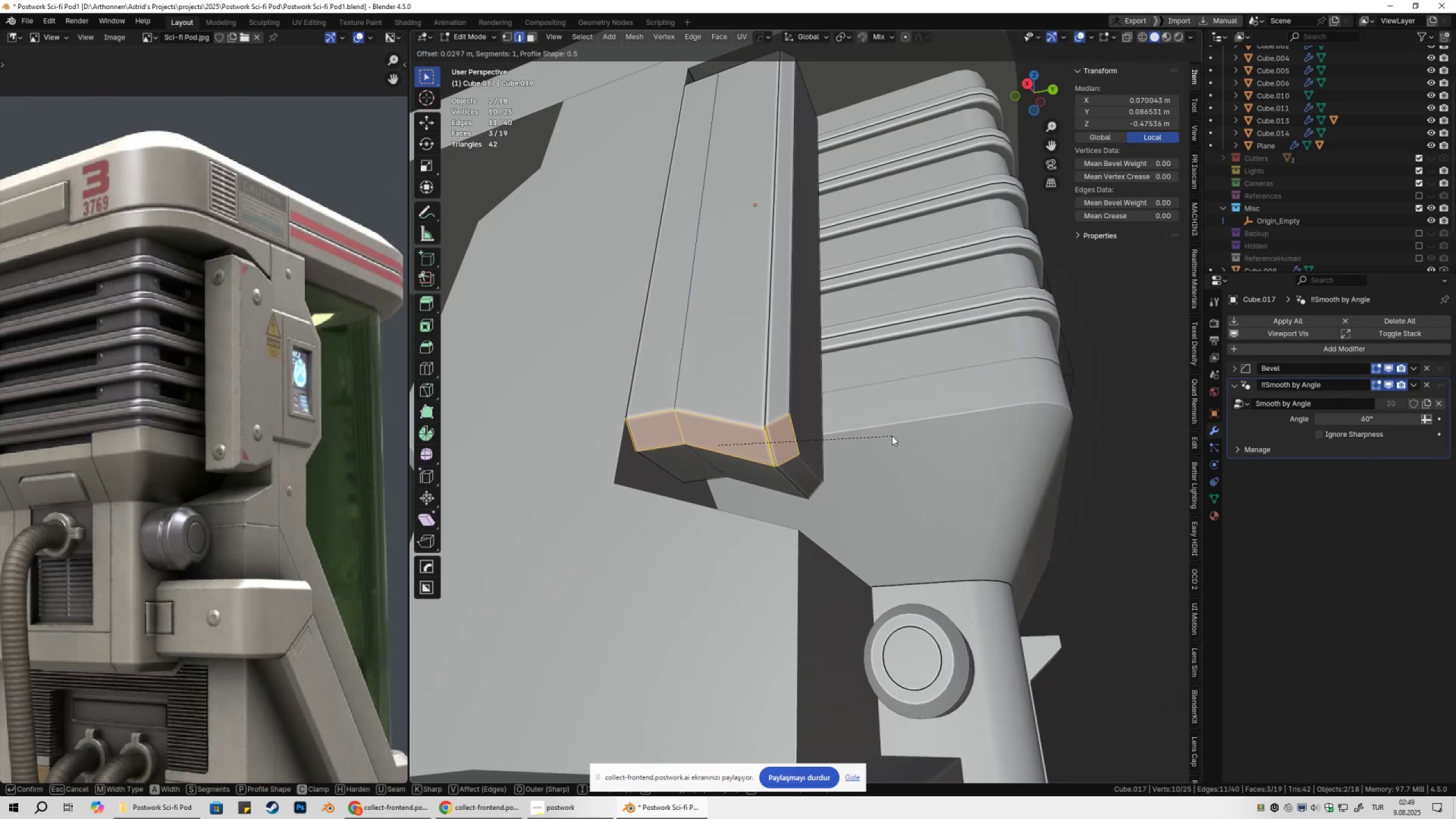 
left_click([894, 436])
 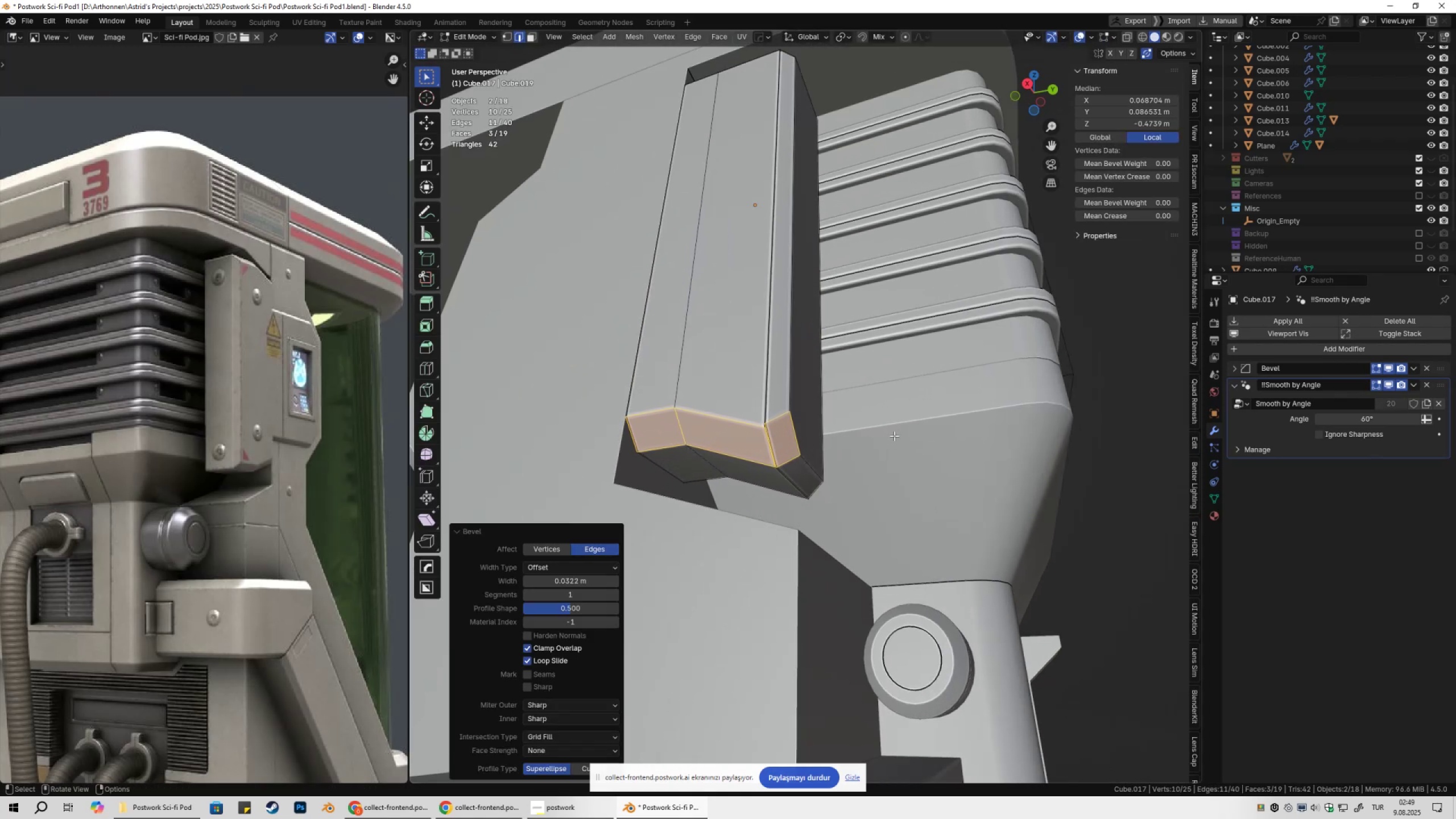 
key(Tab)
 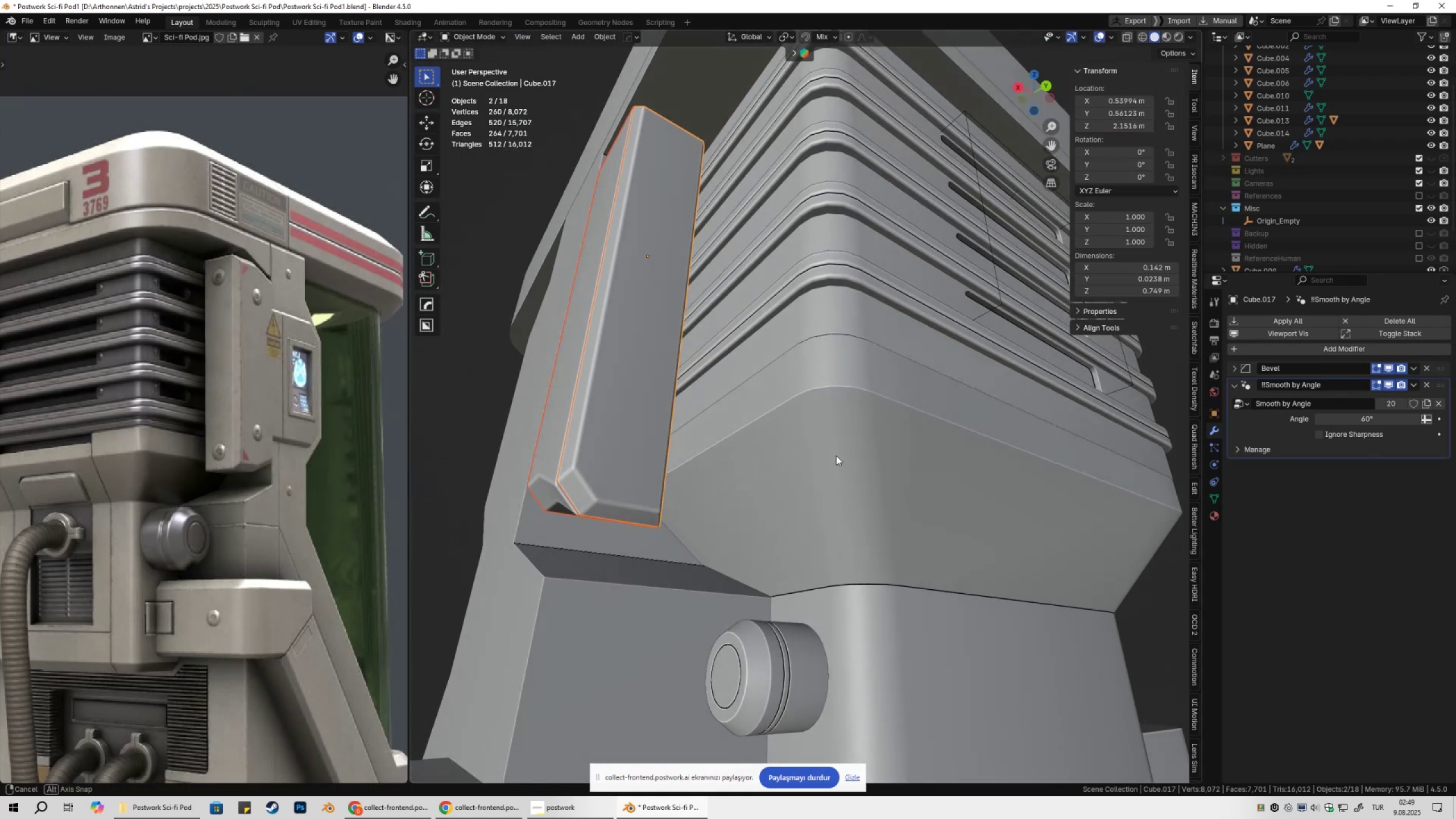 
key(Control+Z)
 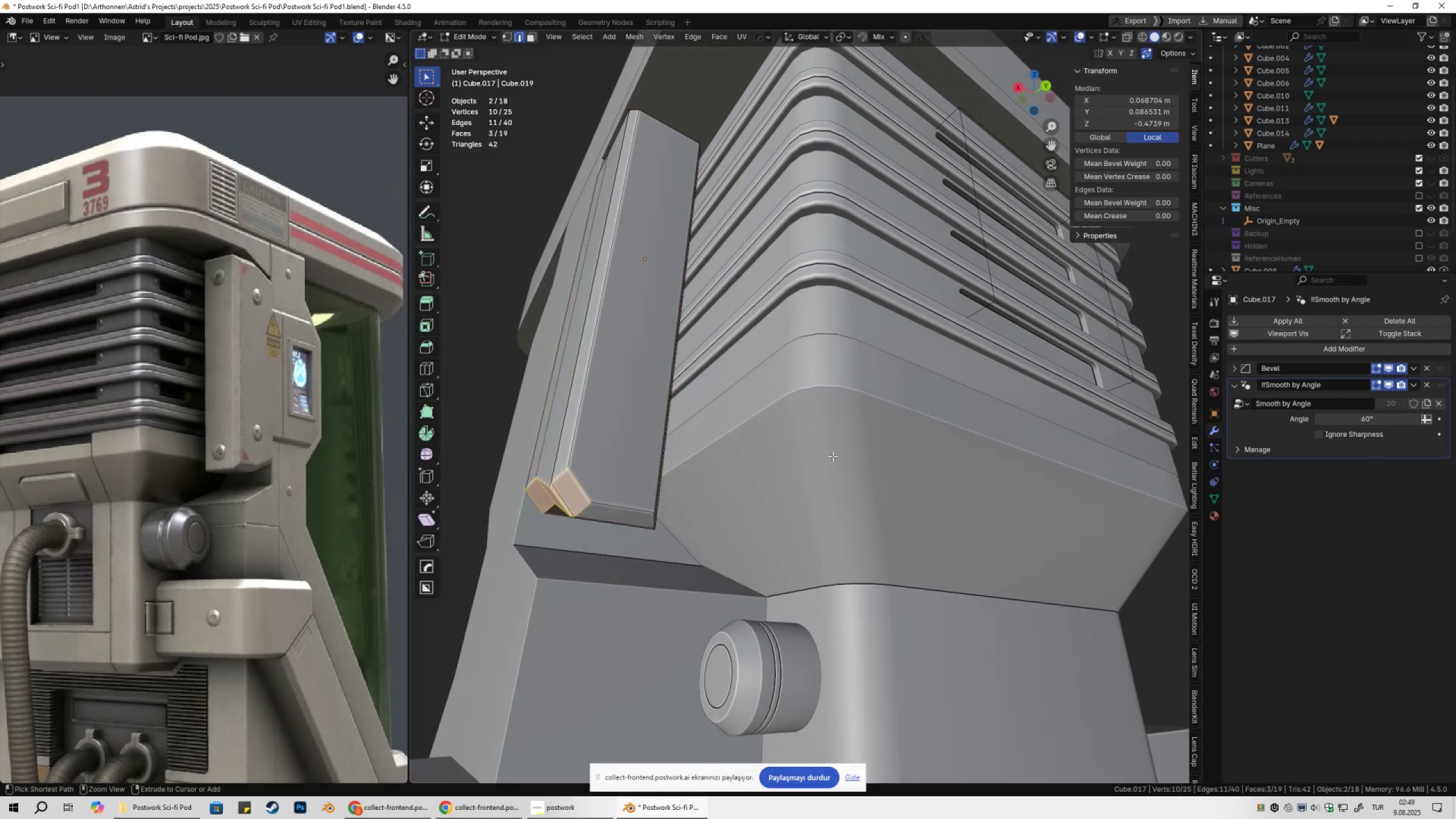 
key(Control+Z)
 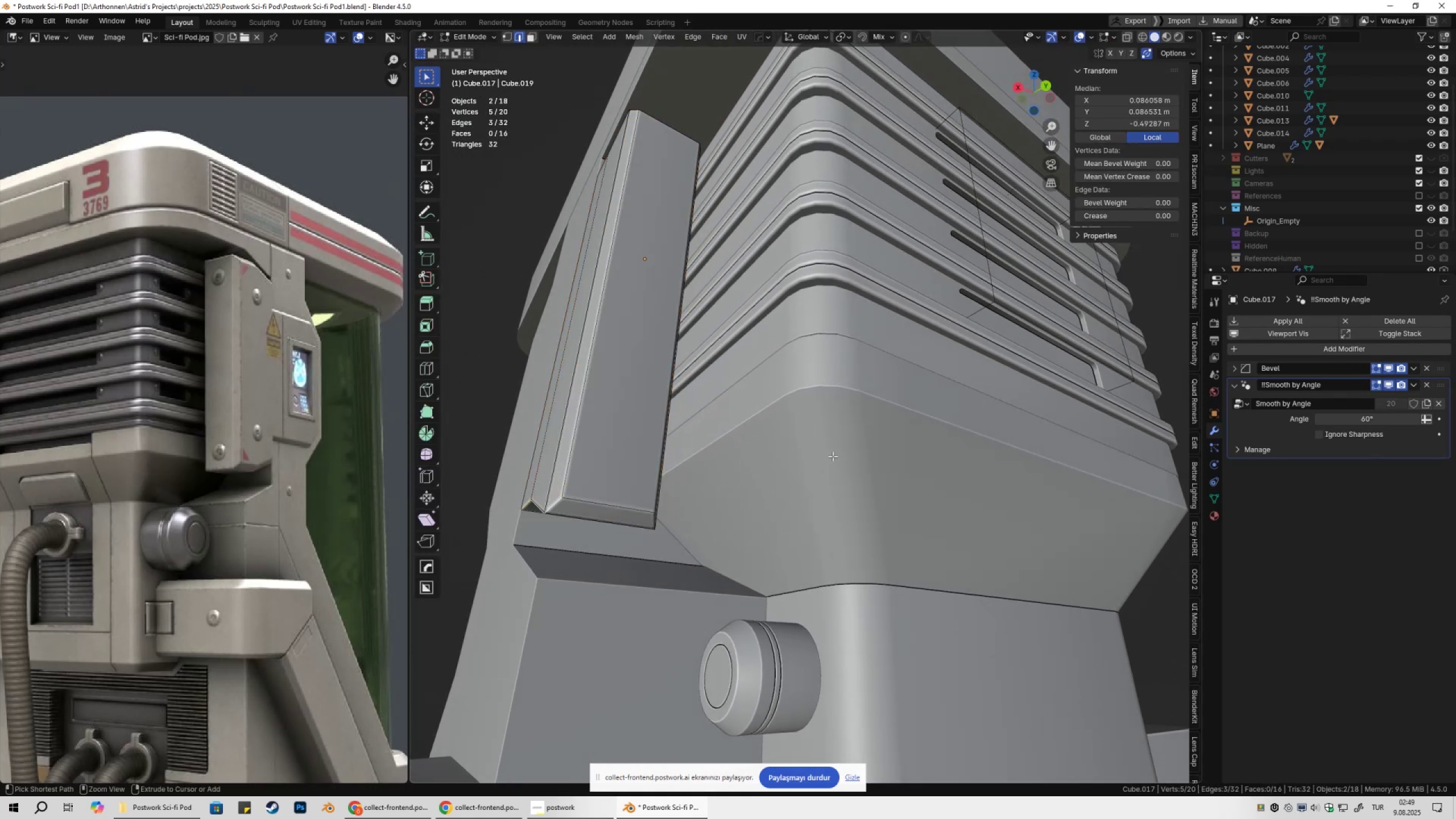 
key(Control+Z)
 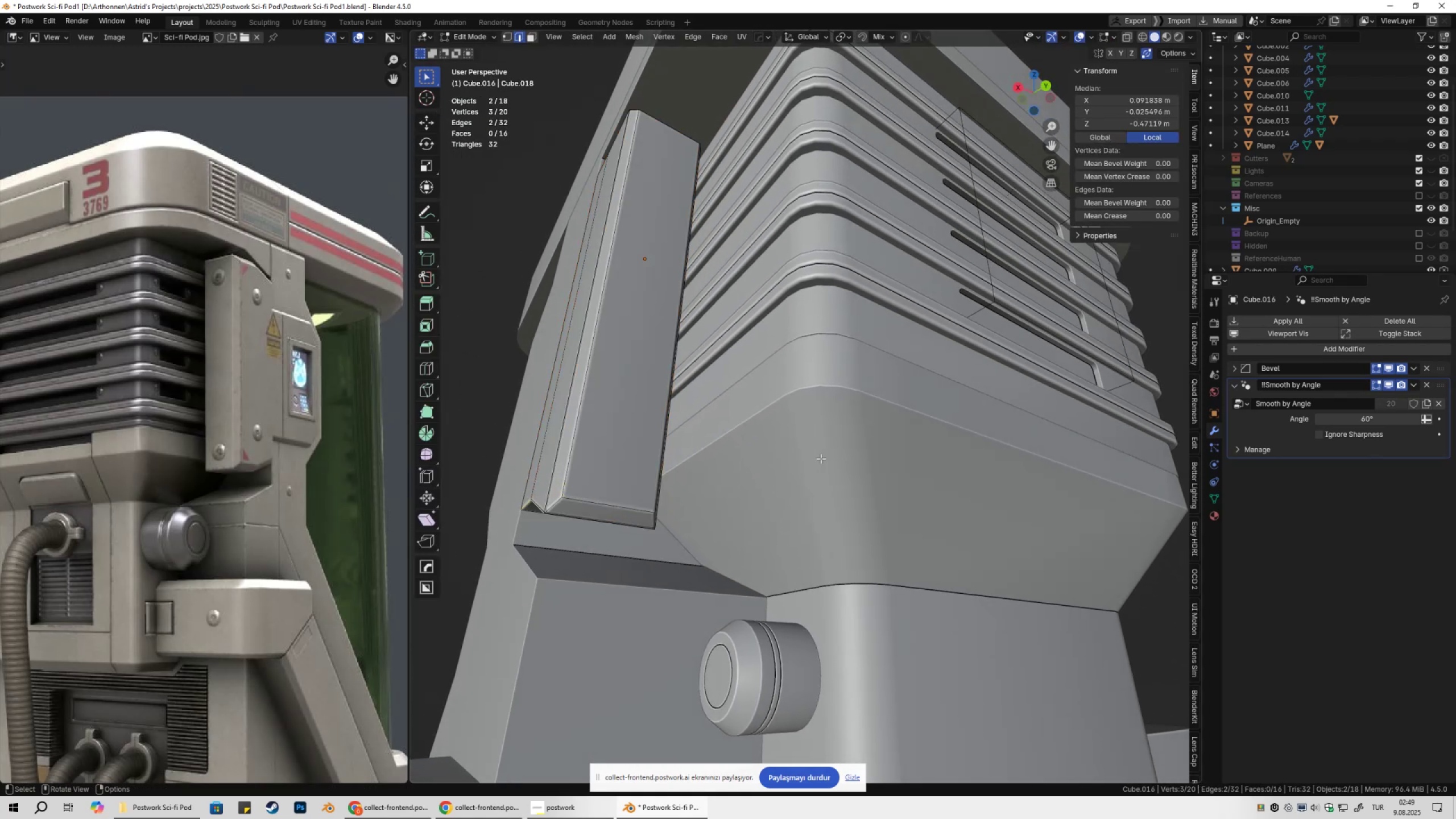 
key(Tab)
 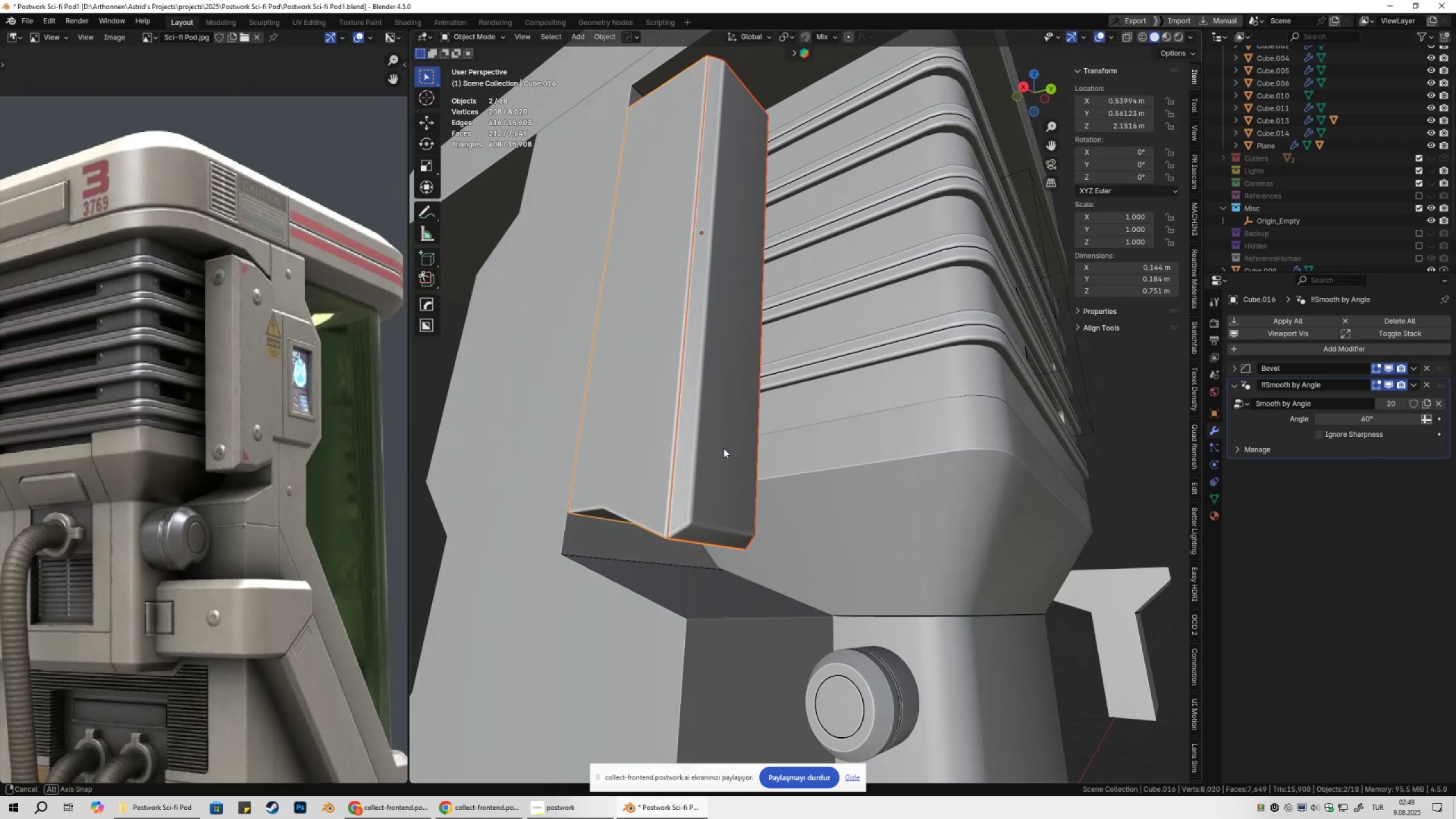 
scroll: coordinate [735, 454], scroll_direction: down, amount: 3.0
 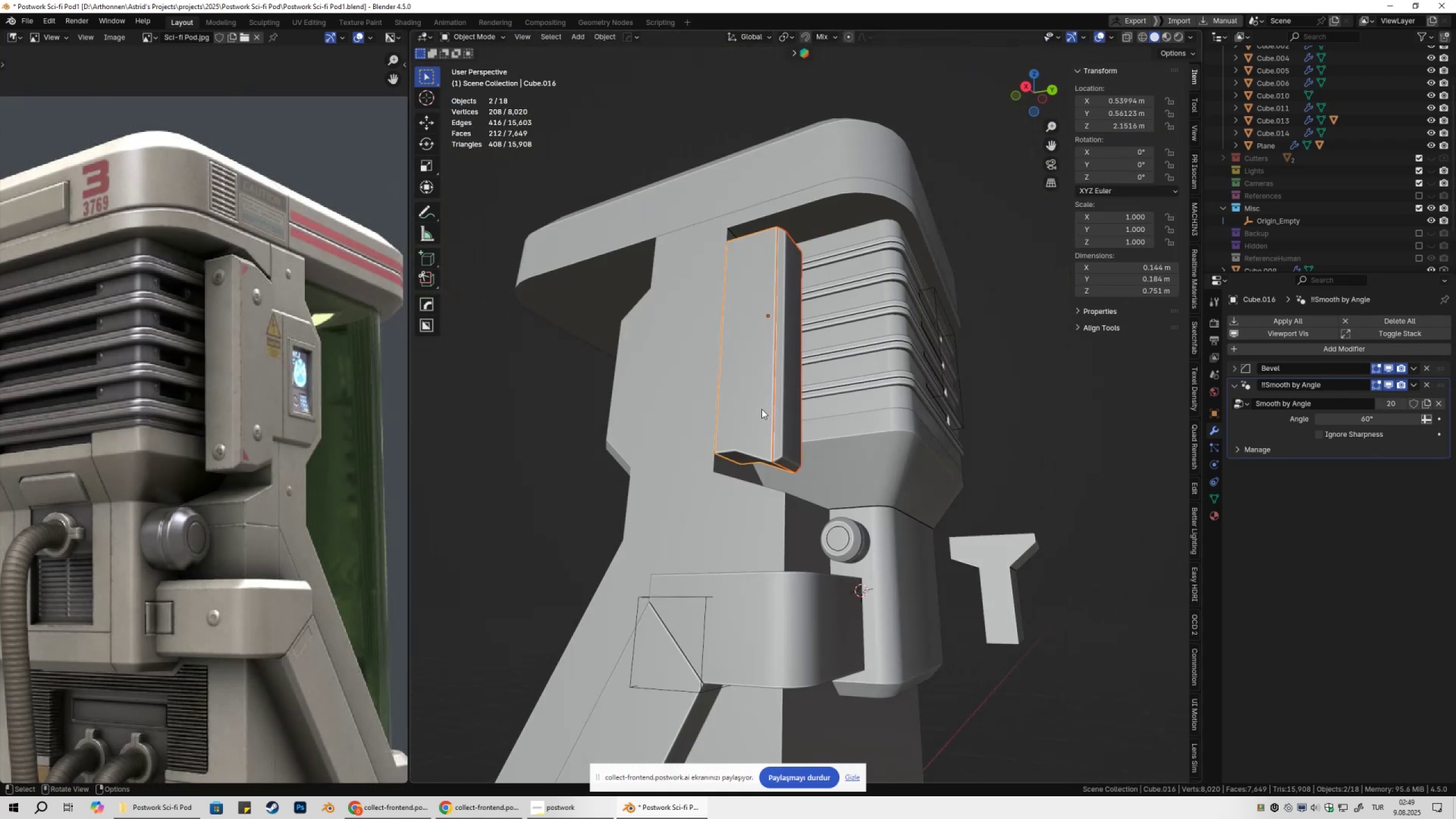 
left_click([762, 409])
 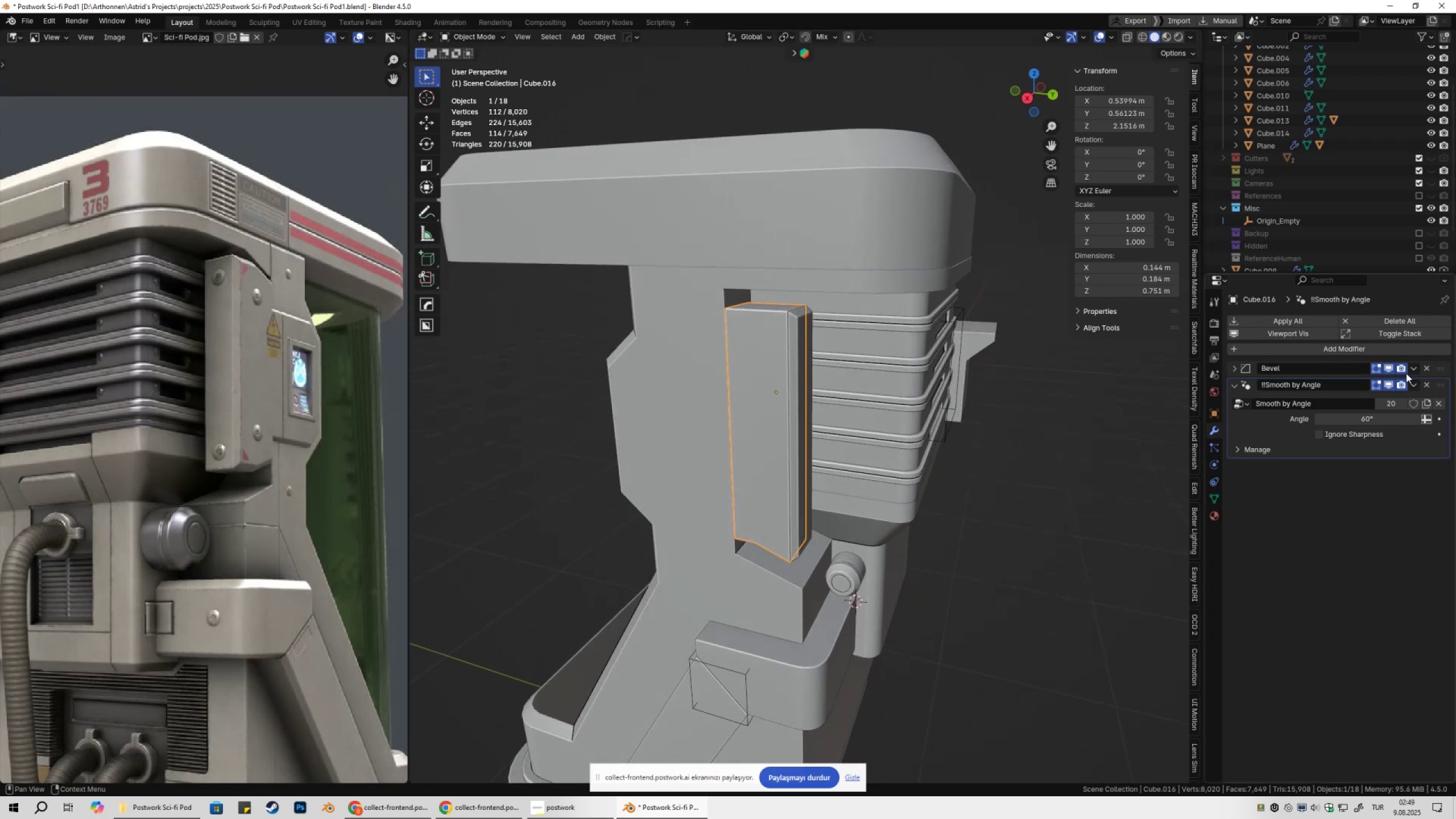 
double_click([1391, 371])
 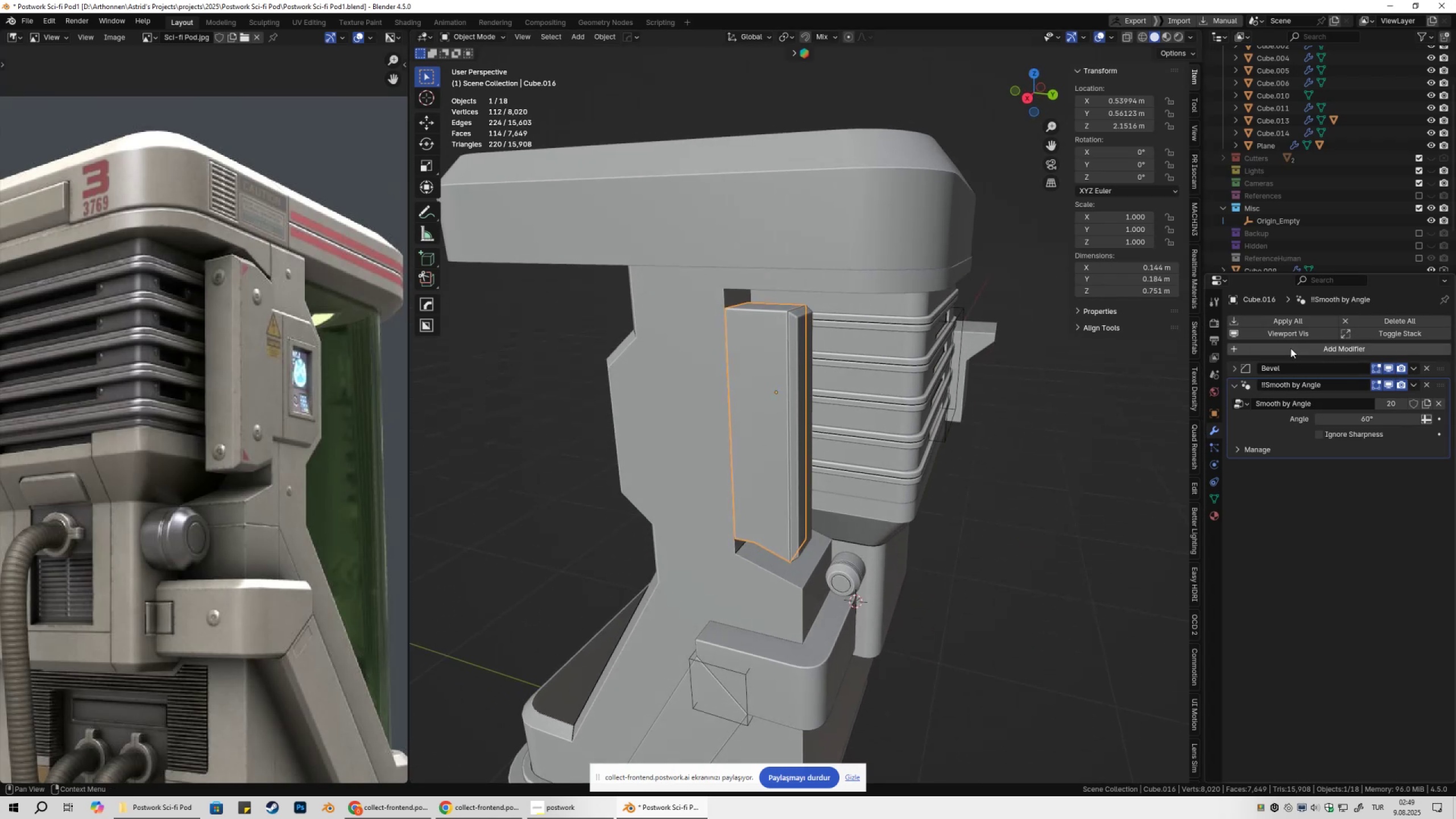 
left_click([1288, 346])
 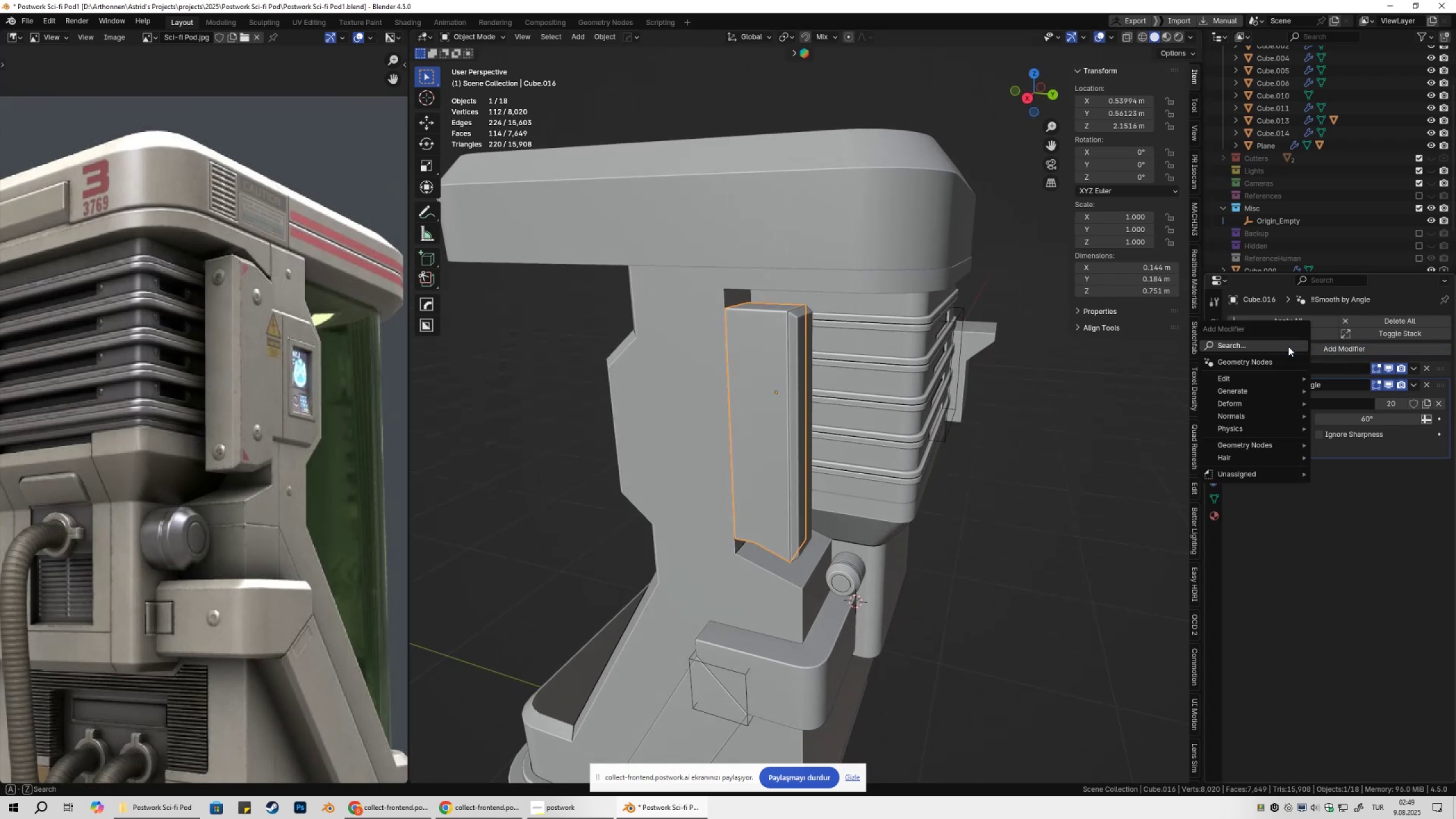 
type(beve)
 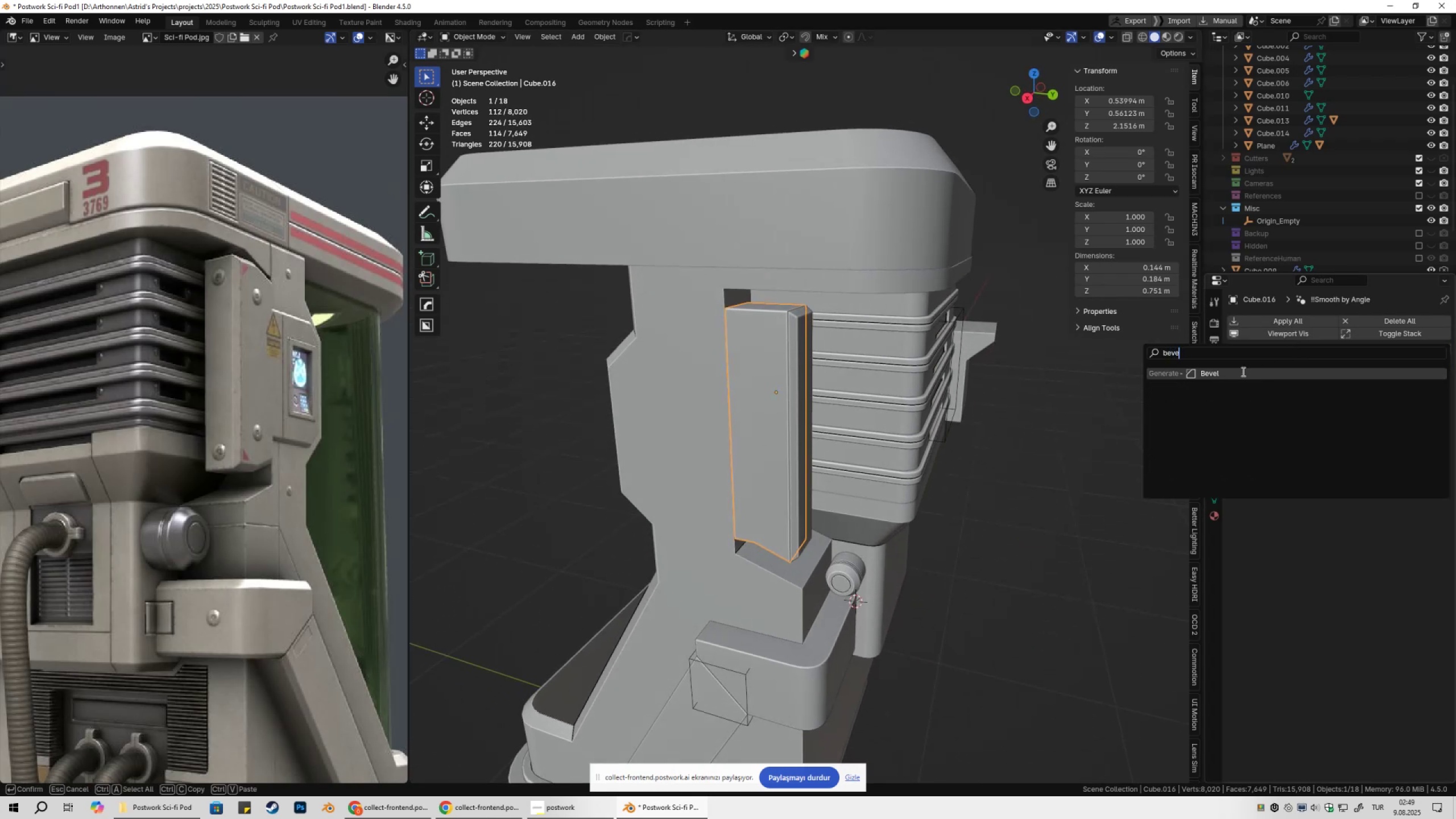 
left_click([1242, 371])
 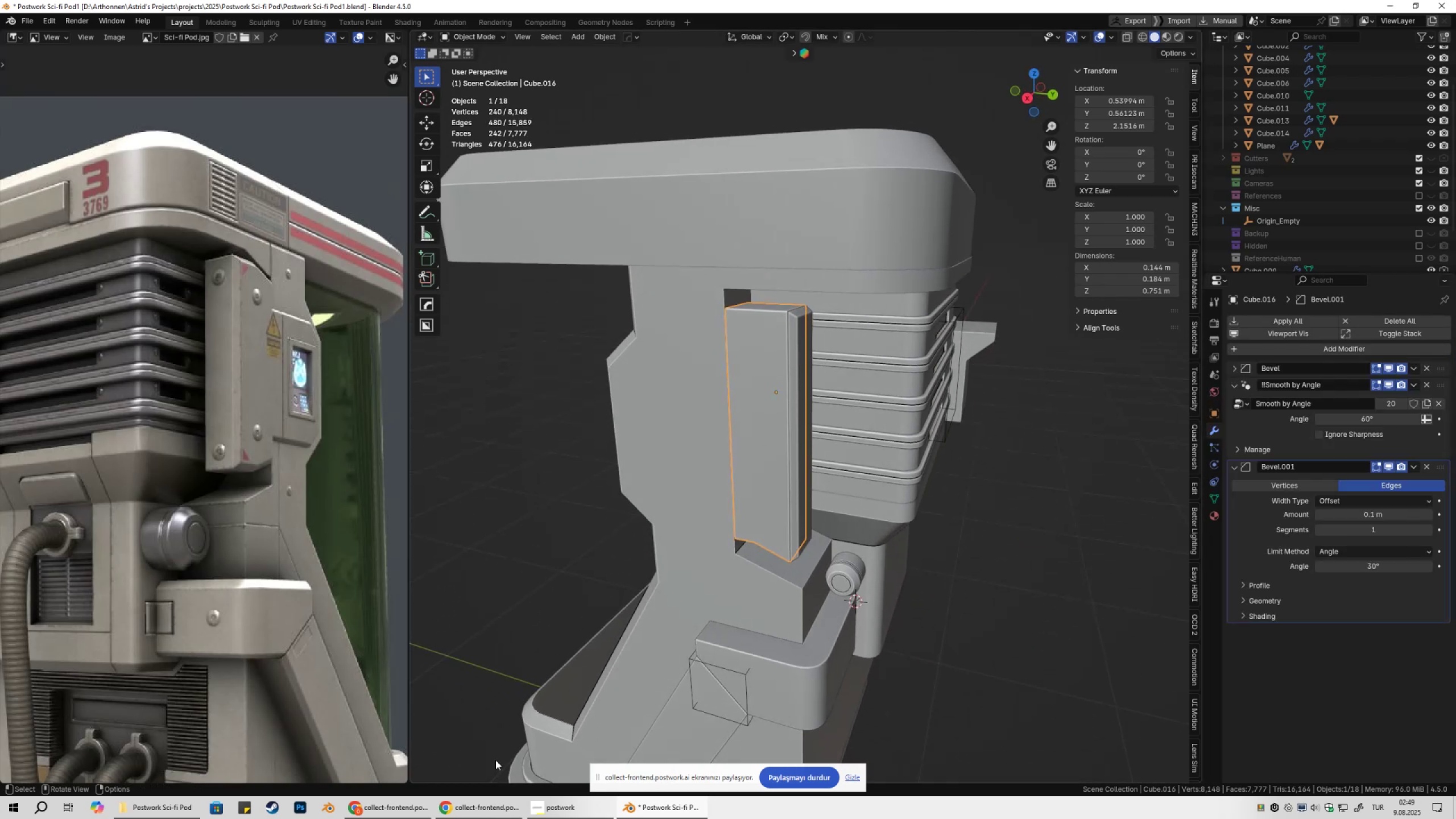 
left_click([405, 818])
 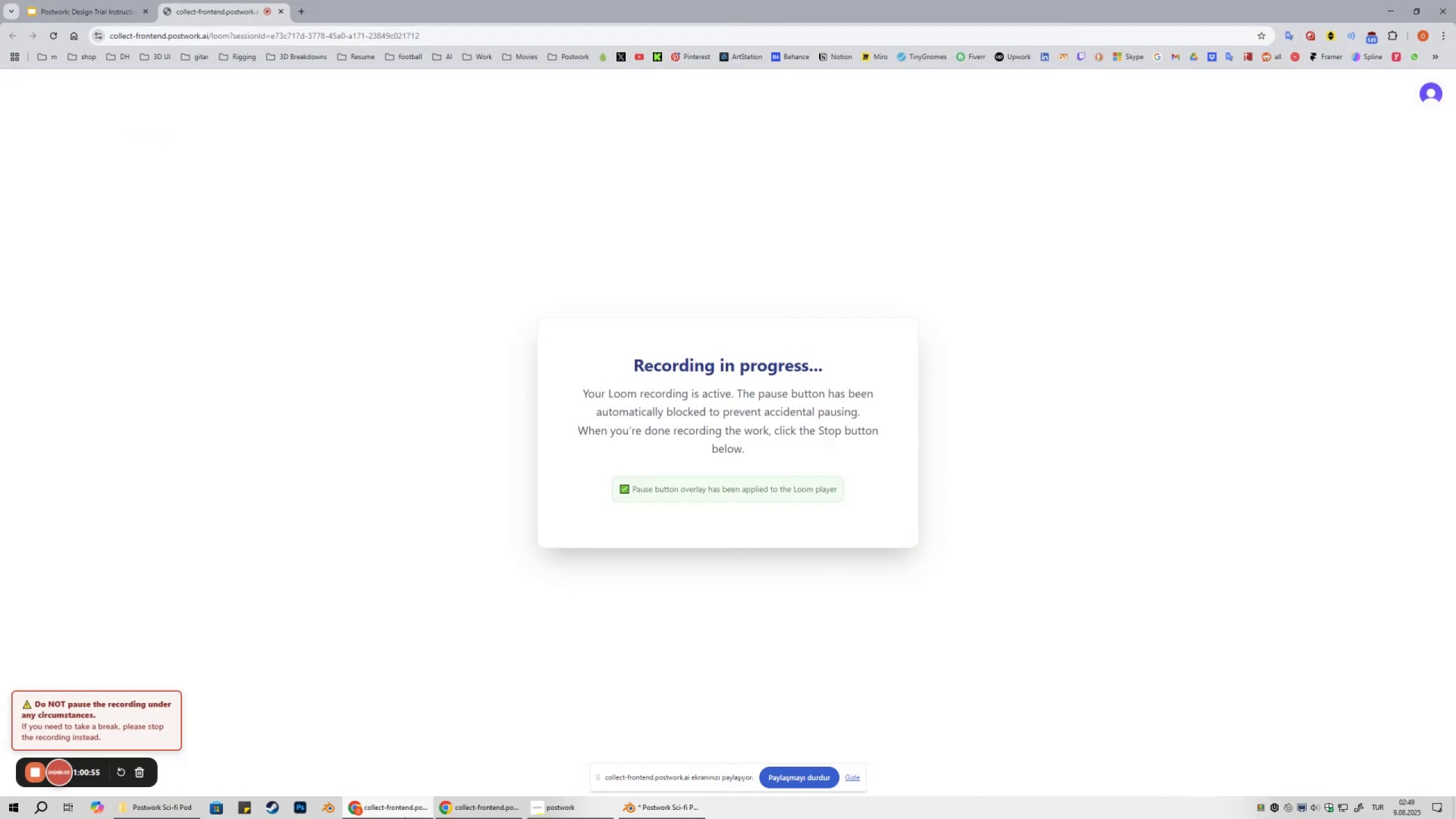 
left_click([405, 817])
 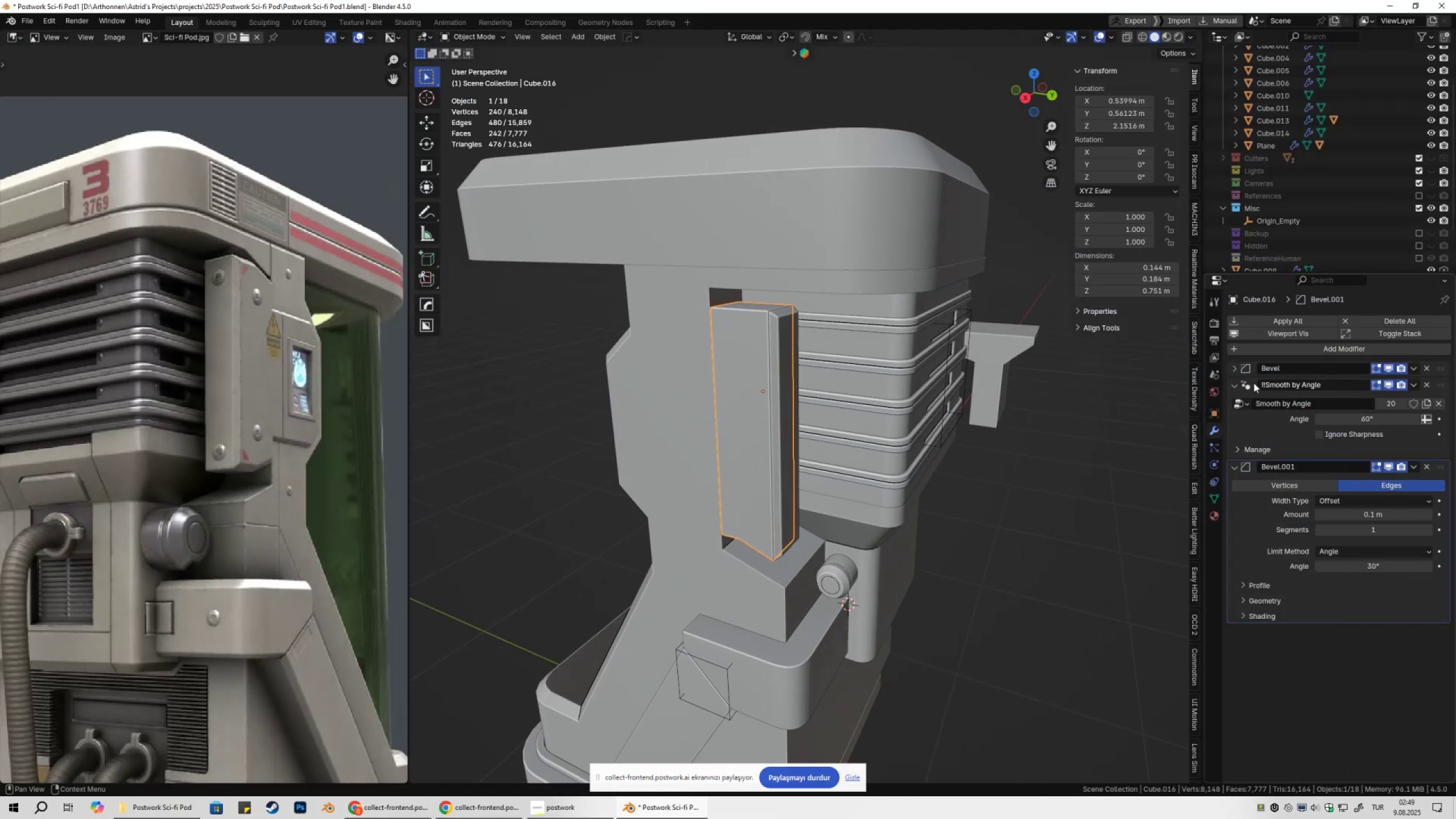 
left_click([1234, 384])
 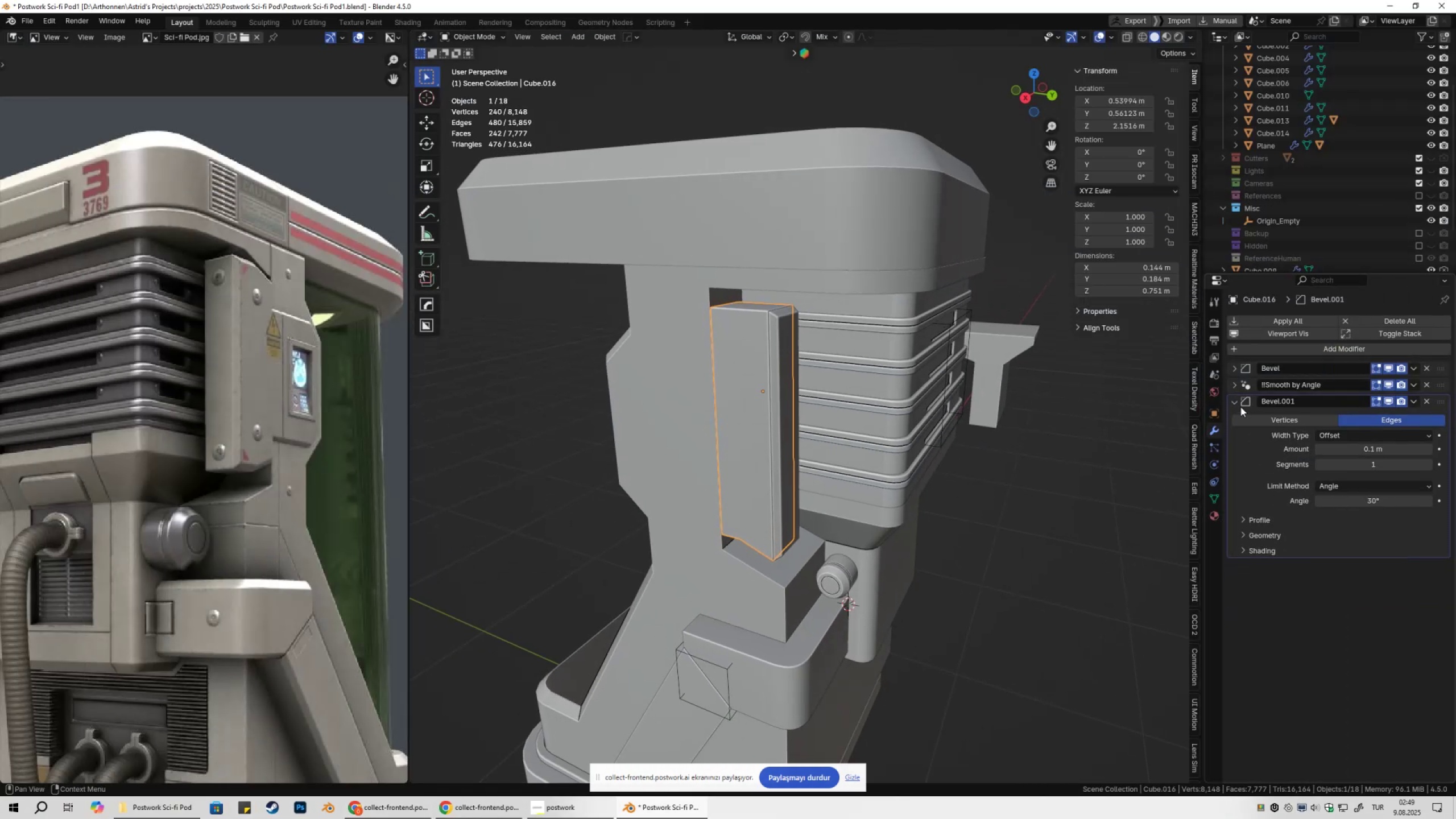 
left_click([1234, 403])
 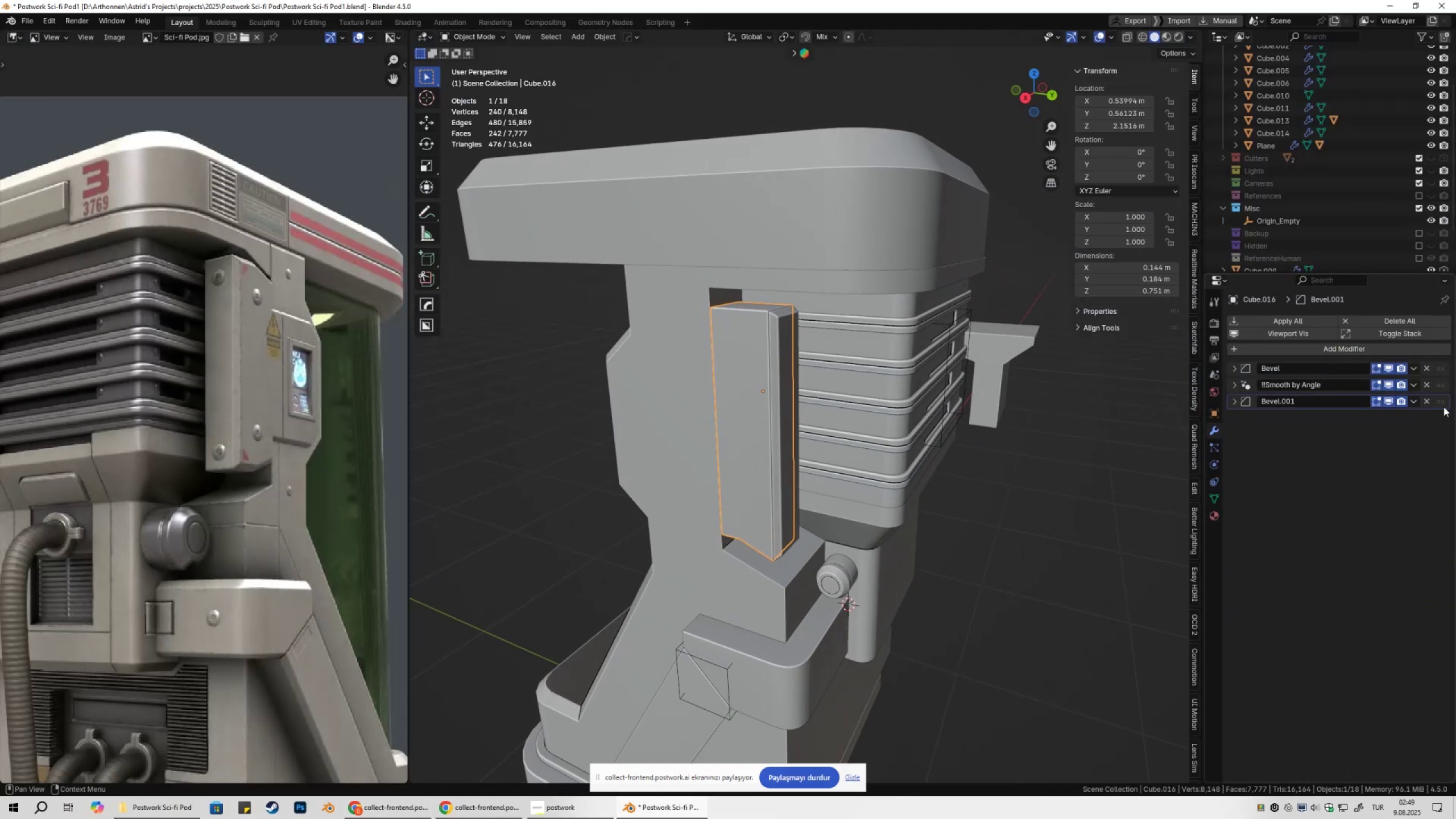 
left_click_drag(start_coordinate=[1442, 406], to_coordinate=[1440, 362])
 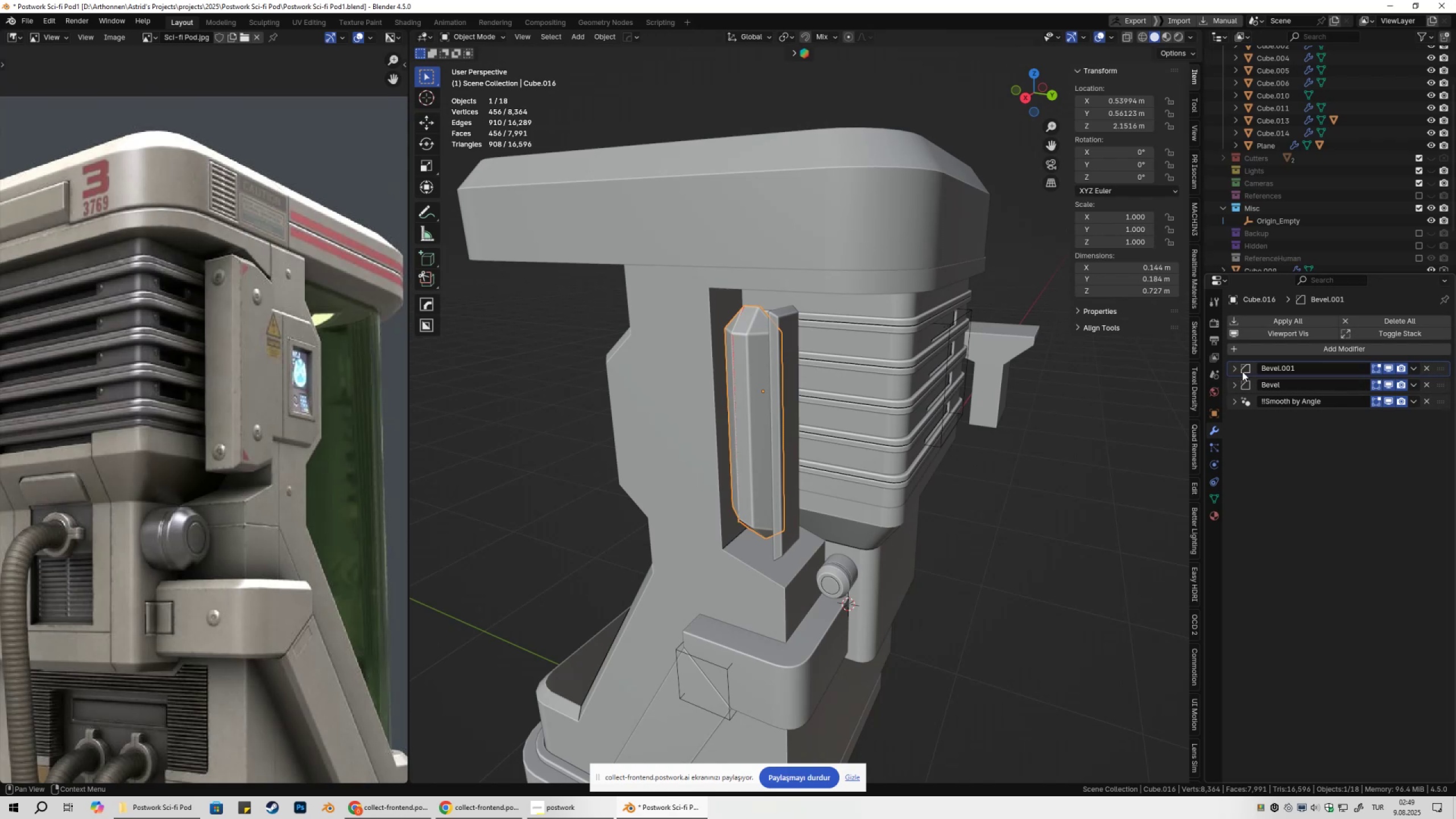 
left_click([1233, 371])
 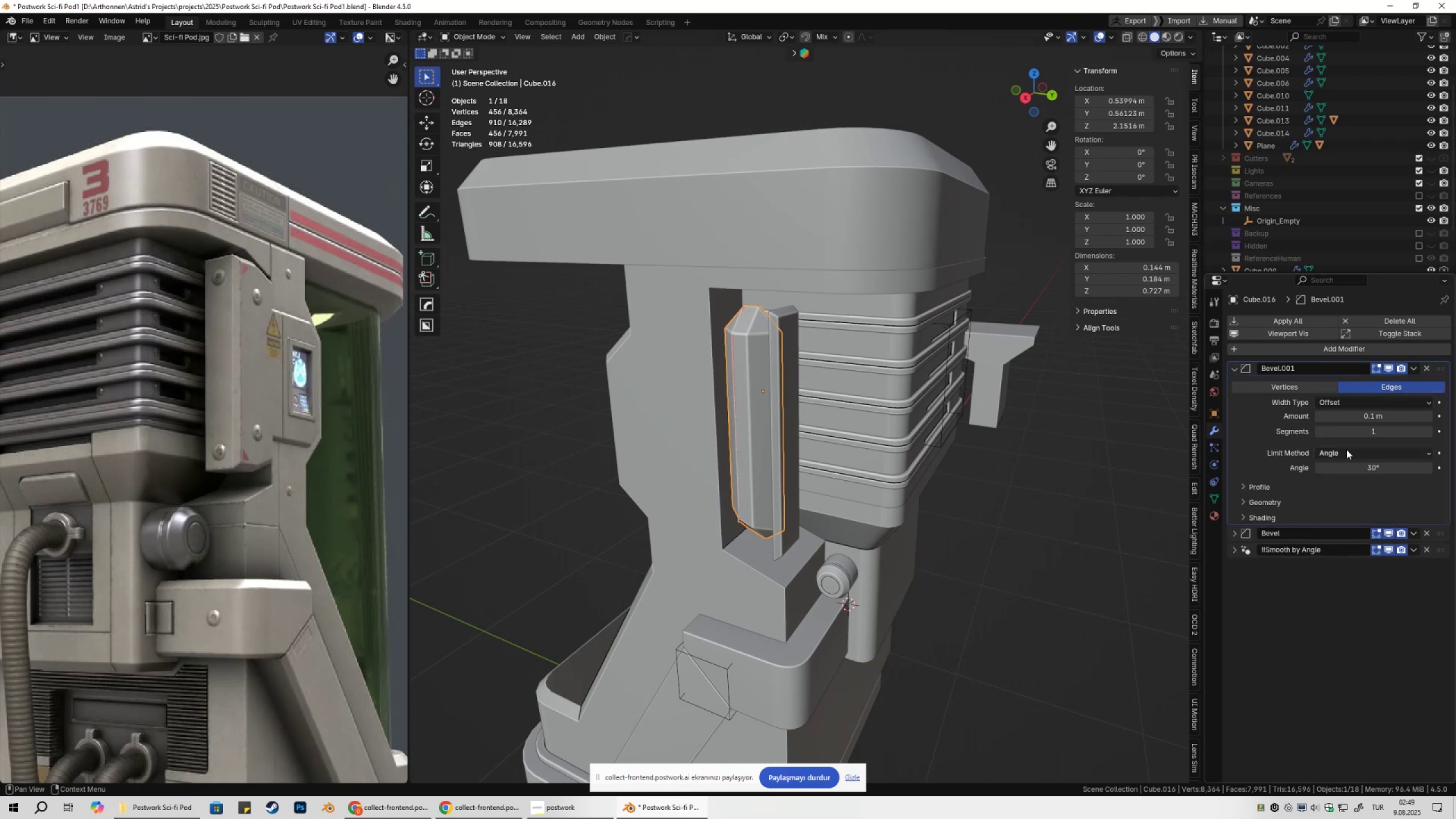 
left_click([1349, 453])
 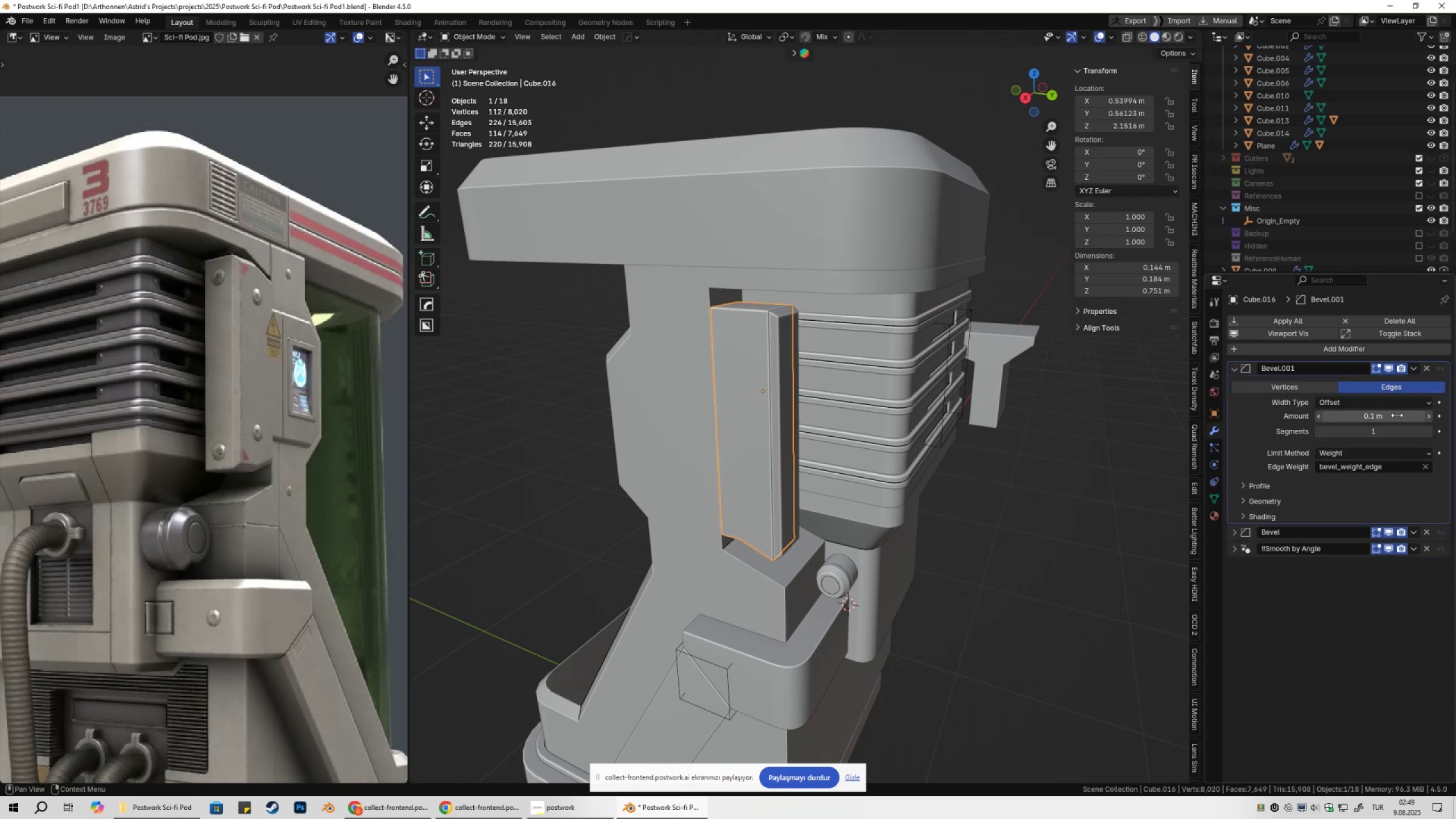 
left_click_drag(start_coordinate=[1395, 416], to_coordinate=[227, 418])
 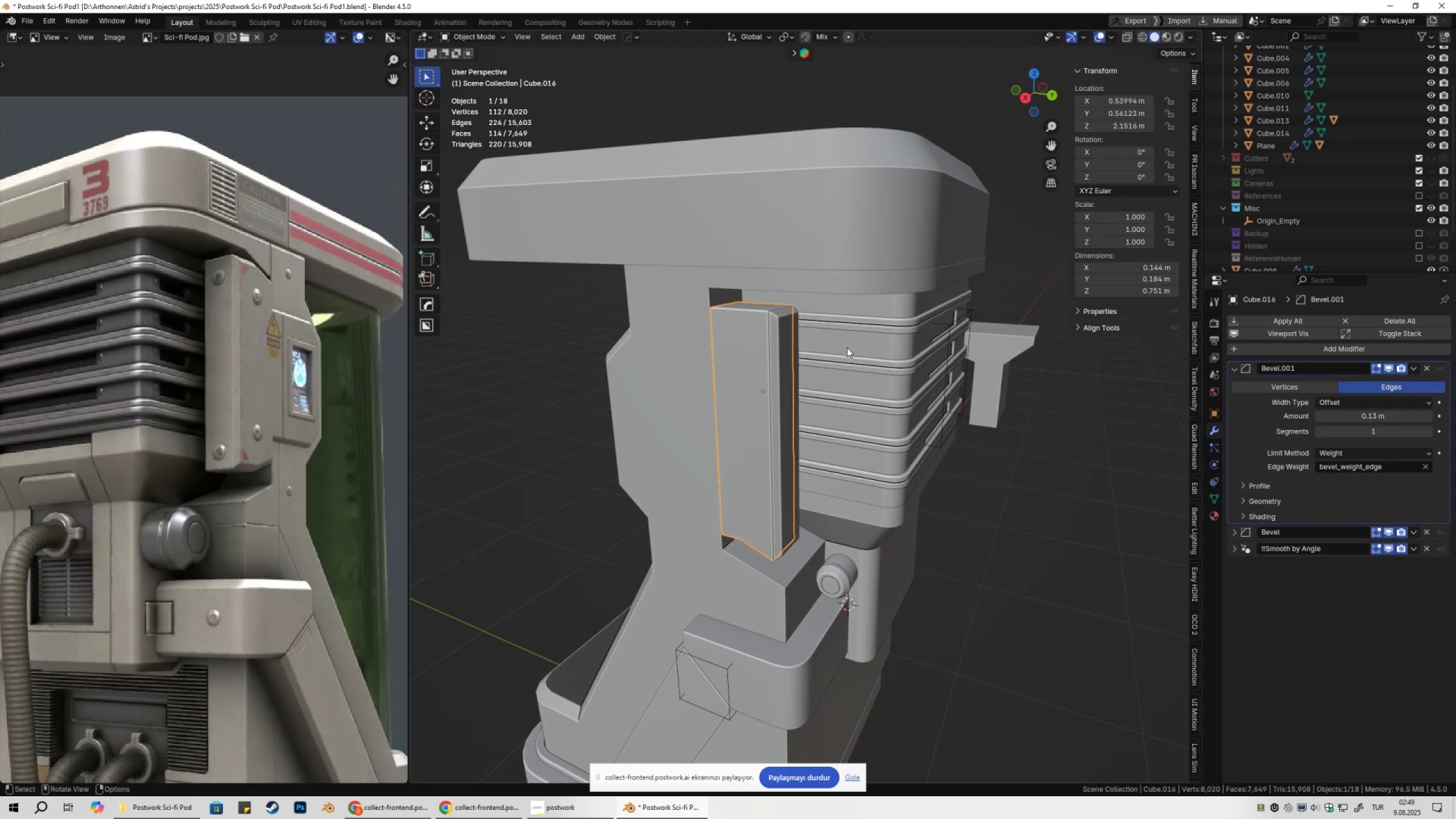 
key(NumpadDivide)
 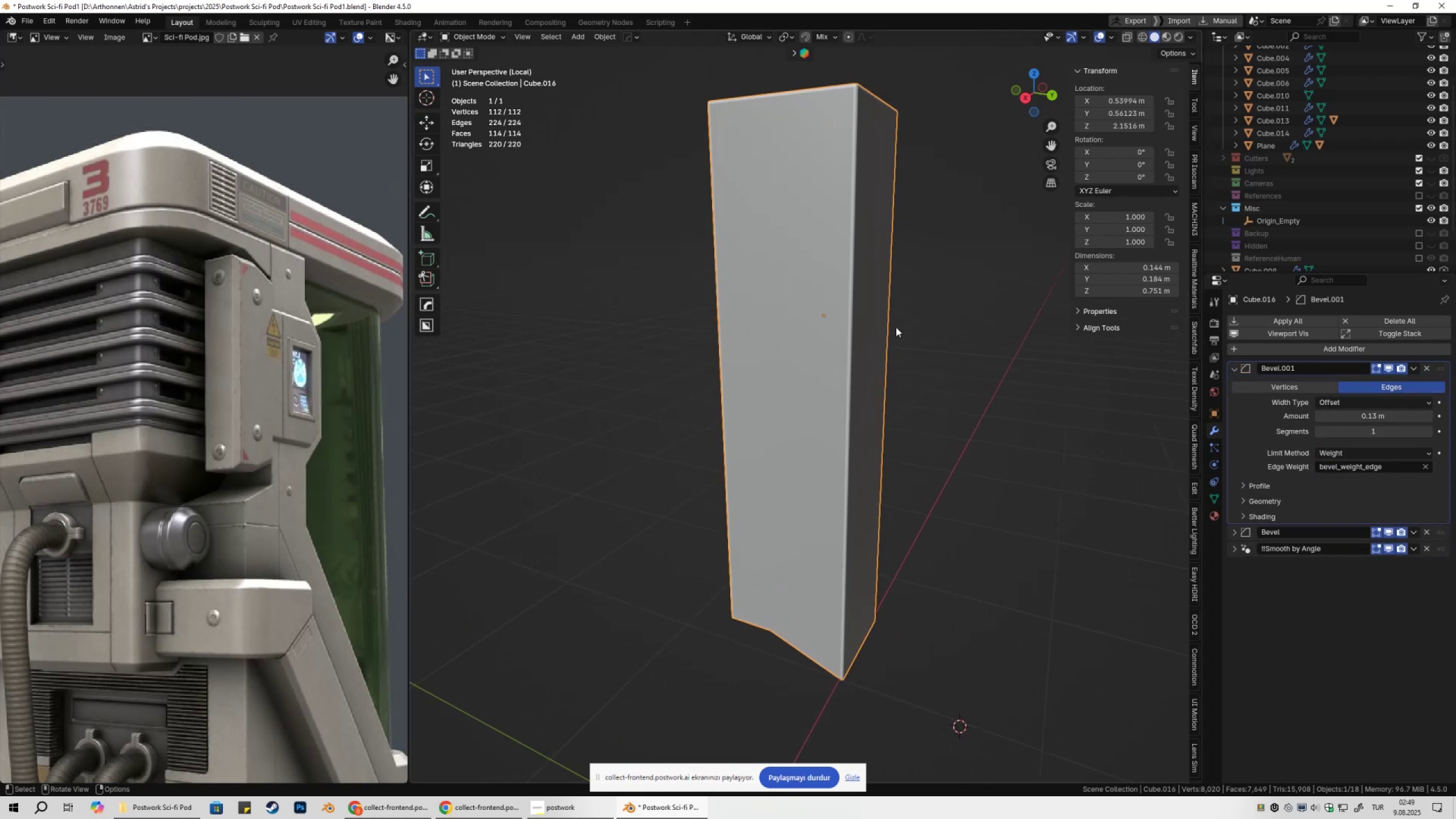 
key(Tab)
 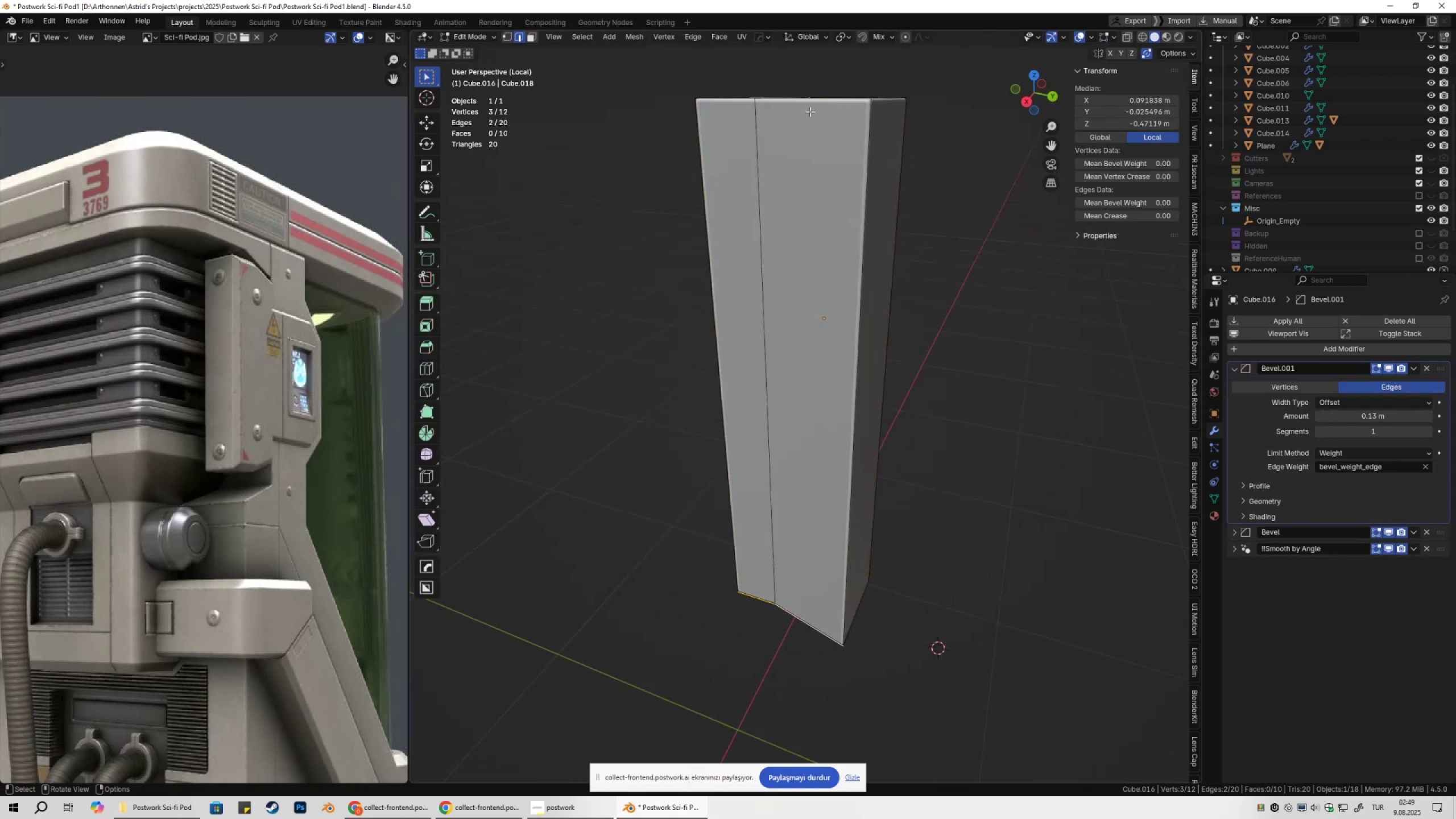 
left_click([810, 111])
 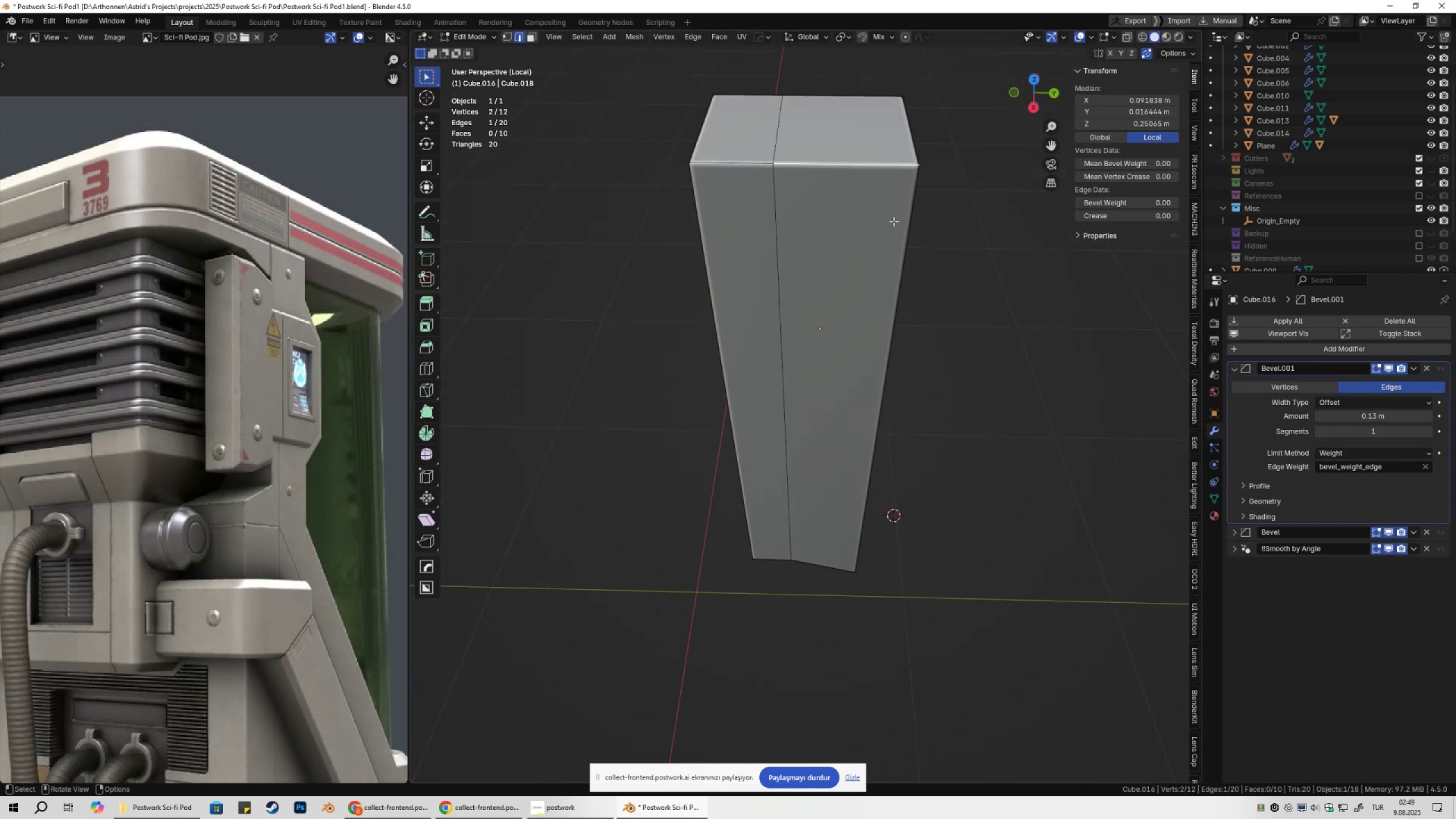 
key(Shift+ShiftLeft)
 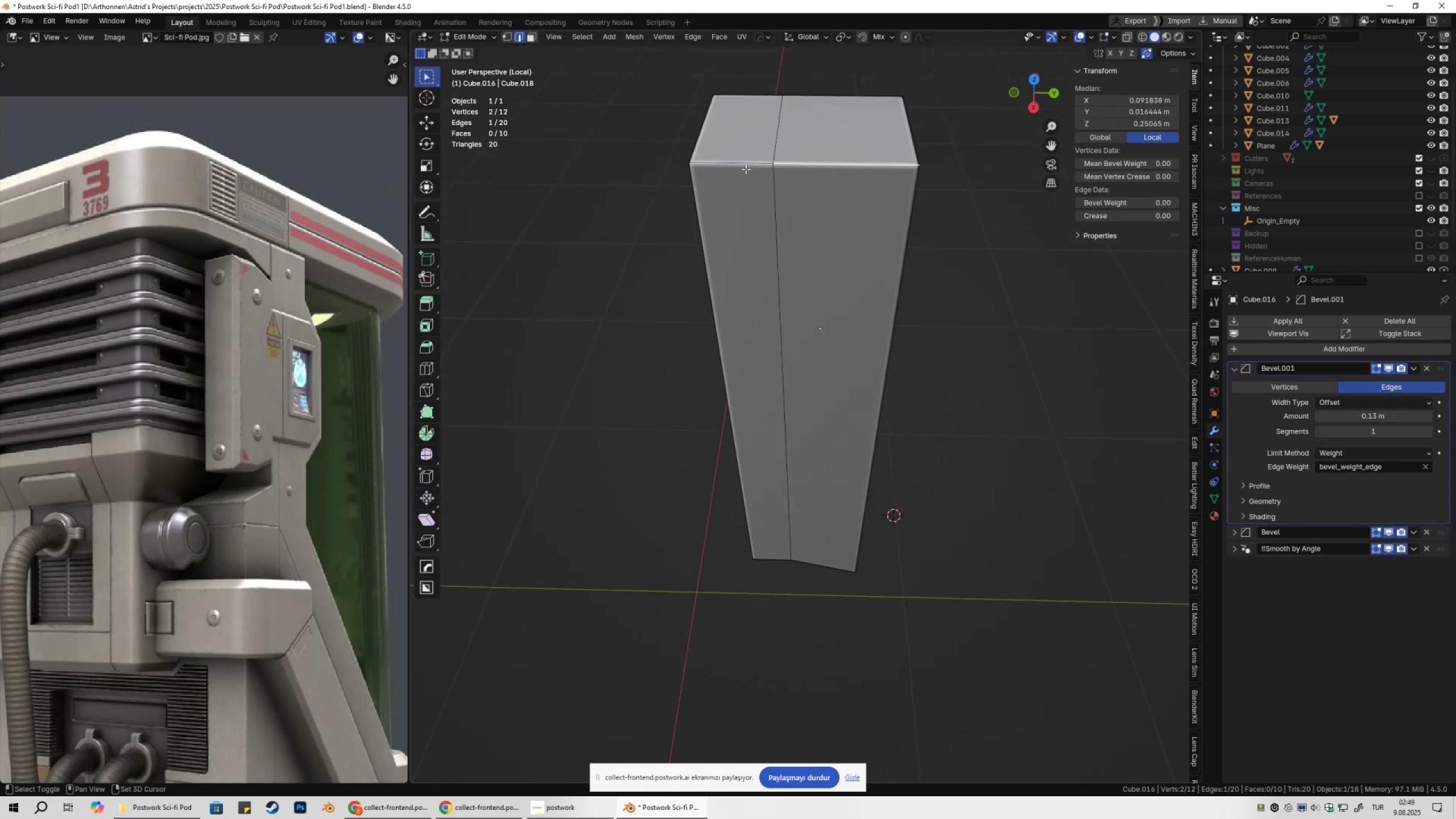 
left_click([746, 169])
 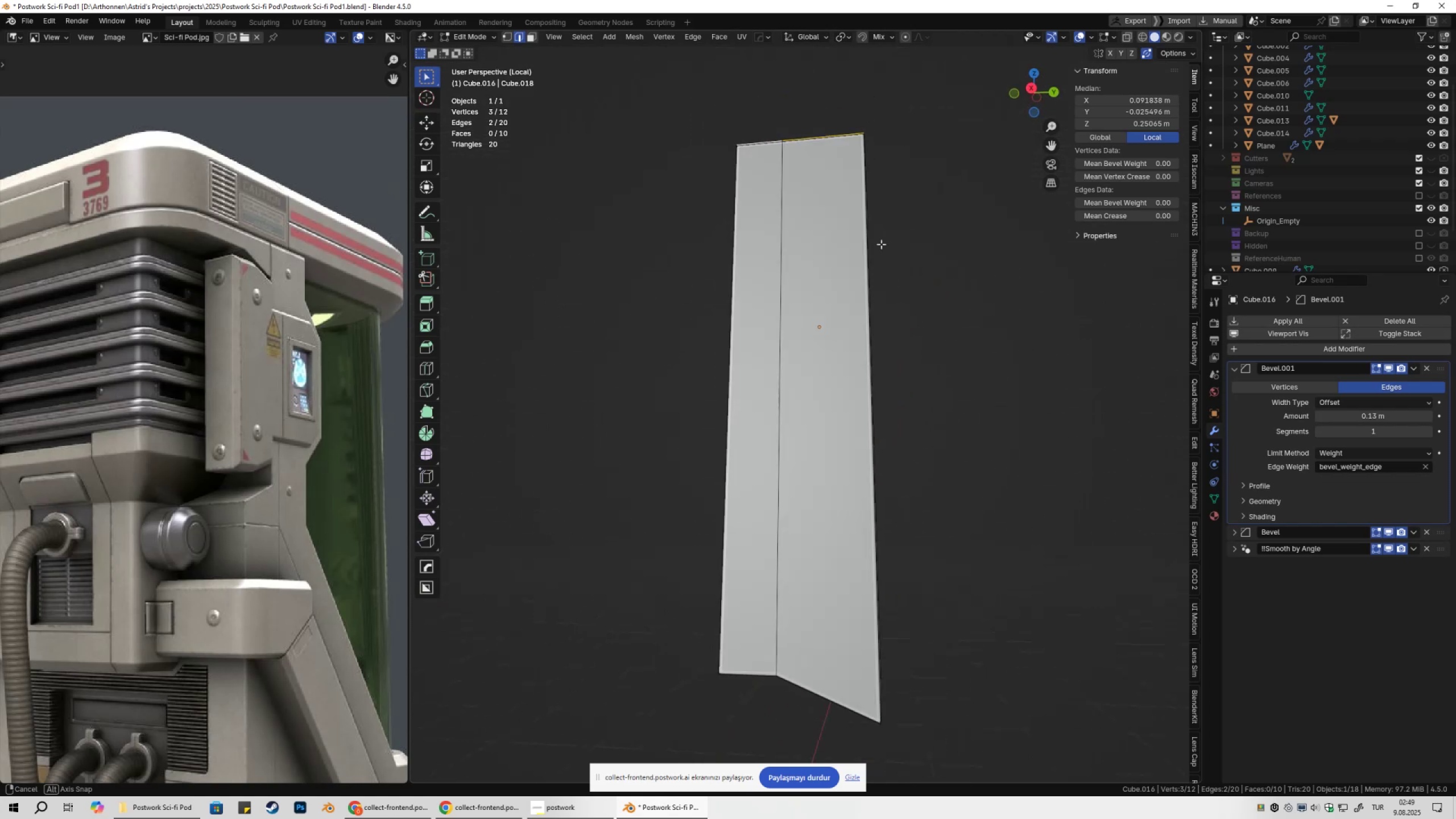 
hold_key(key=ShiftLeft, duration=1.01)
left_click([748, 646])
 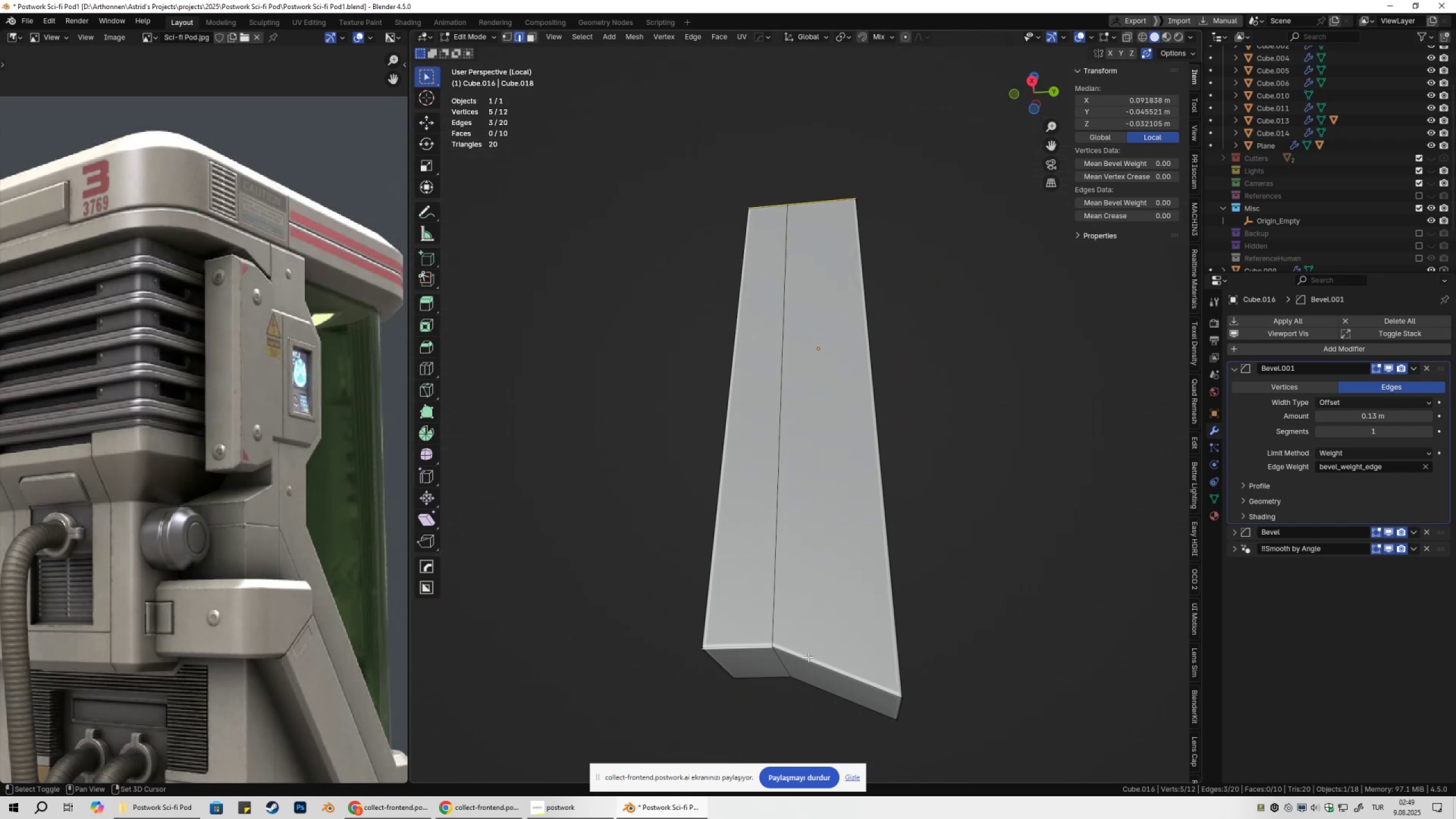 
double_click([810, 656])
 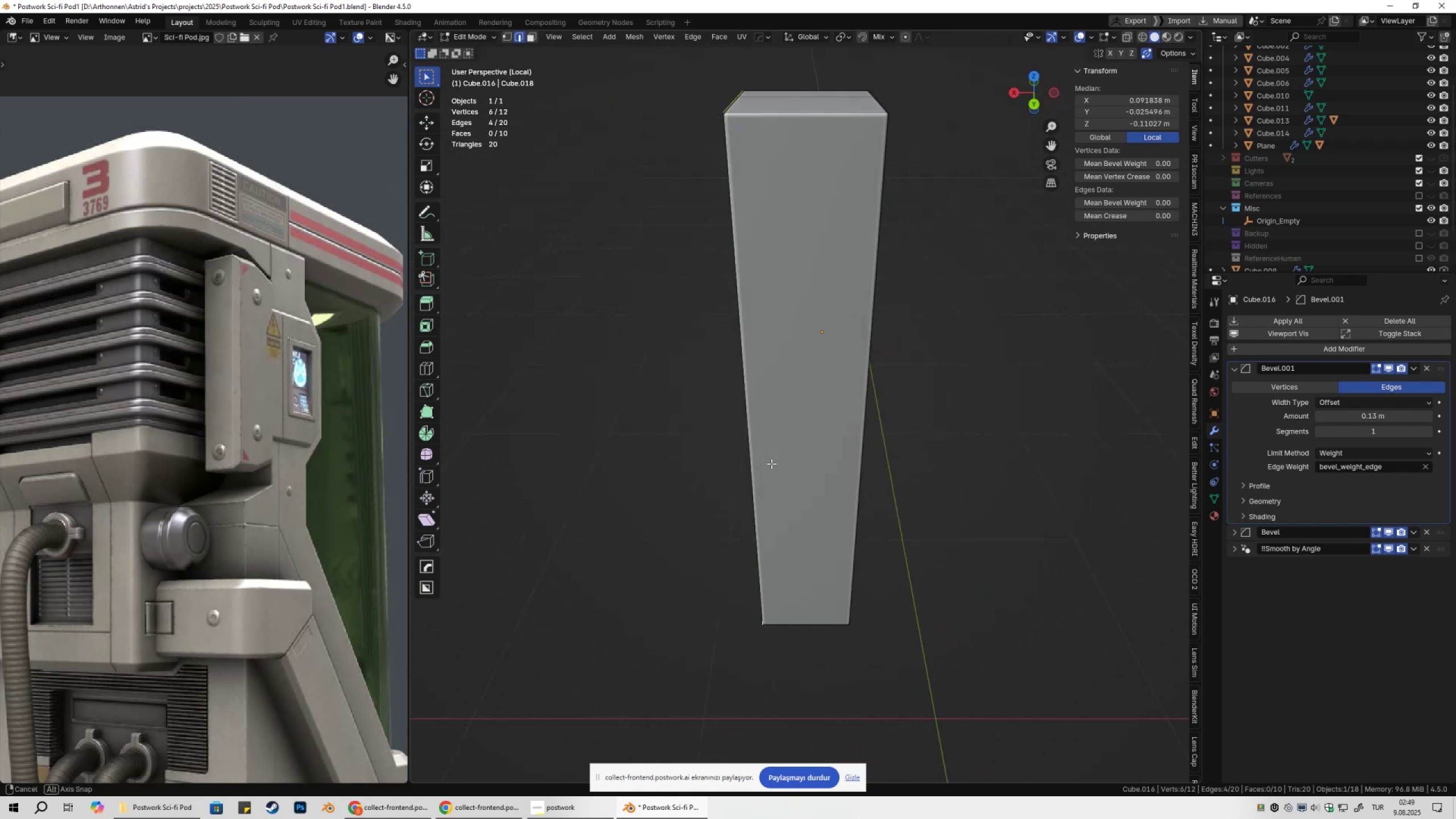 
hold_key(key=ShiftLeft, duration=1.17)
left_click([899, 104])
 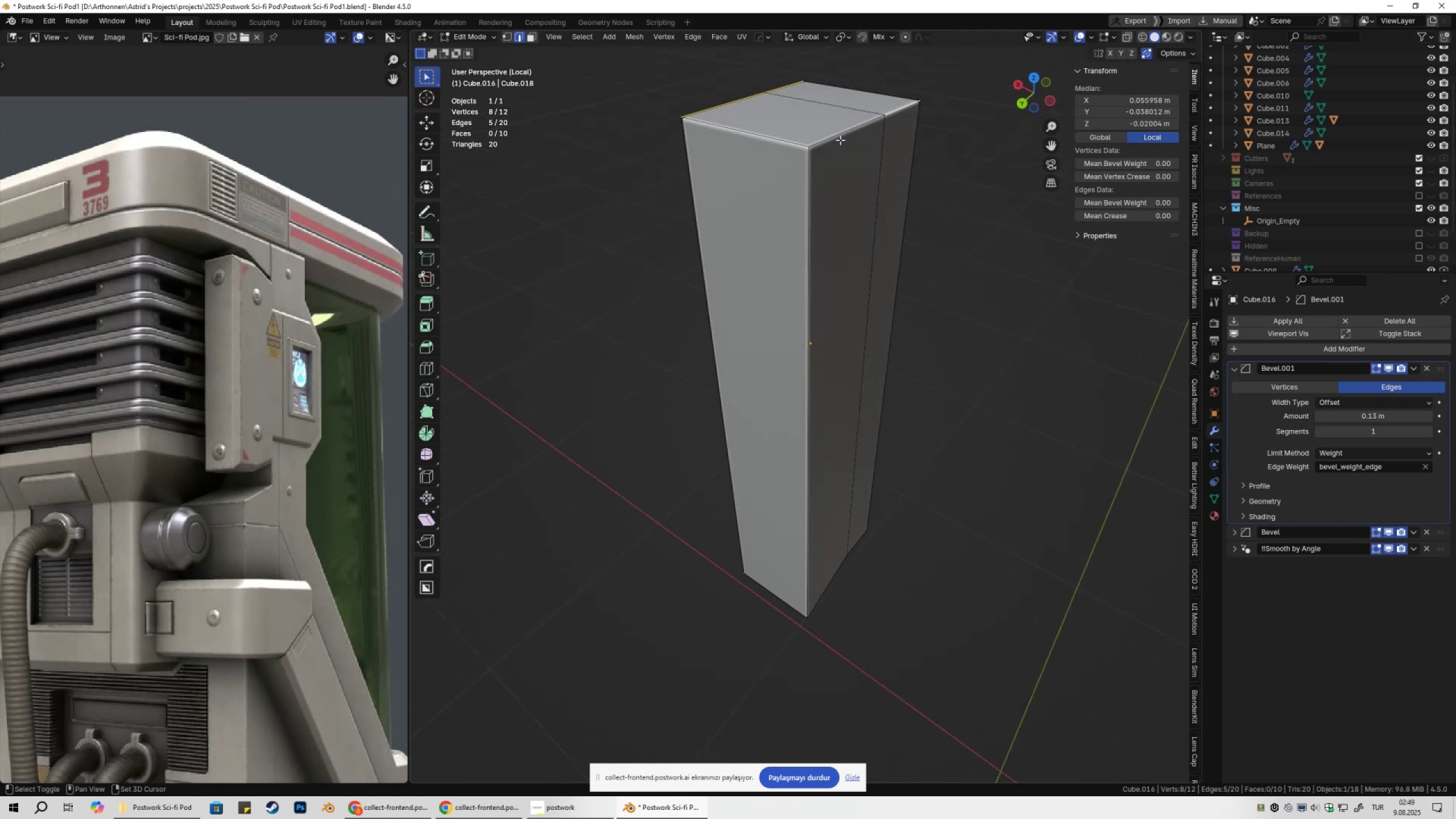 
double_click([840, 140])
 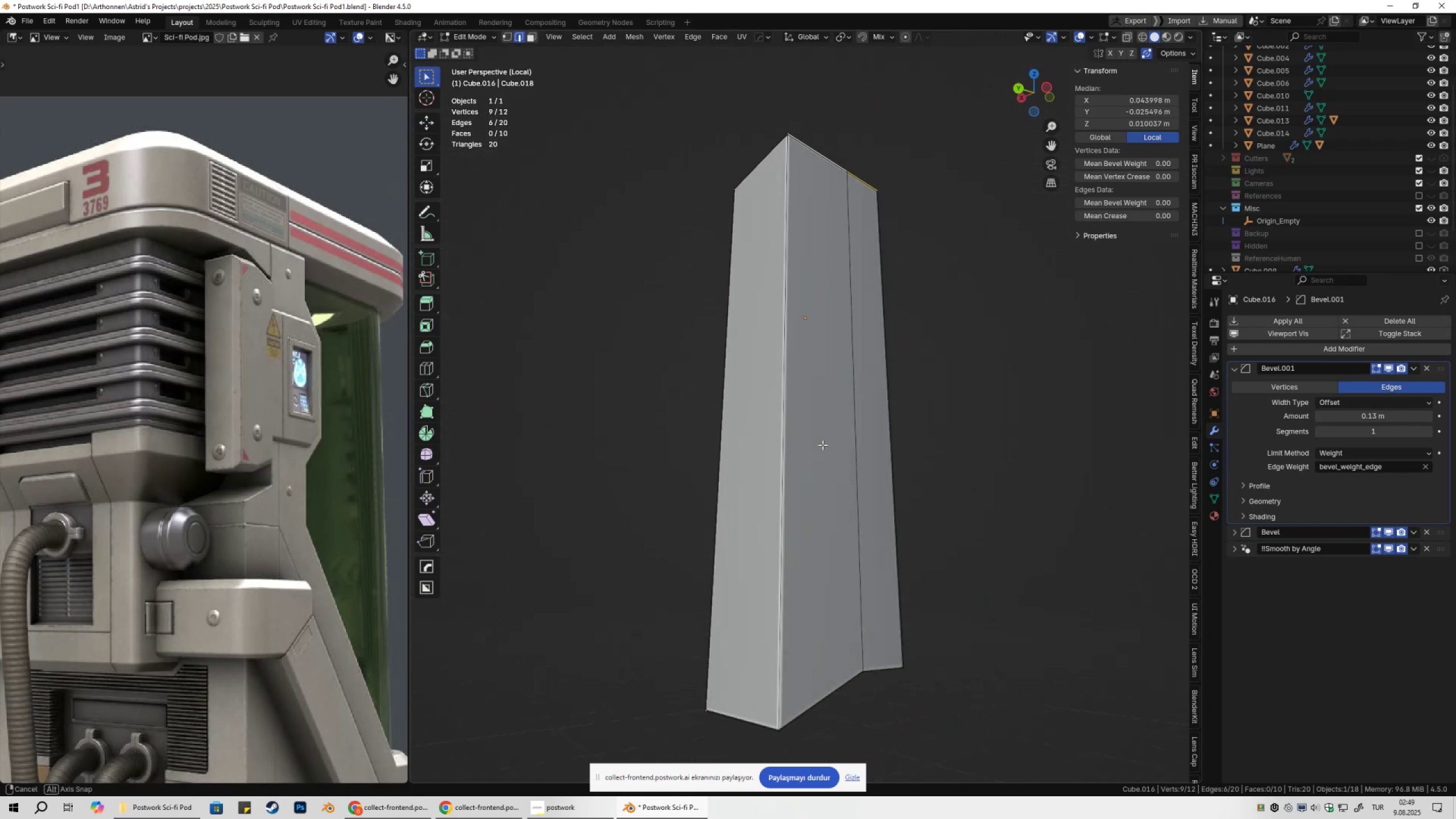 
hold_key(key=ShiftLeft, duration=0.93)
left_click([828, 697])
 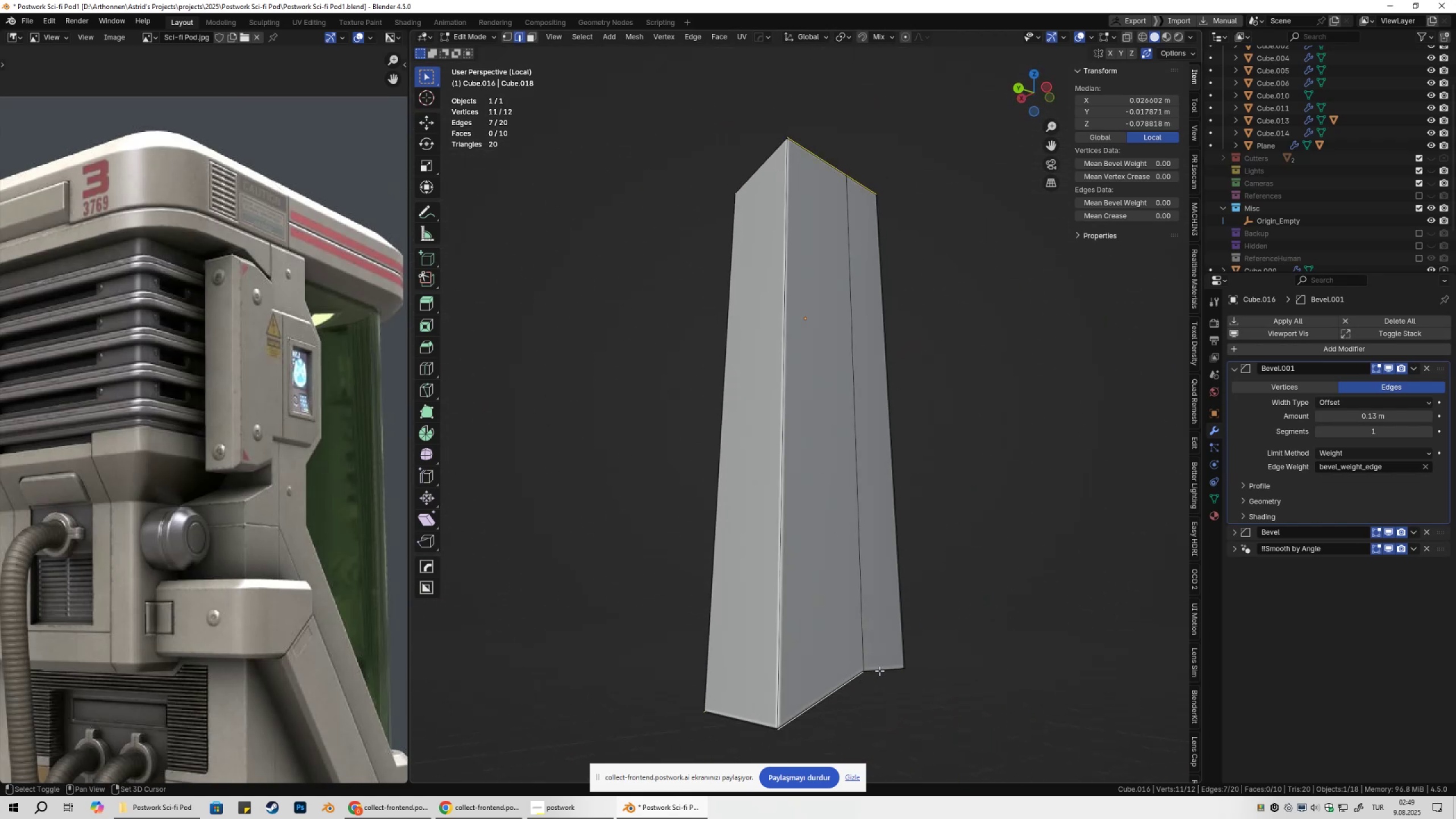 
double_click([879, 671])
 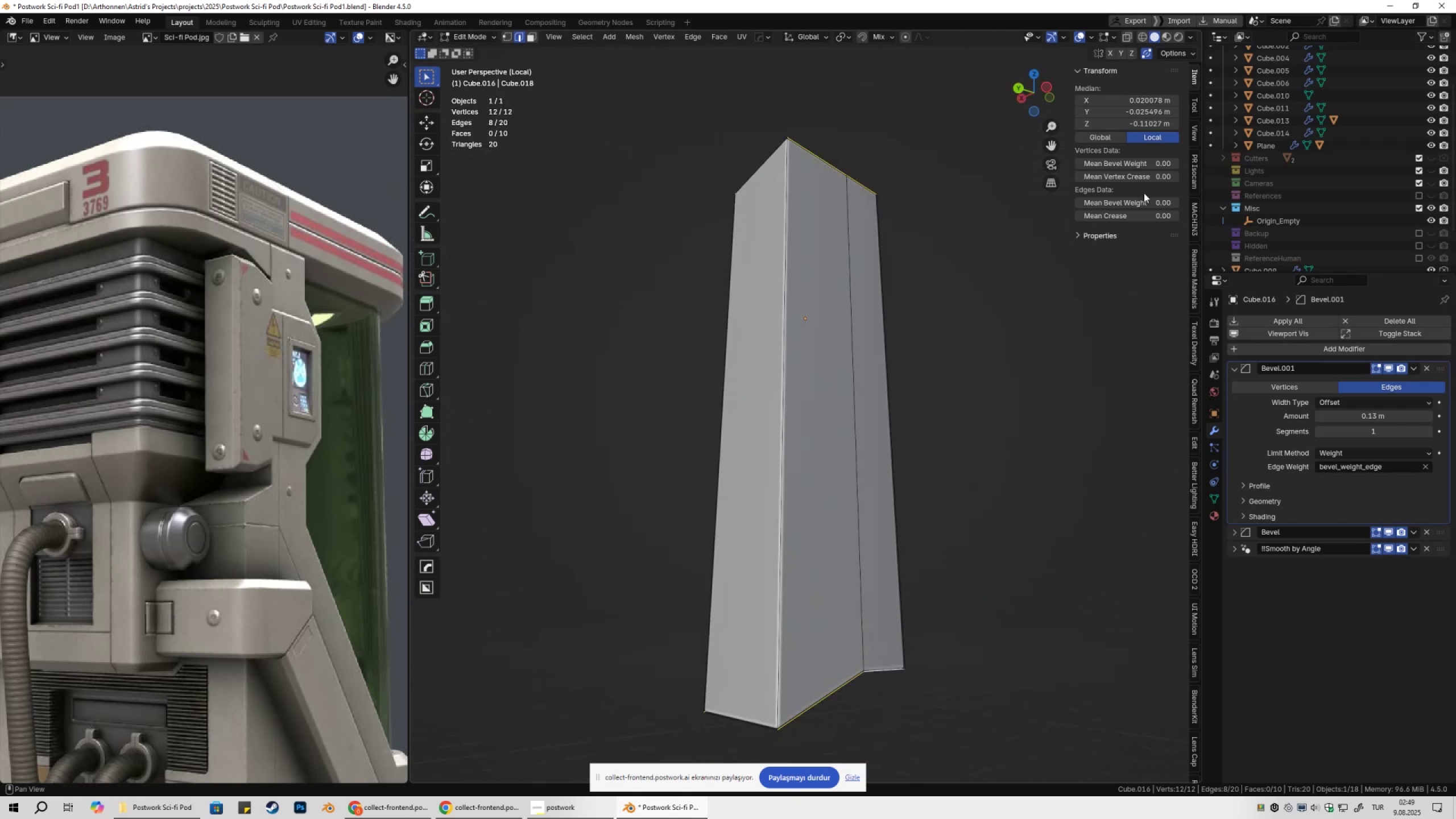 
left_click_drag(start_coordinate=[1136, 200], to_coordinate=[1295, 203])
 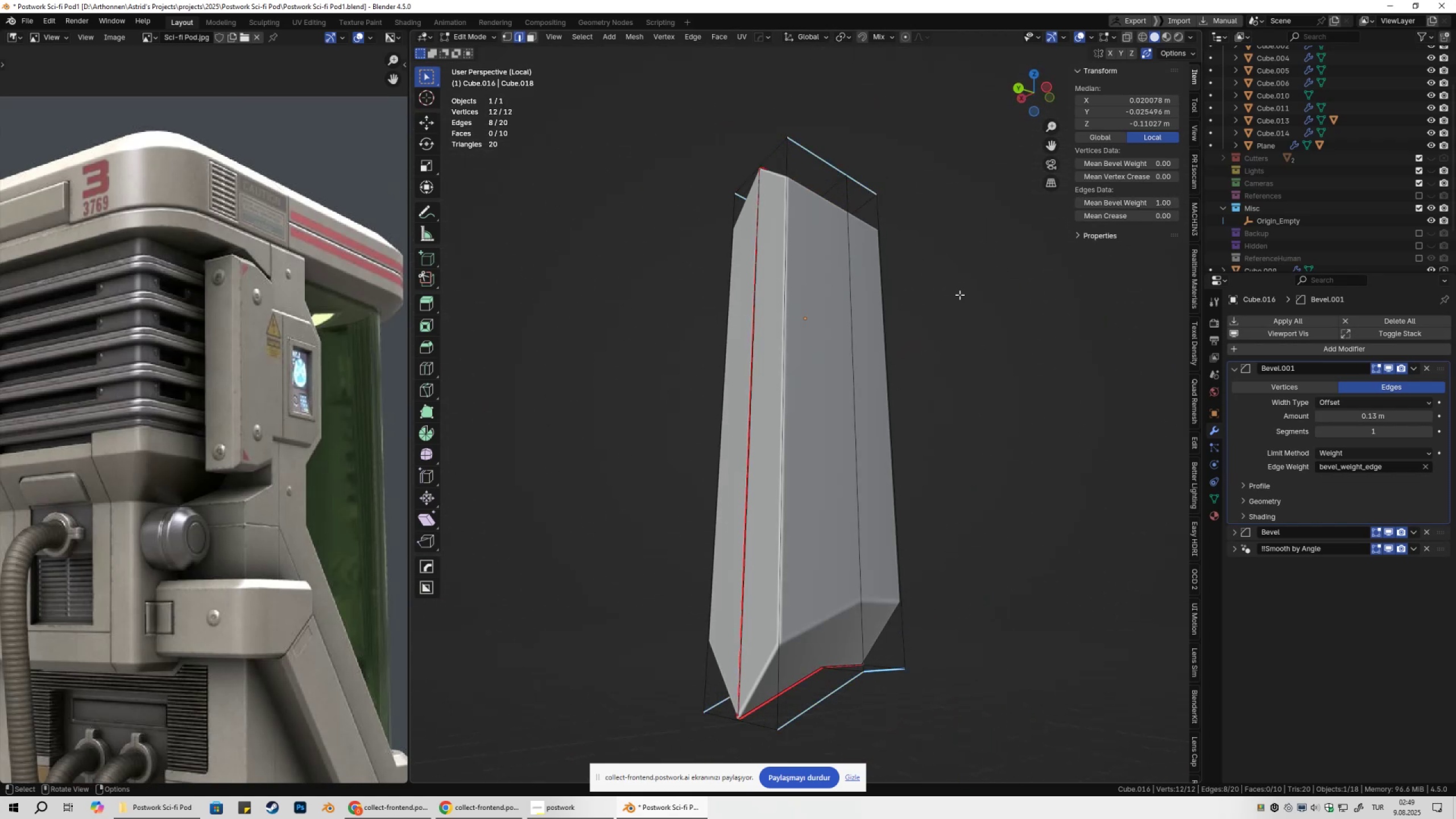 
key(Tab)
 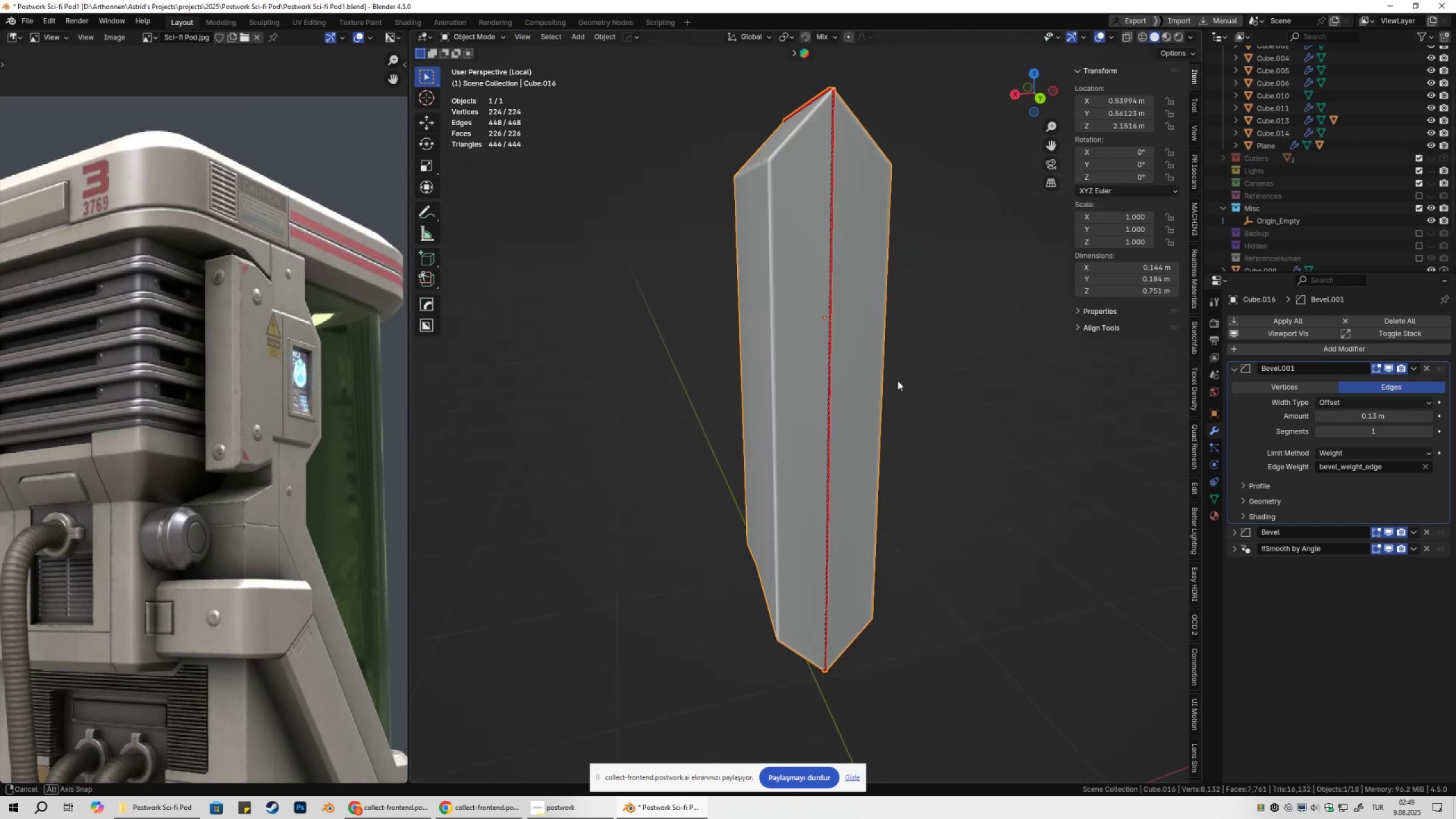 
hold_key(key=ShiftLeft, duration=1.53)
left_click_drag(start_coordinate=[1397, 420], to_coordinate=[169, 423])
 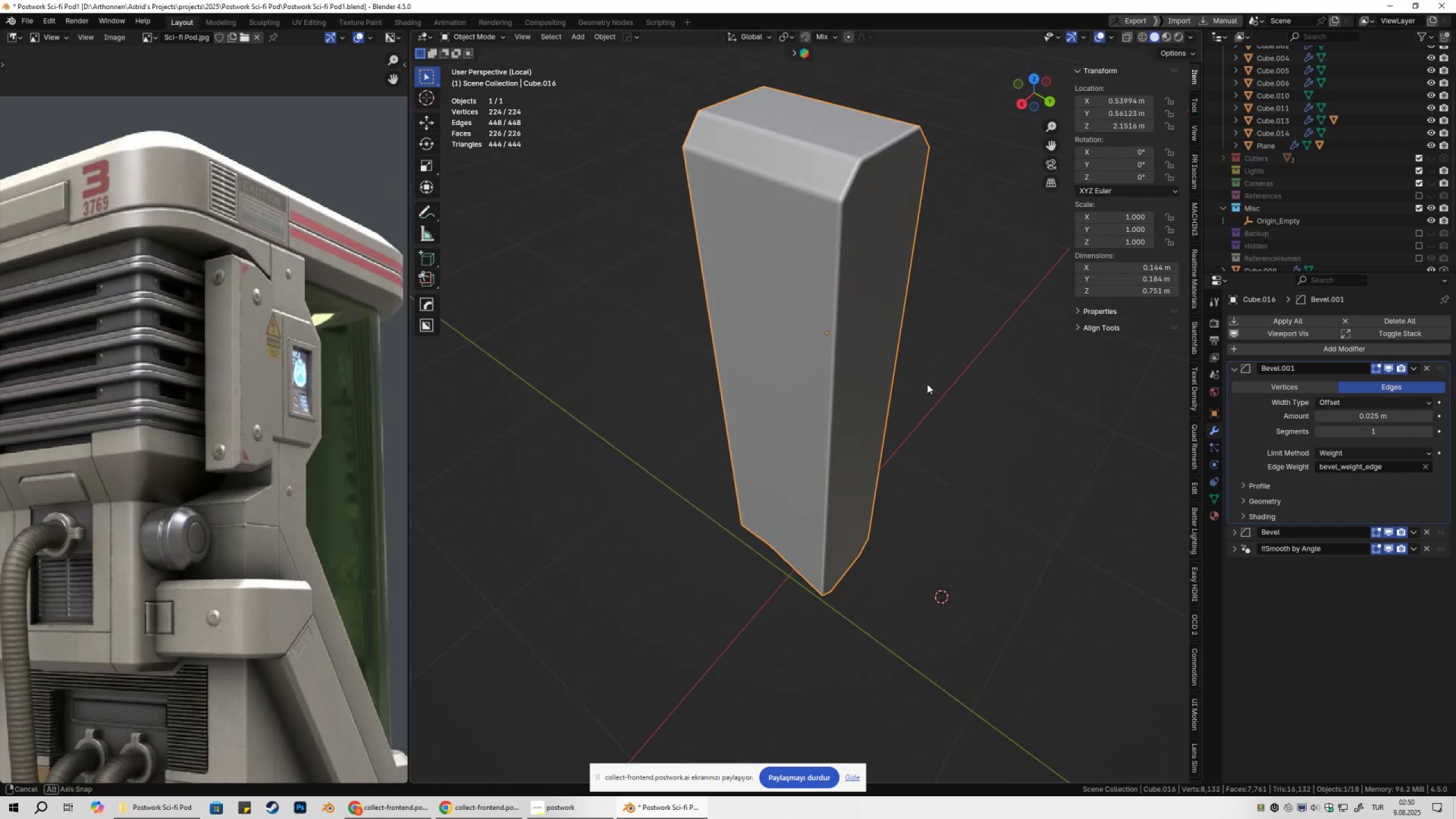 
hold_key(key=ShiftLeft, duration=1.52)
 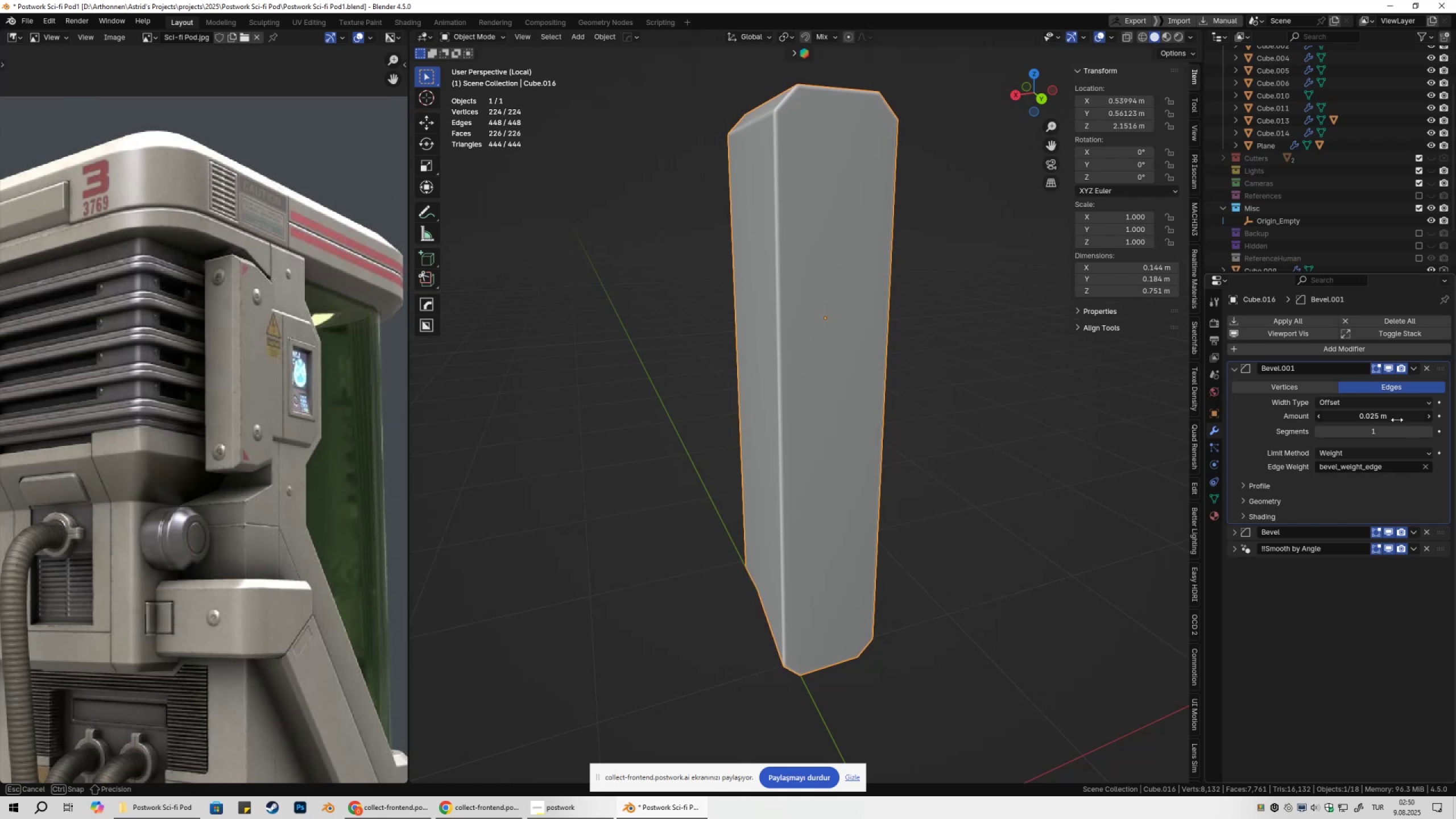 
hold_key(key=ShiftLeft, duration=0.56)
 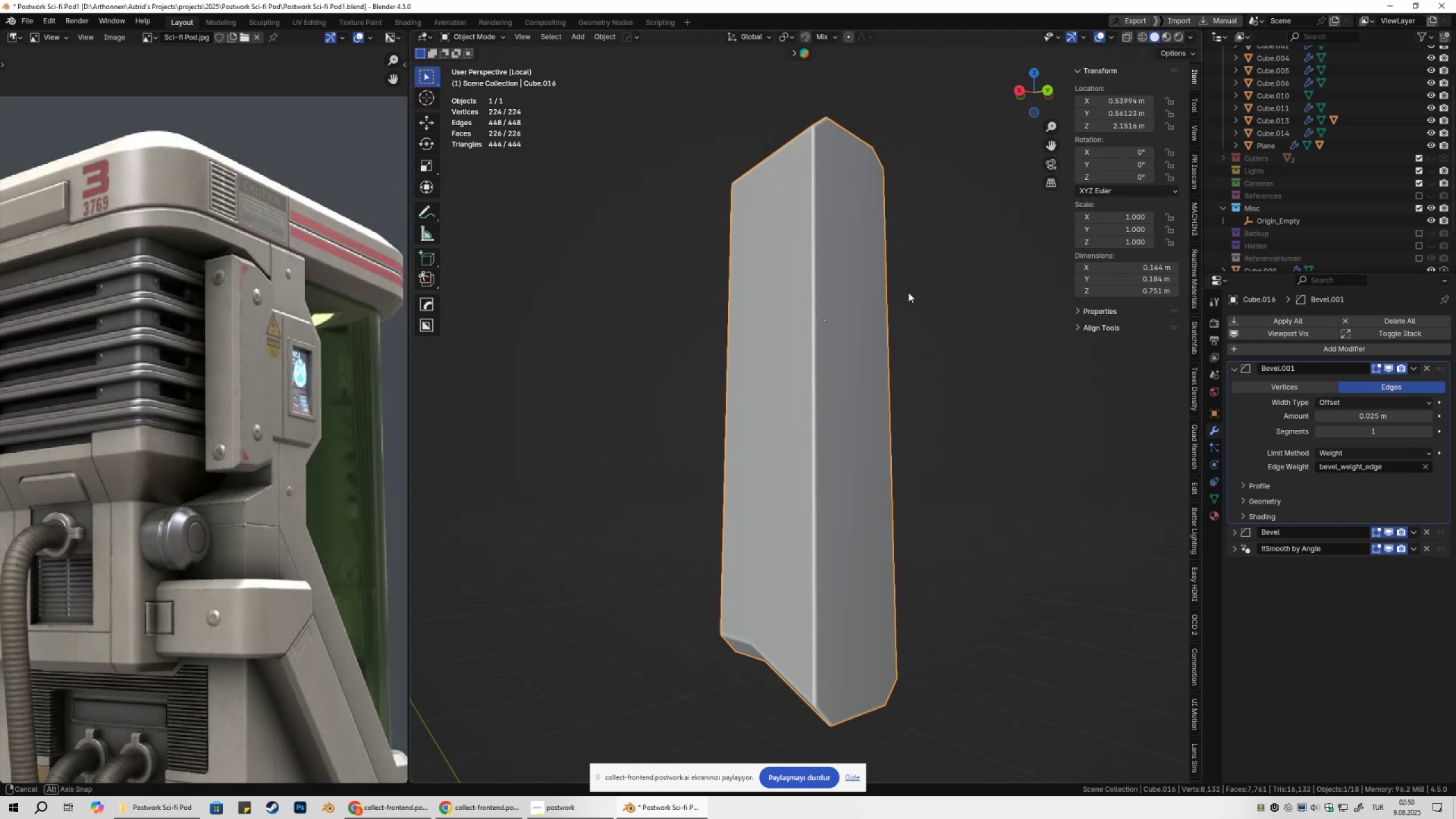 
key(Shift+ShiftLeft)
 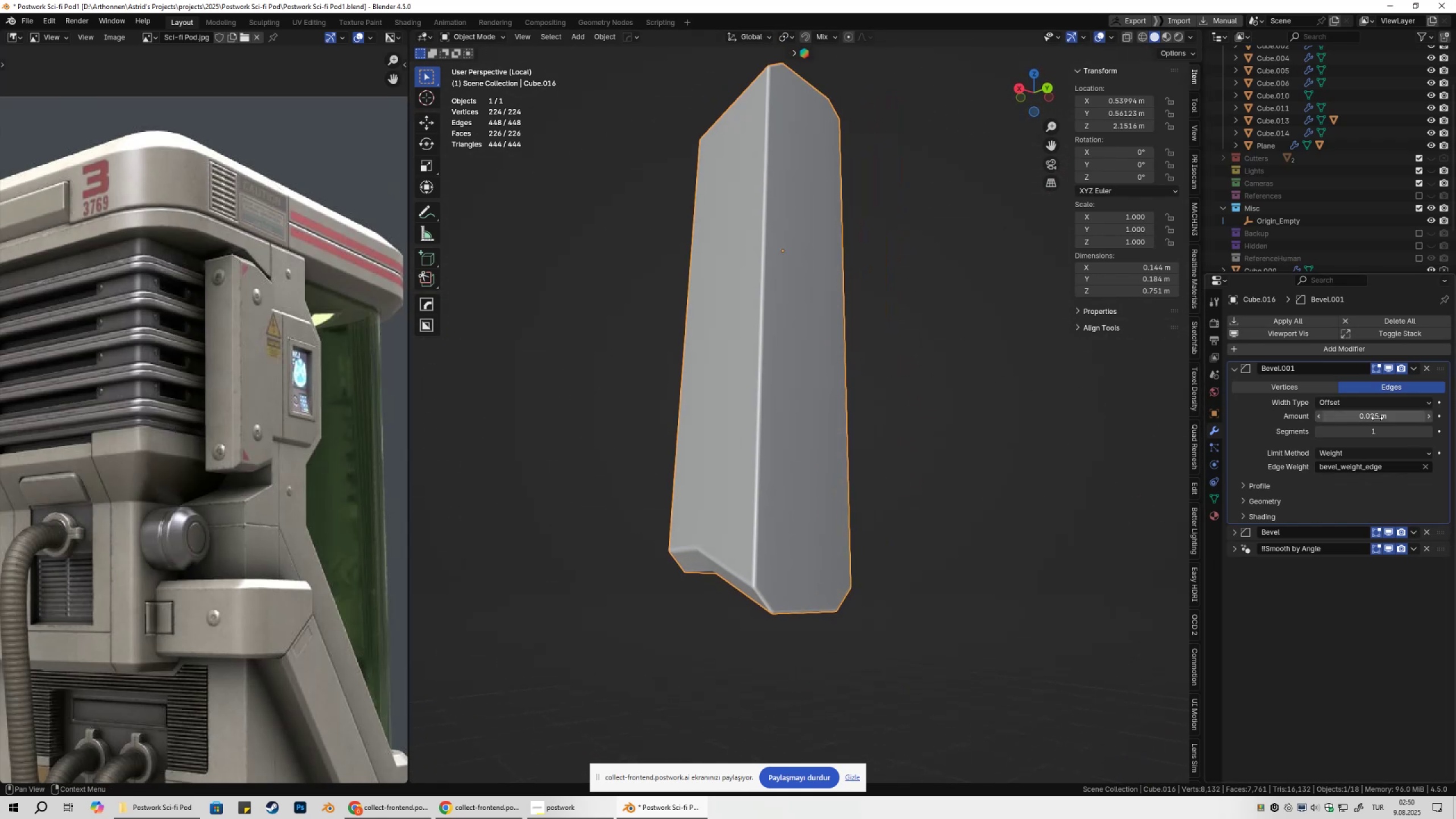 
double_click([1374, 415])
 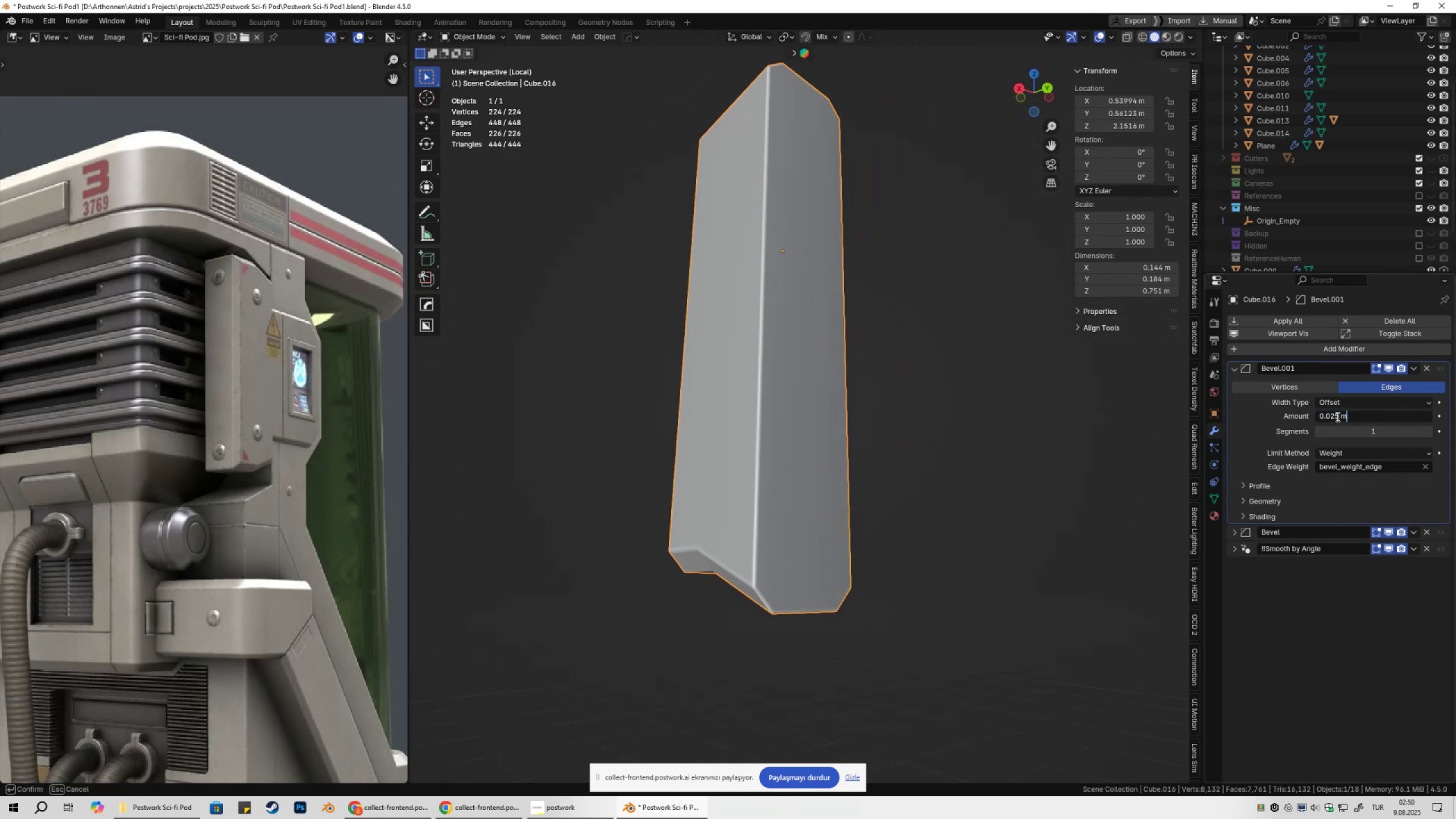 
left_click_drag(start_coordinate=[1334, 416], to_coordinate=[1338, 416])
 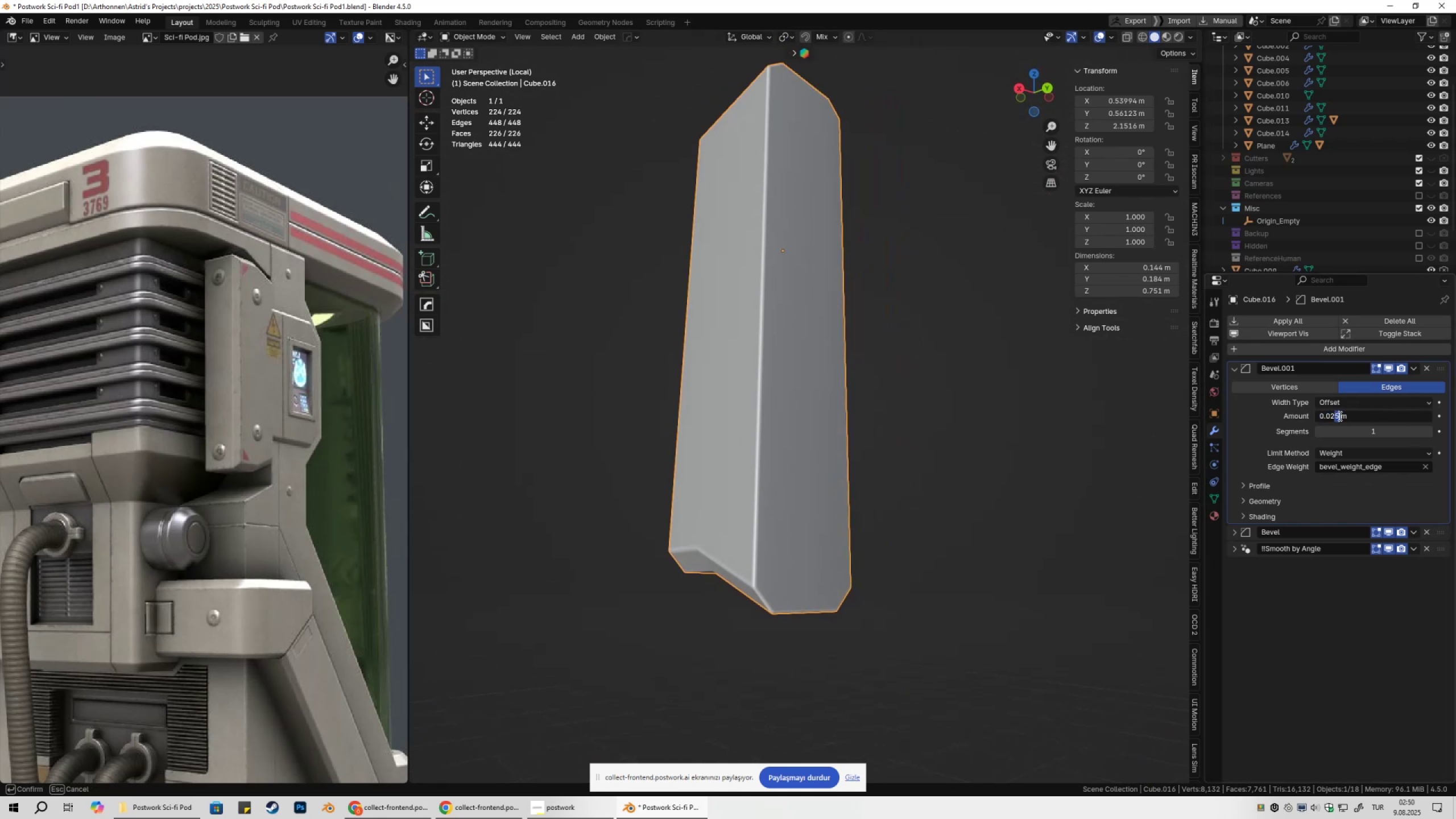 
key(Numpad0)
 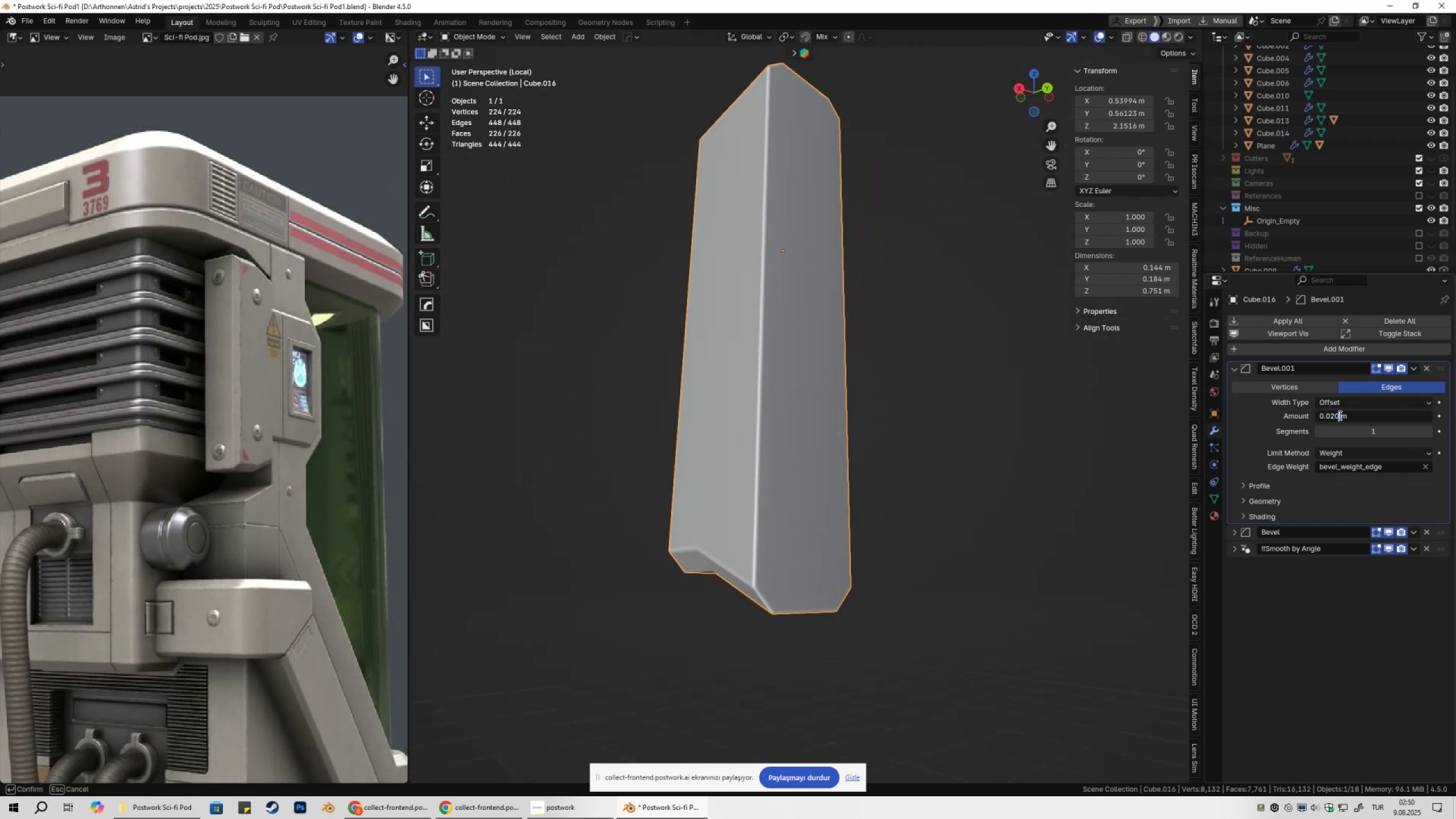 
key(NumpadEnter)
 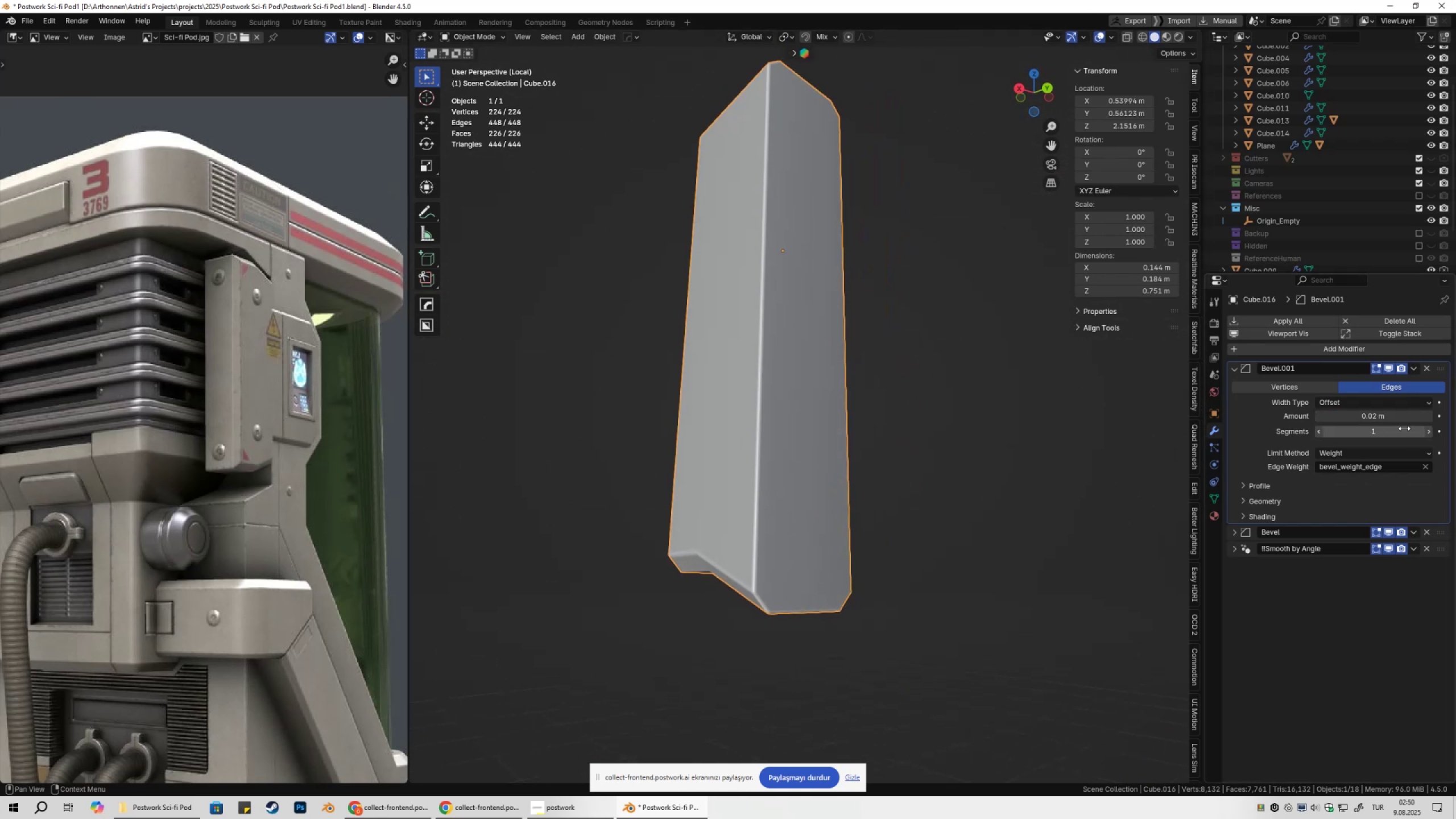 
key(Control+ControlLeft)
 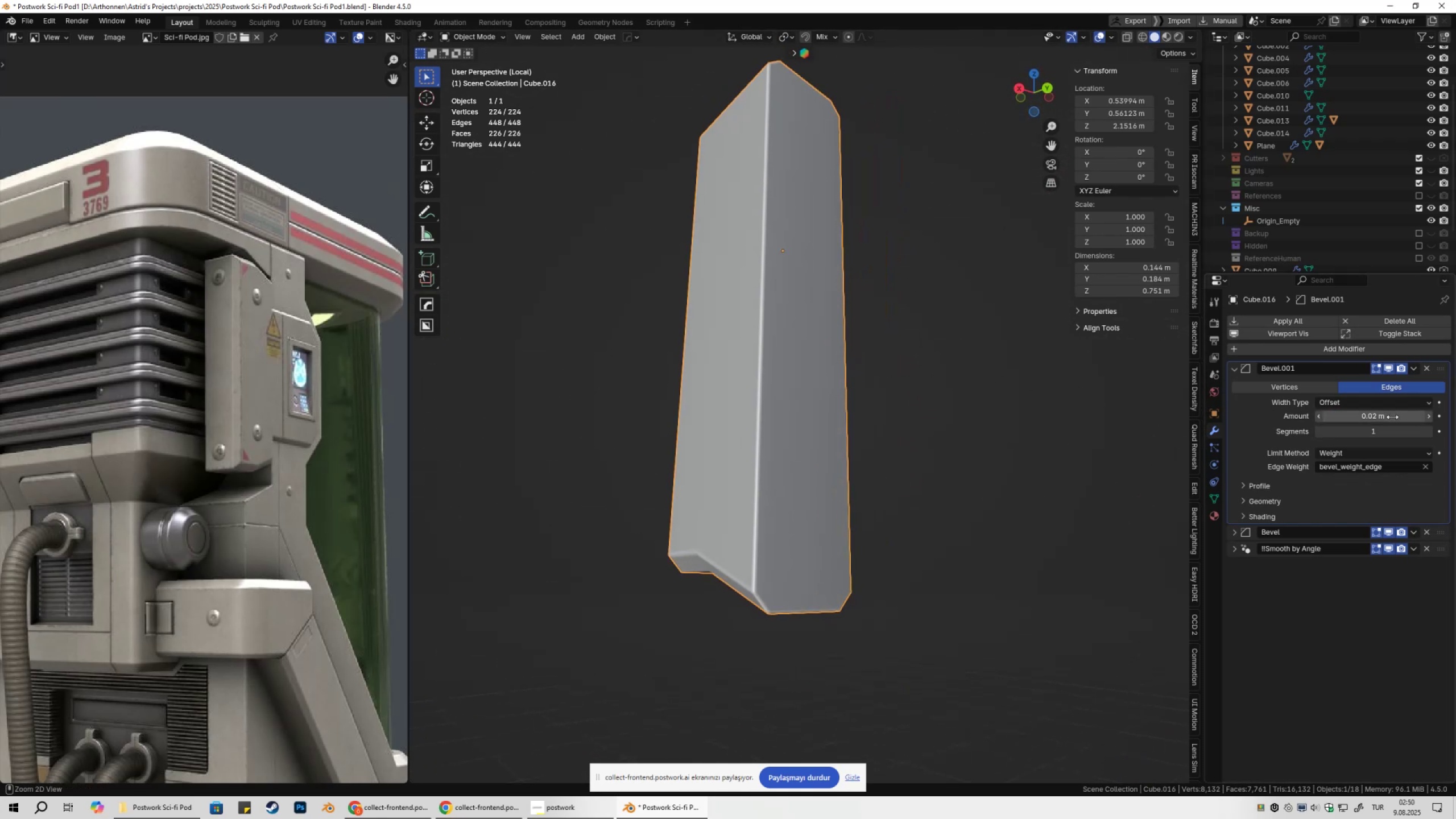 
key(Control+C)
 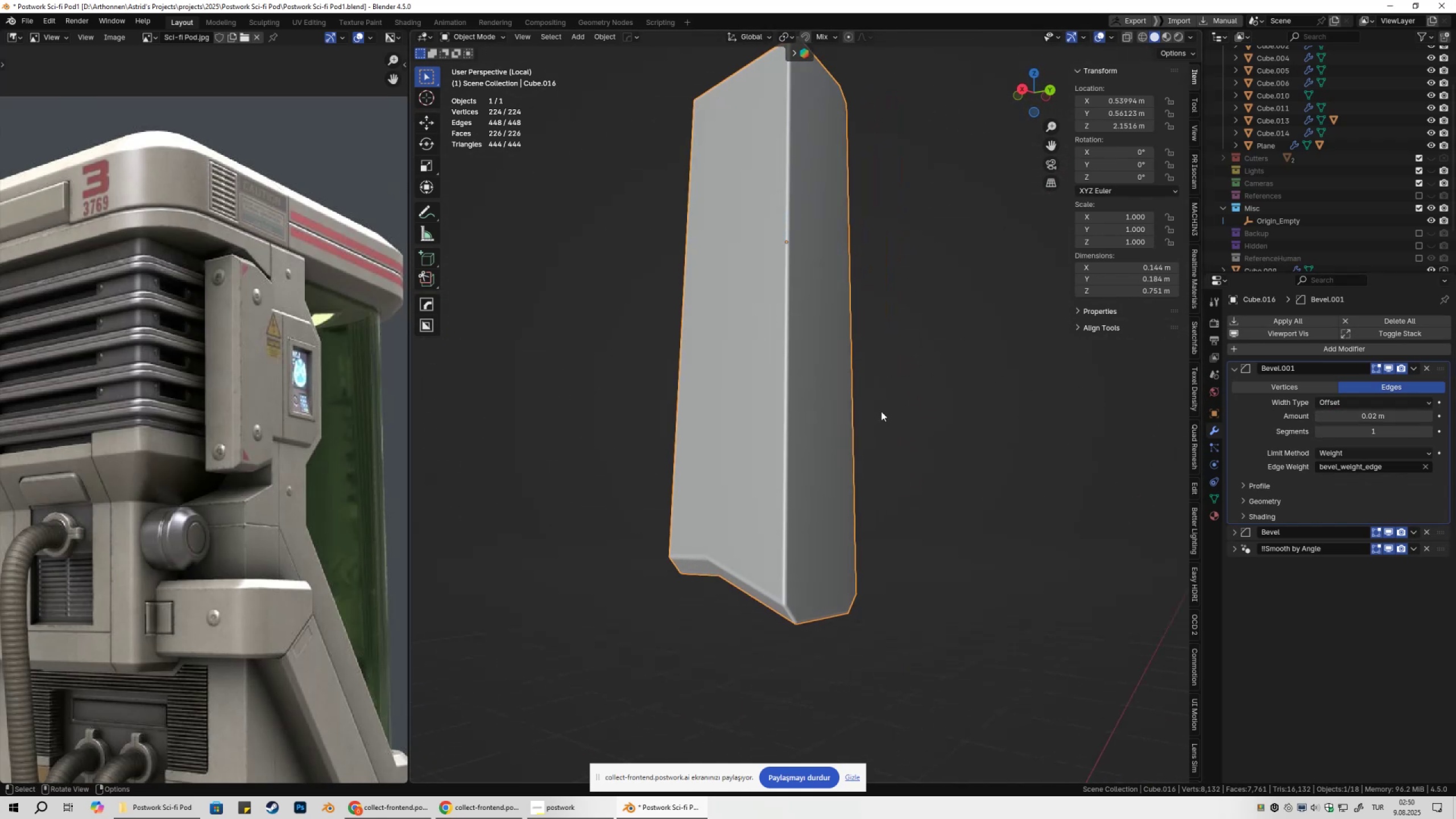 
key(NumpadDivide)
 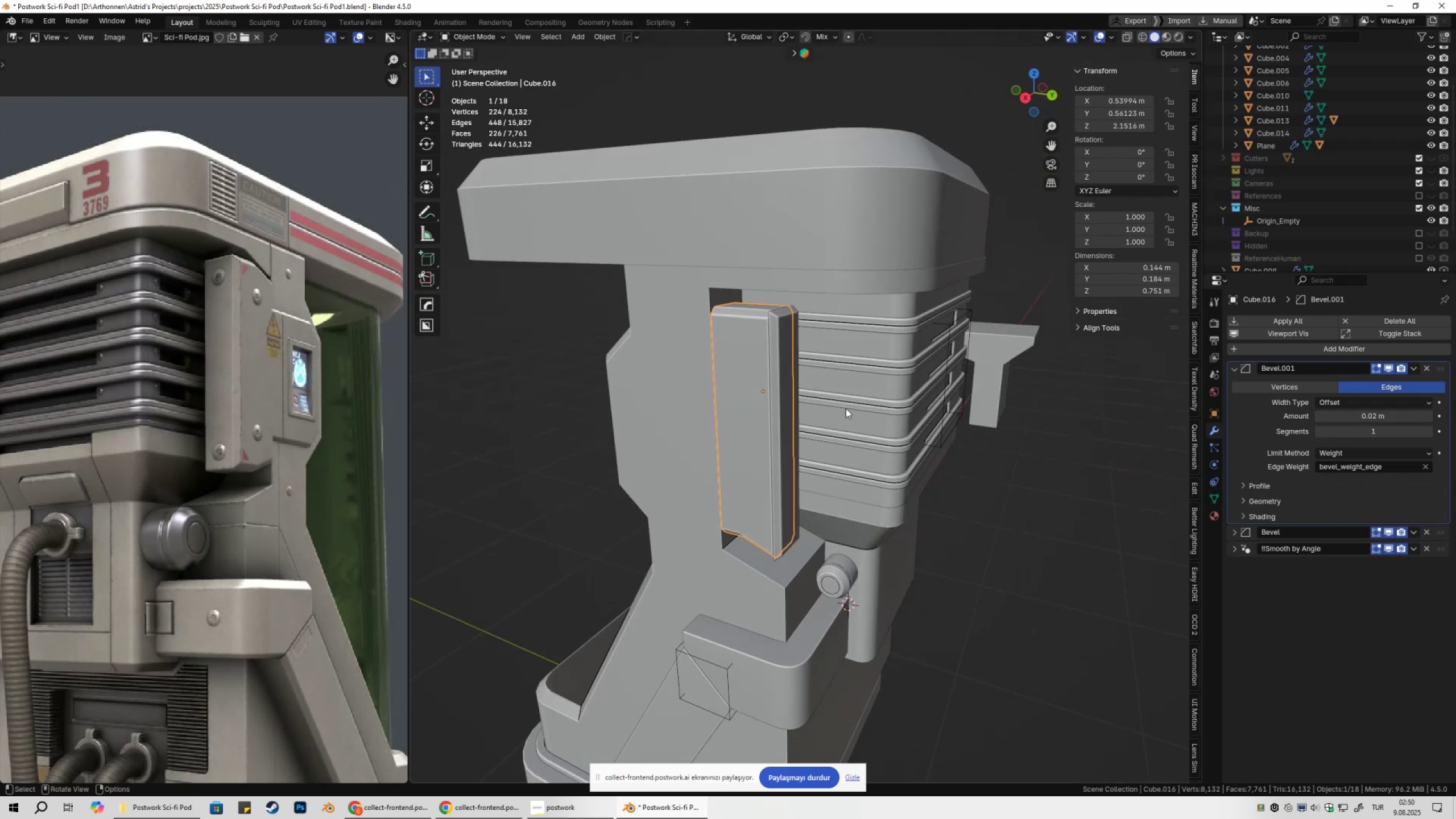 
left_click([902, 399])
 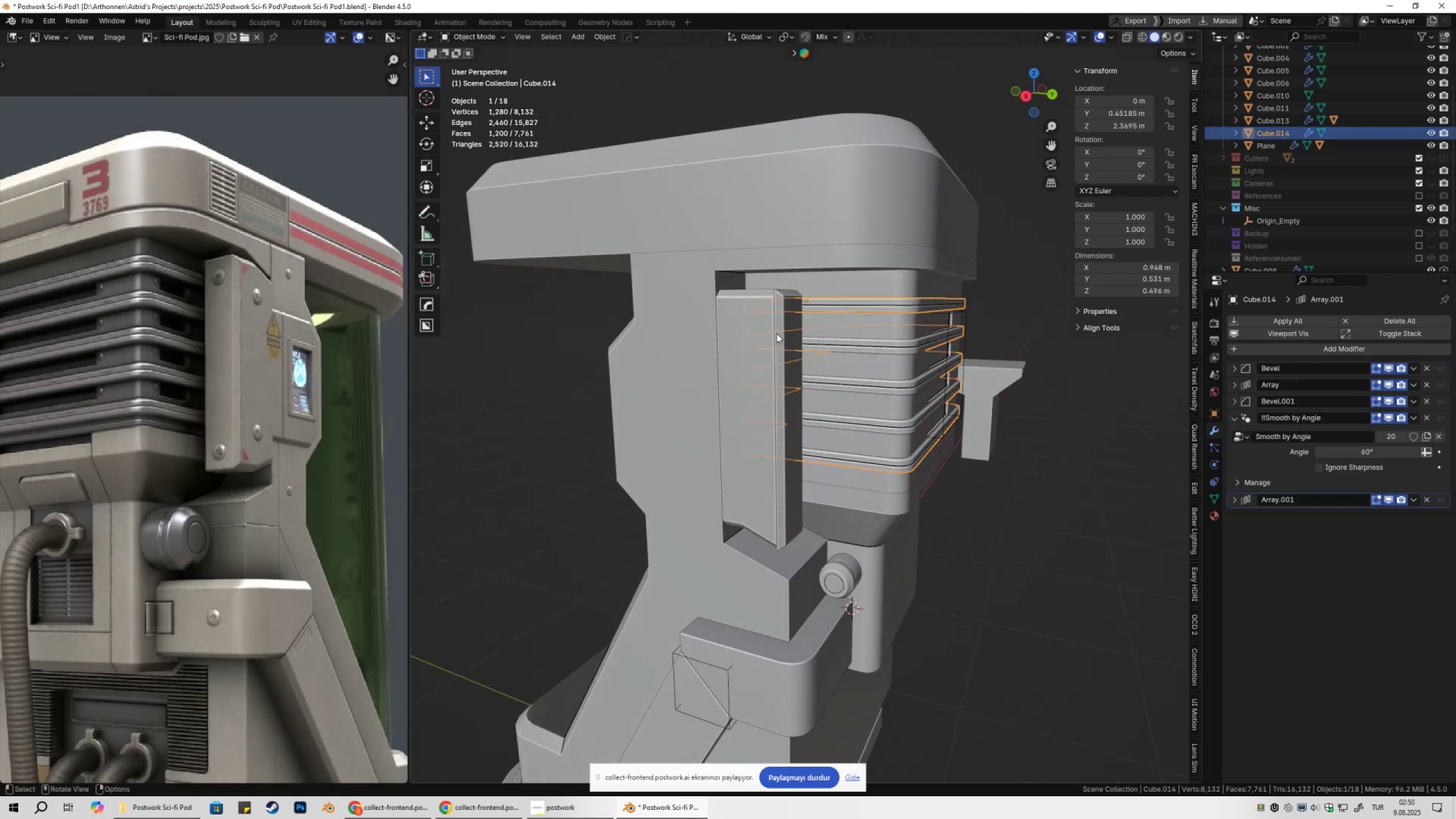 
left_click([782, 315])
 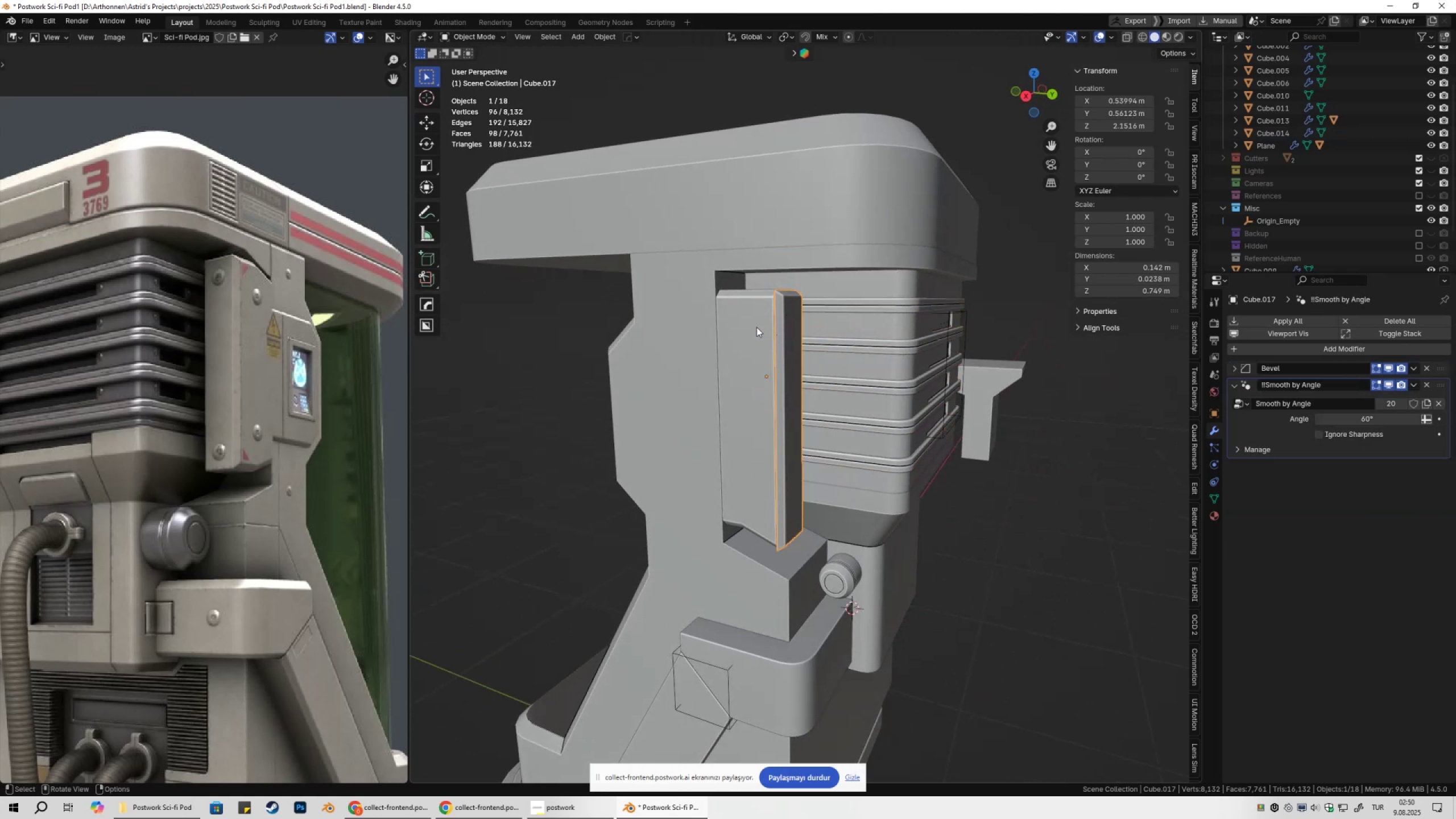 
hold_key(key=ShiftLeft, duration=0.39)
double_click([788, 316])
 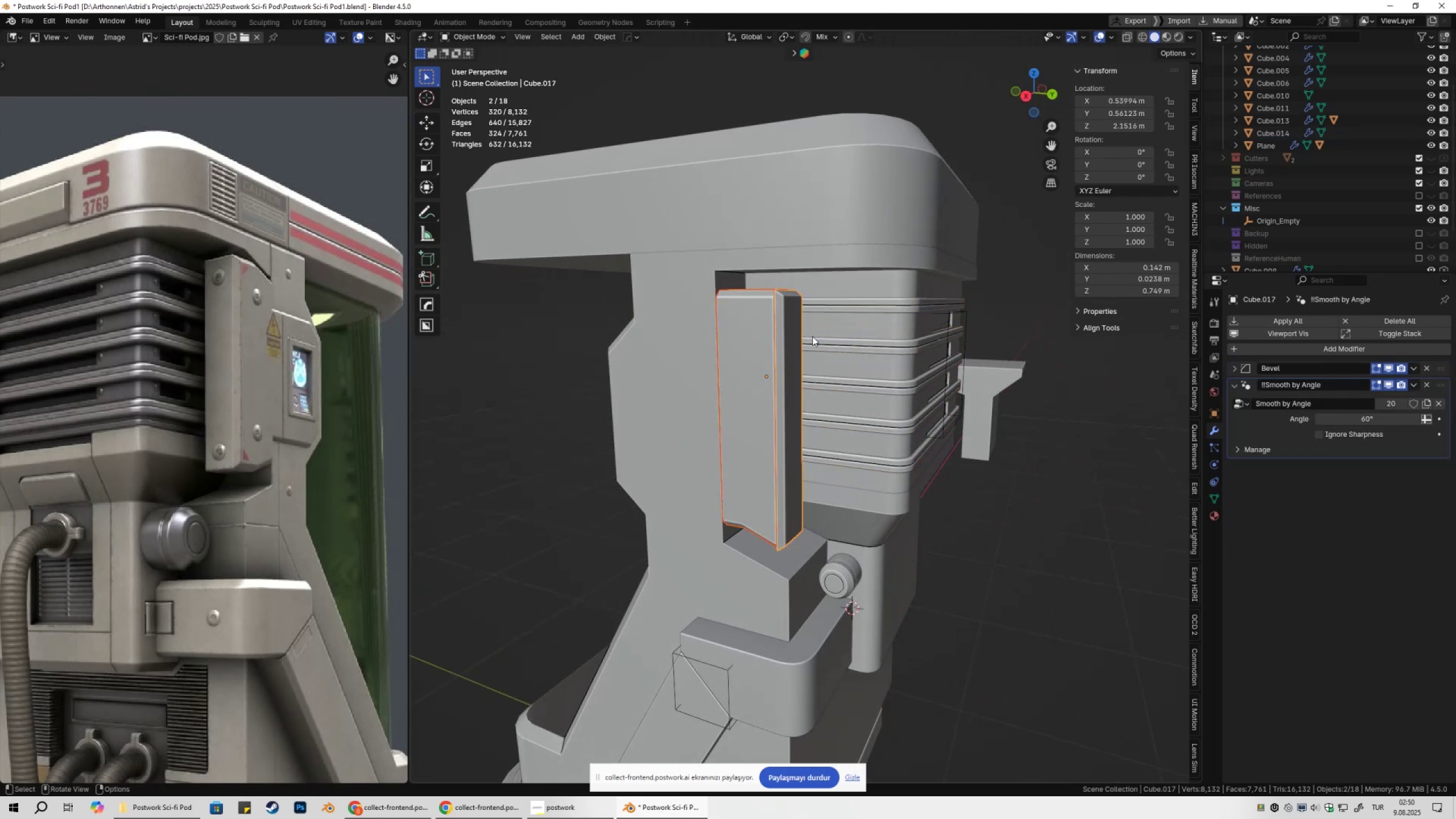 
left_click([788, 318])
 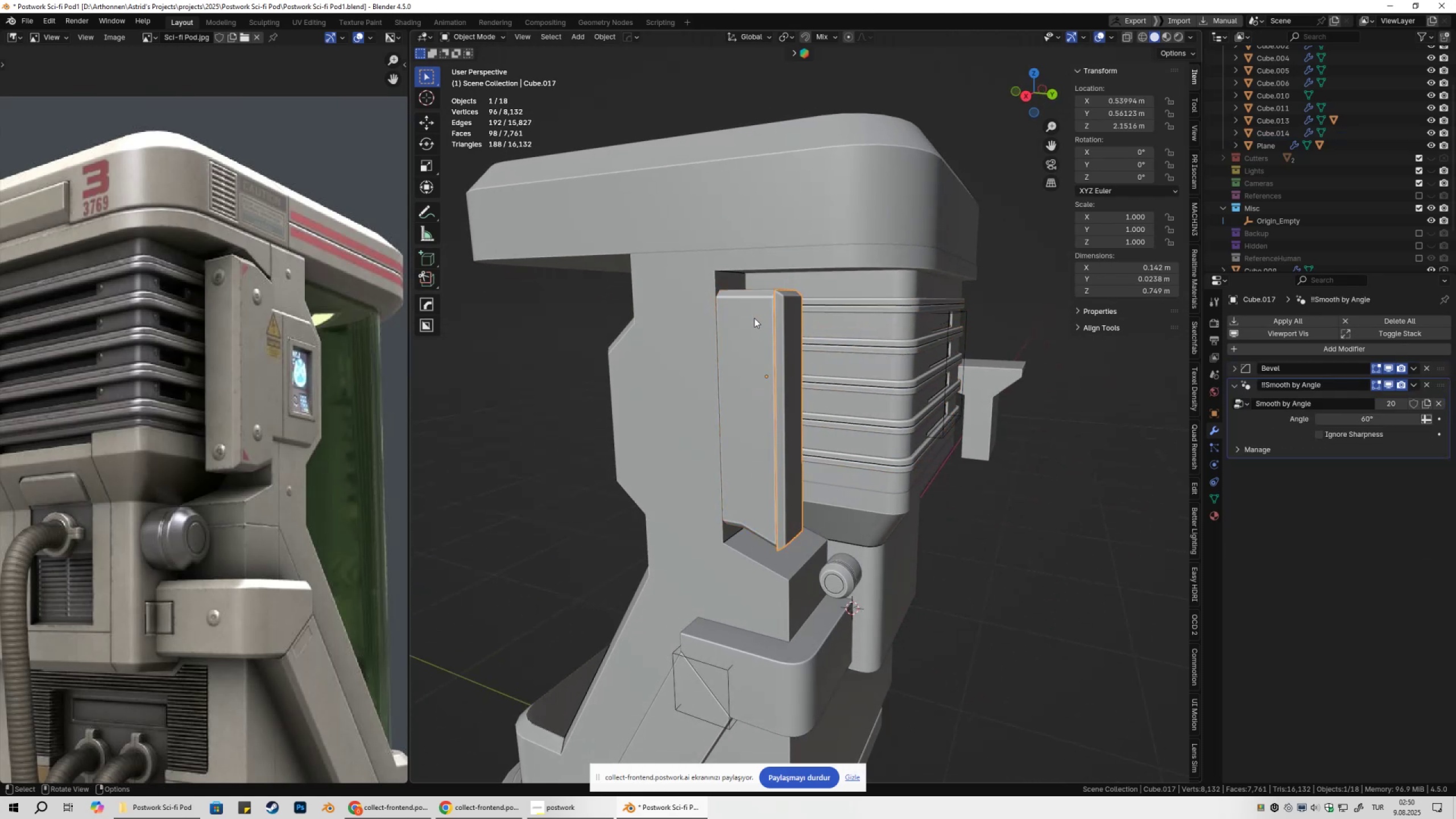 
hold_key(key=ShiftLeft, duration=0.35)
left_click([748, 316])
 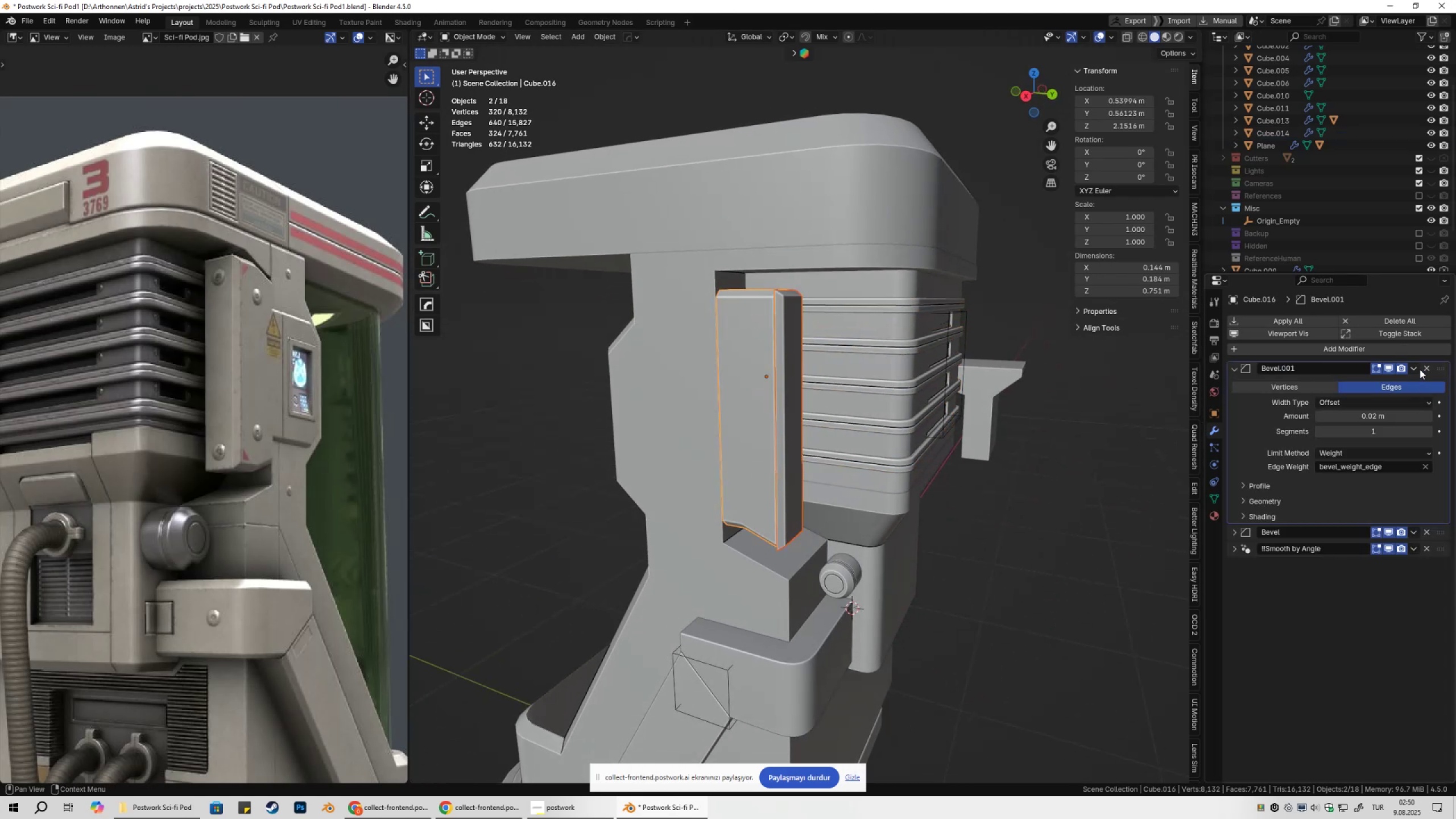 
left_click([1417, 369])
 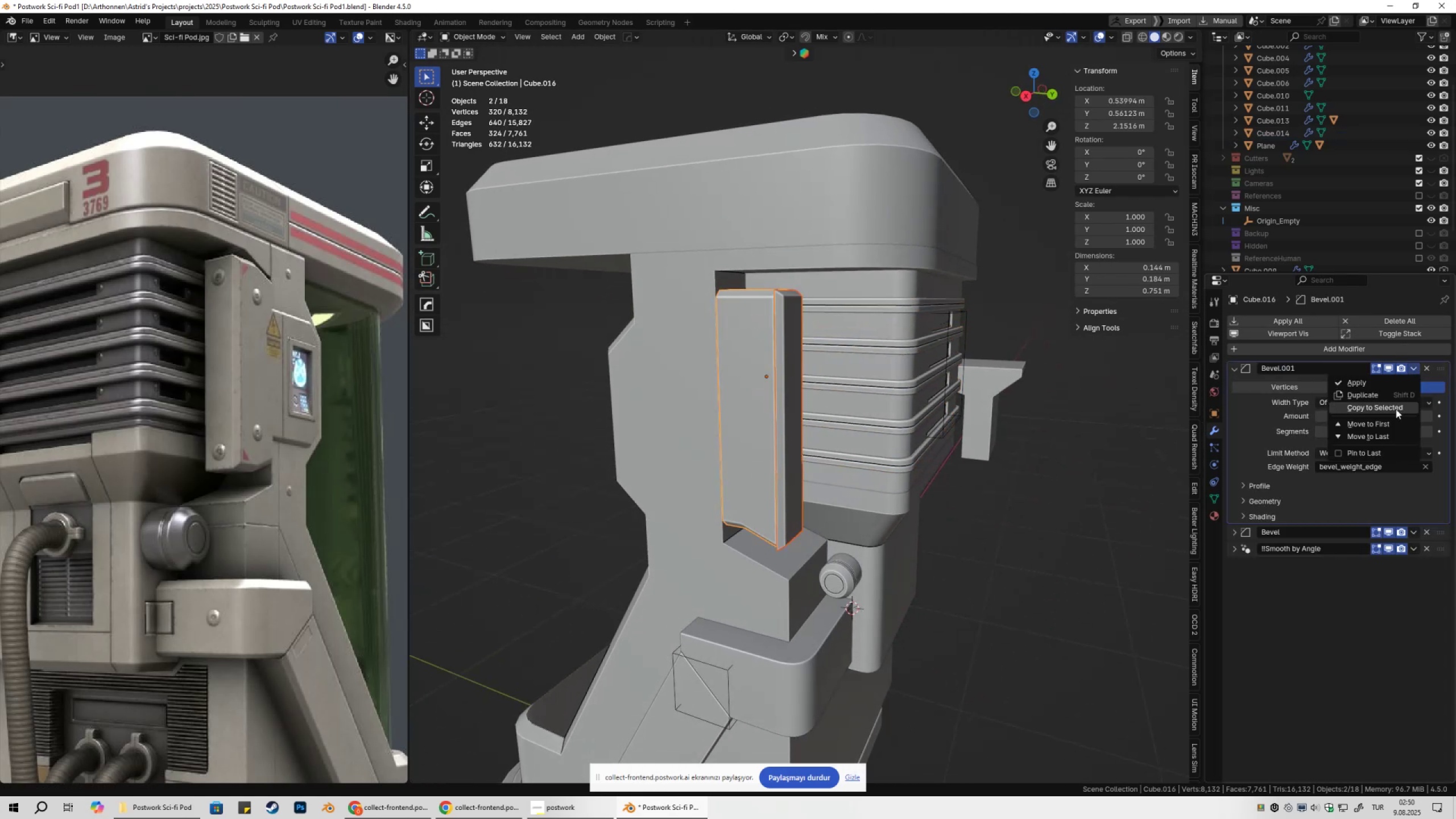 
left_click([1395, 410])
 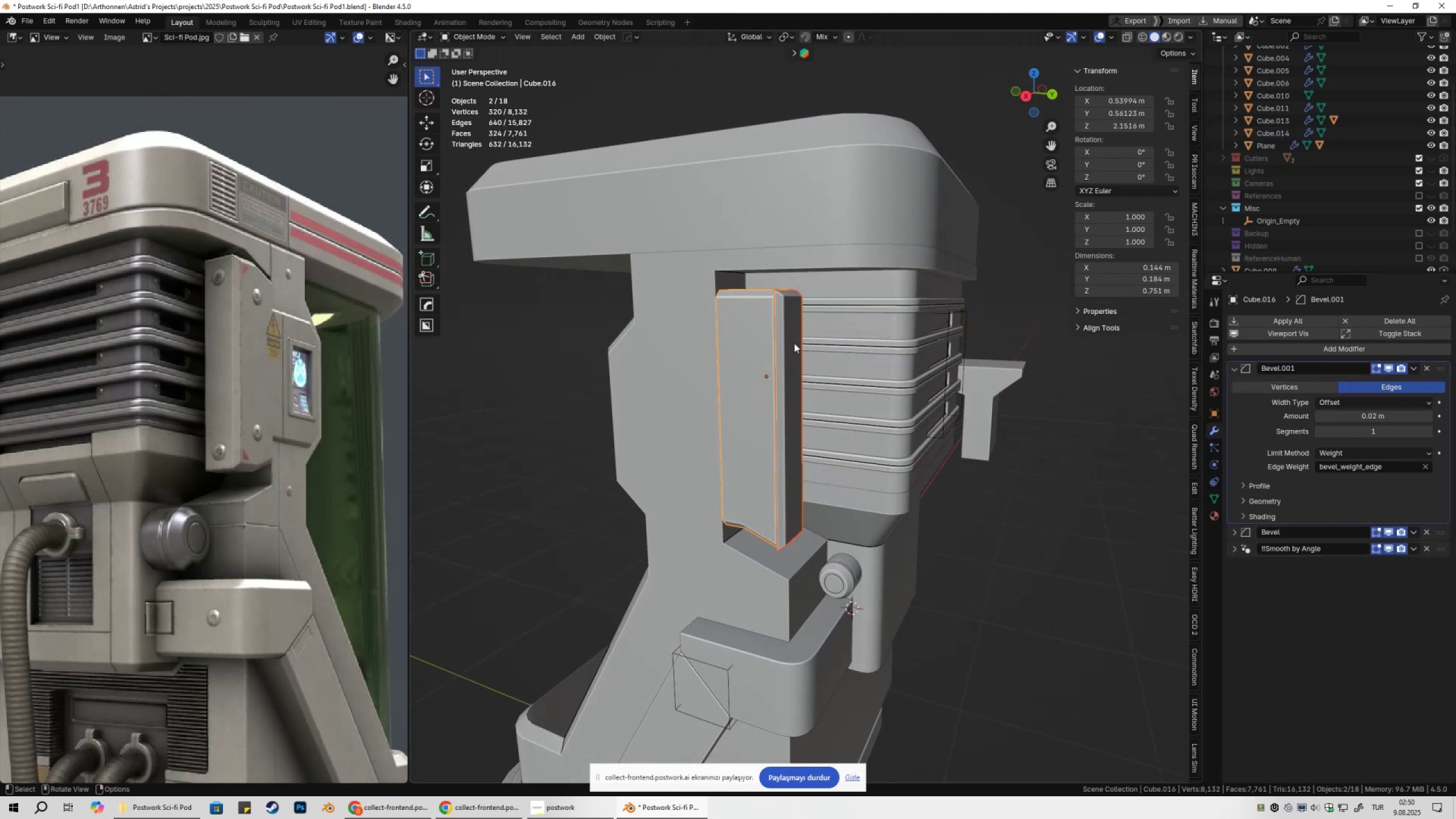 
left_click([793, 341])
 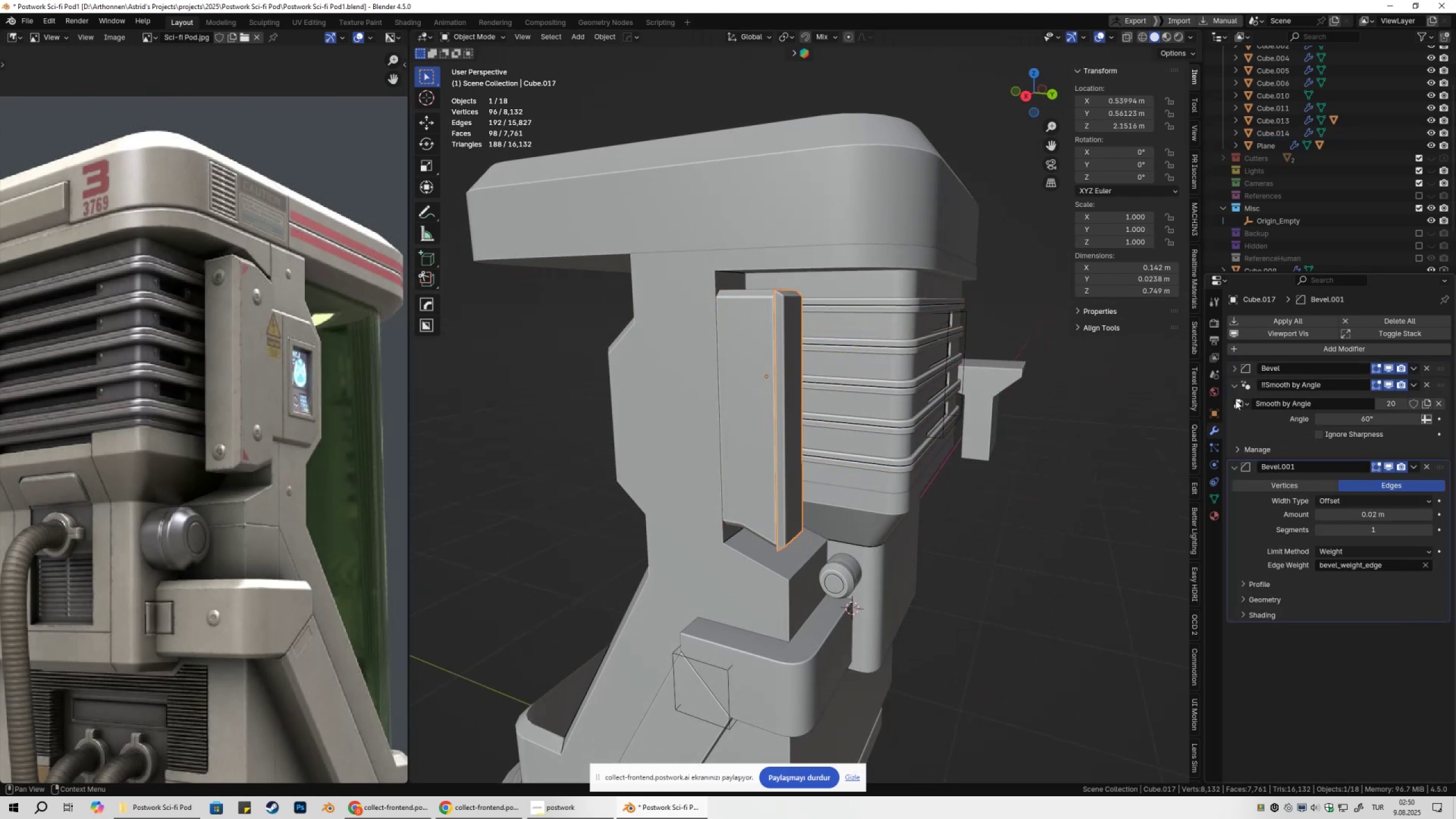 
left_click([1229, 384])
 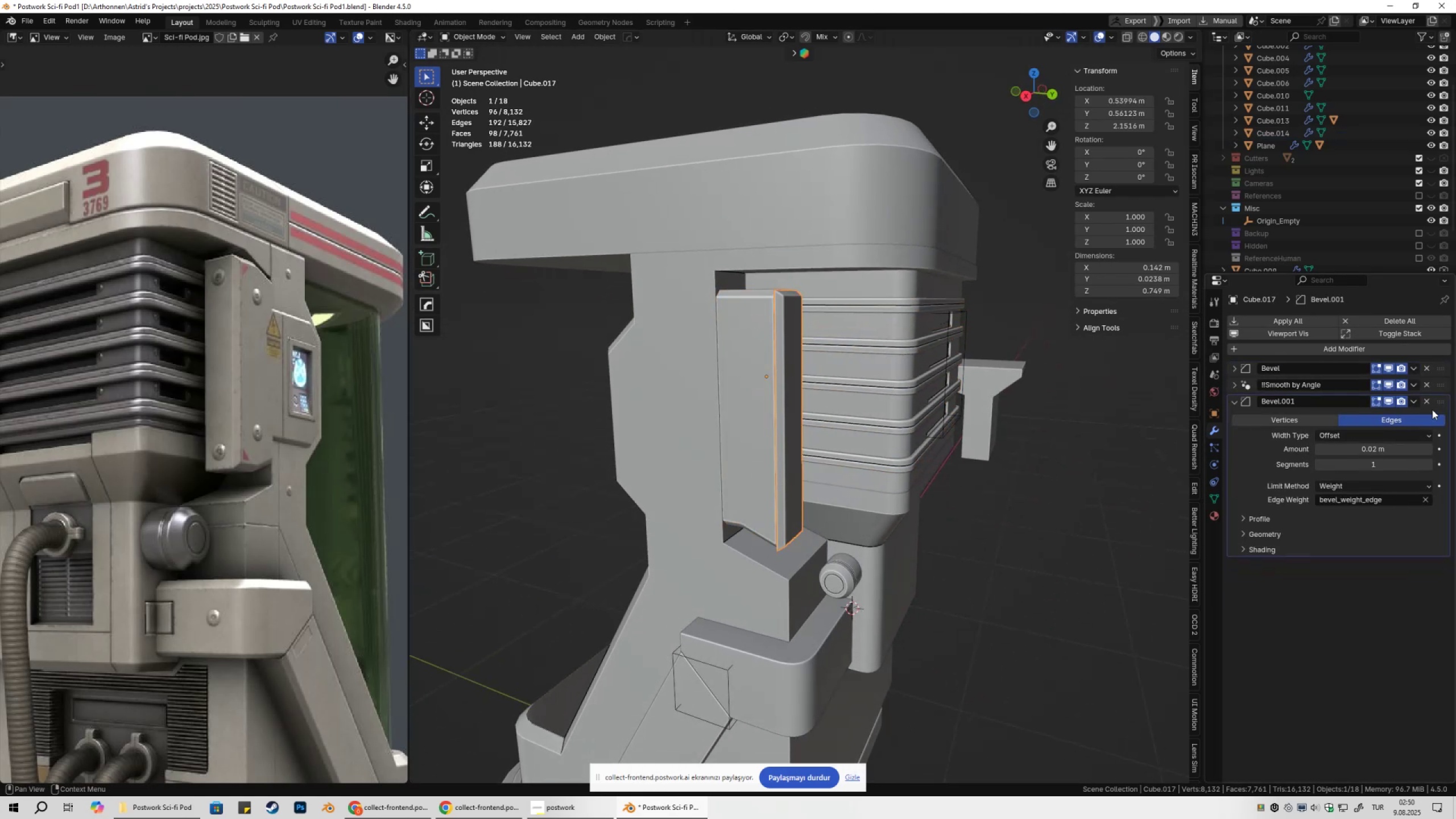 
left_click_drag(start_coordinate=[1440, 404], to_coordinate=[1444, 332])
 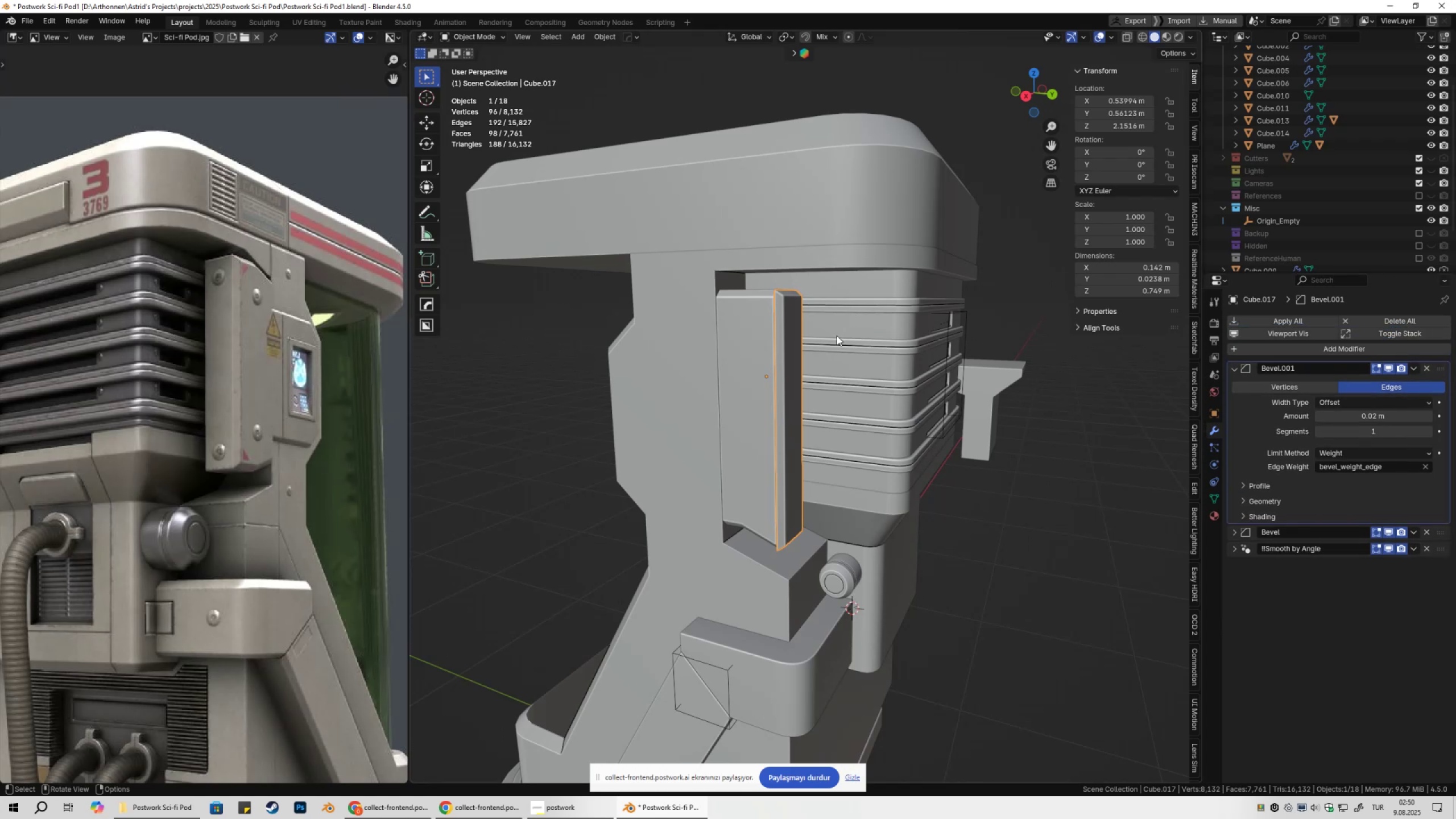 
scroll: coordinate [779, 375], scroll_direction: up, amount: 3.0
 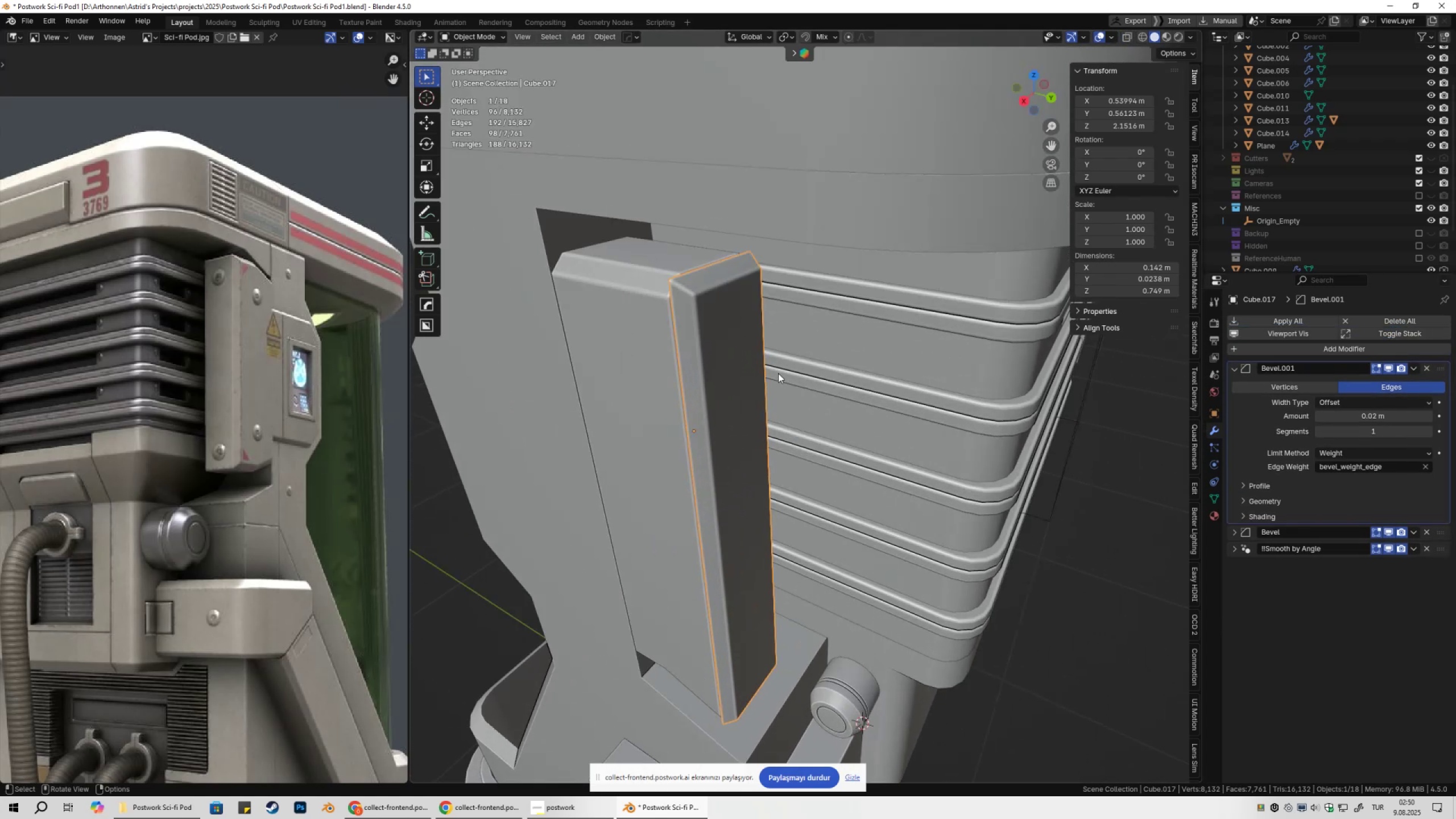 
key(Shift+ShiftLeft)
 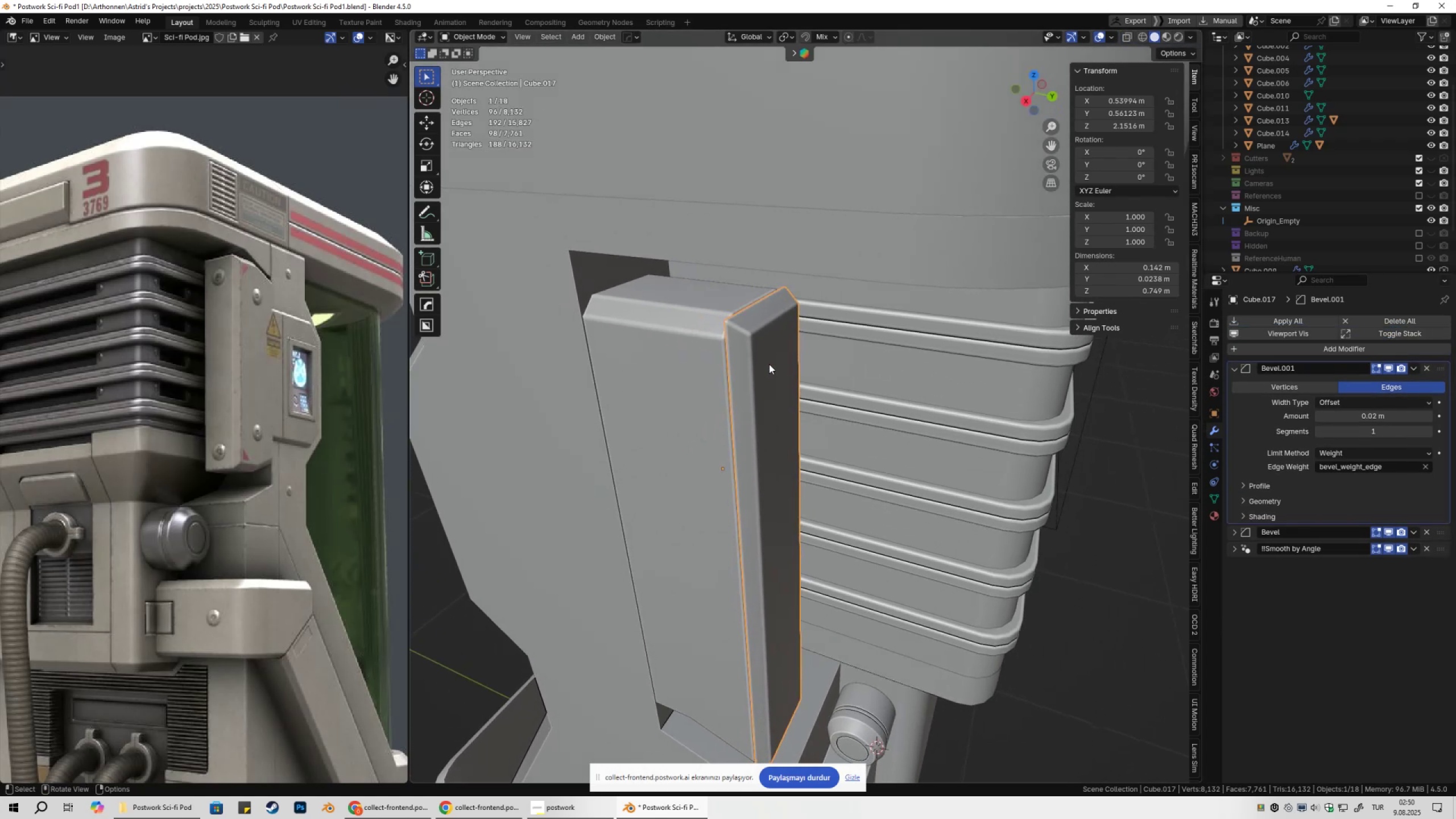 
key(Tab)
 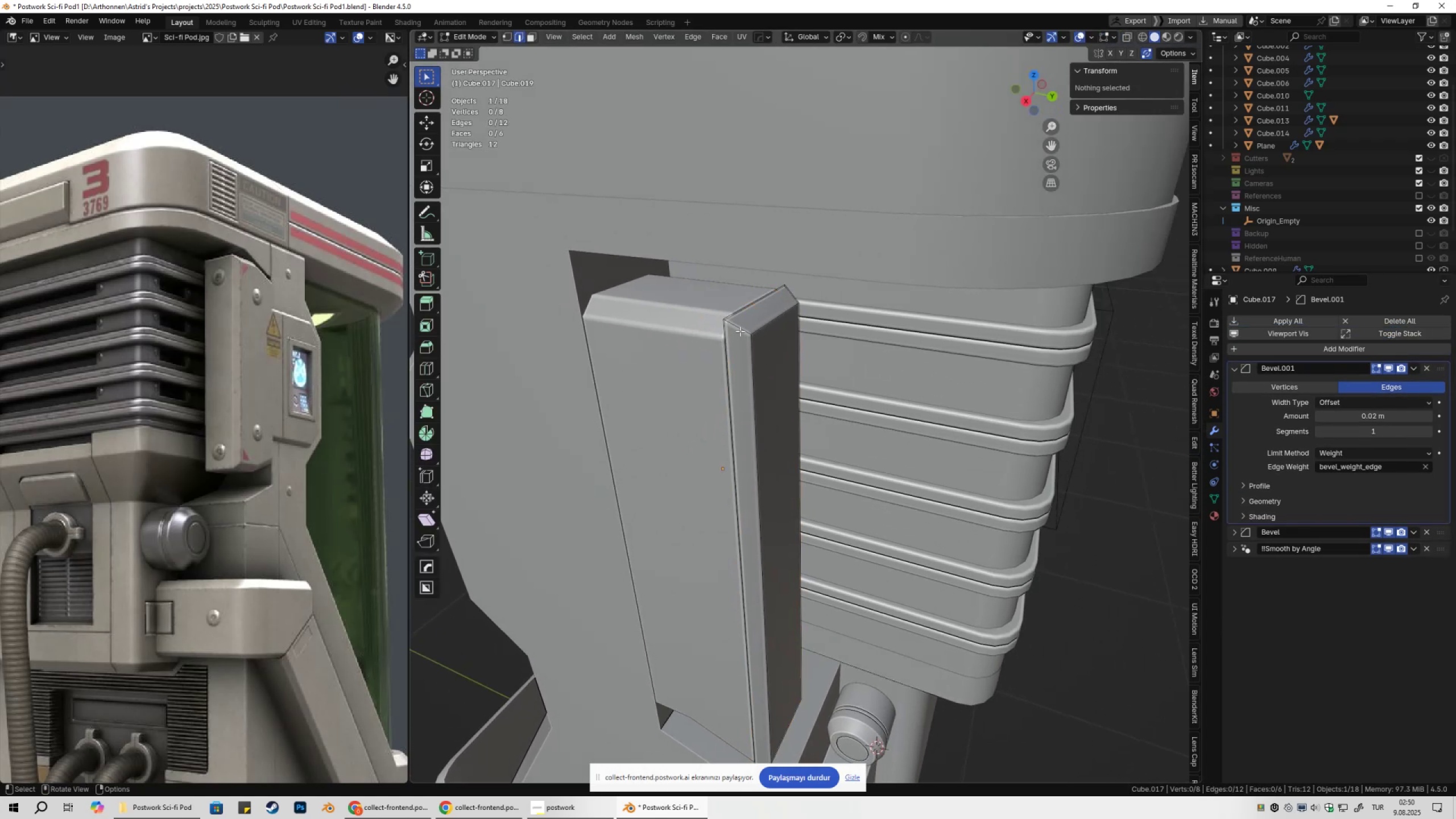 
key(2)
 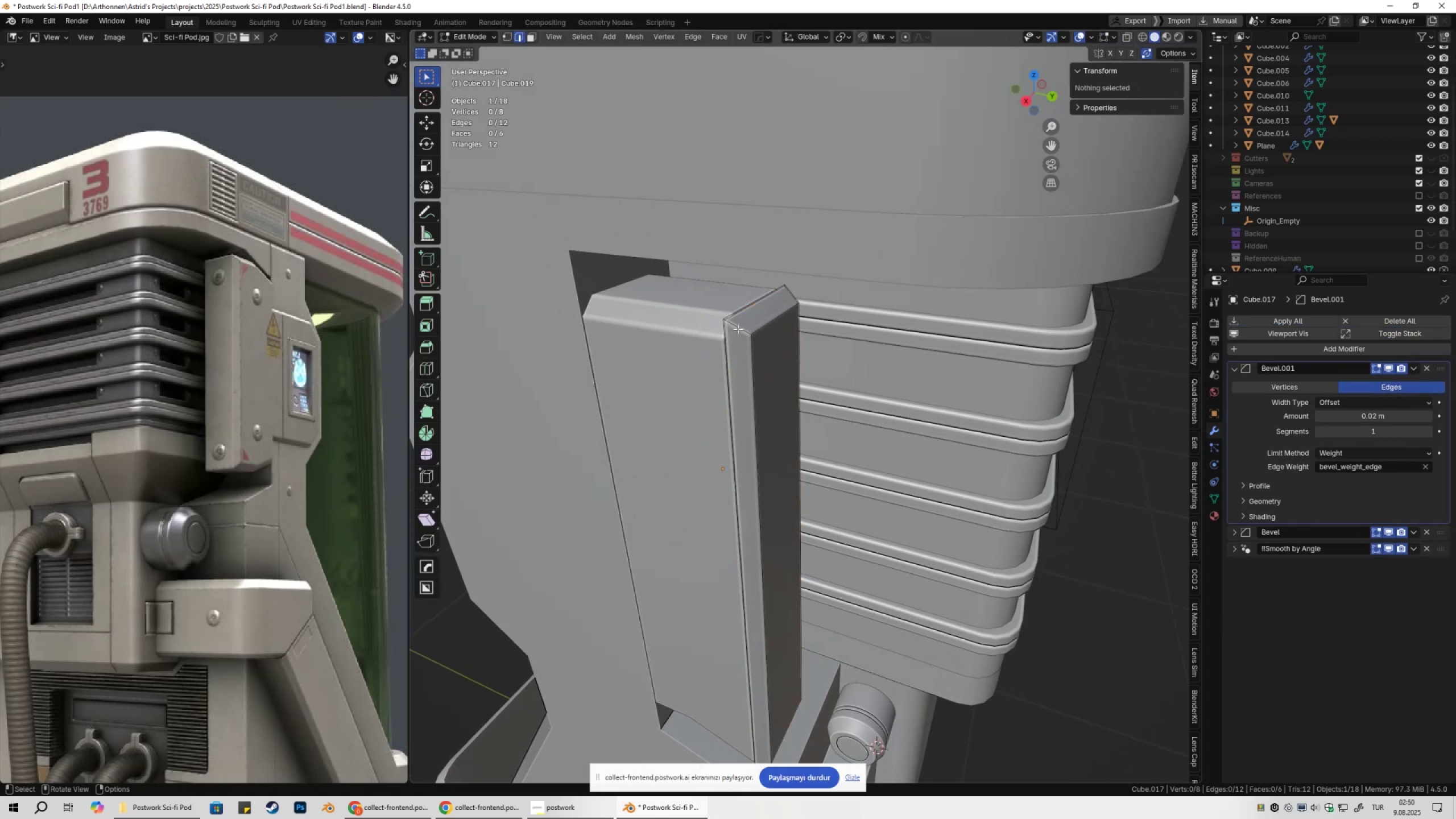 
left_click([738, 329])
 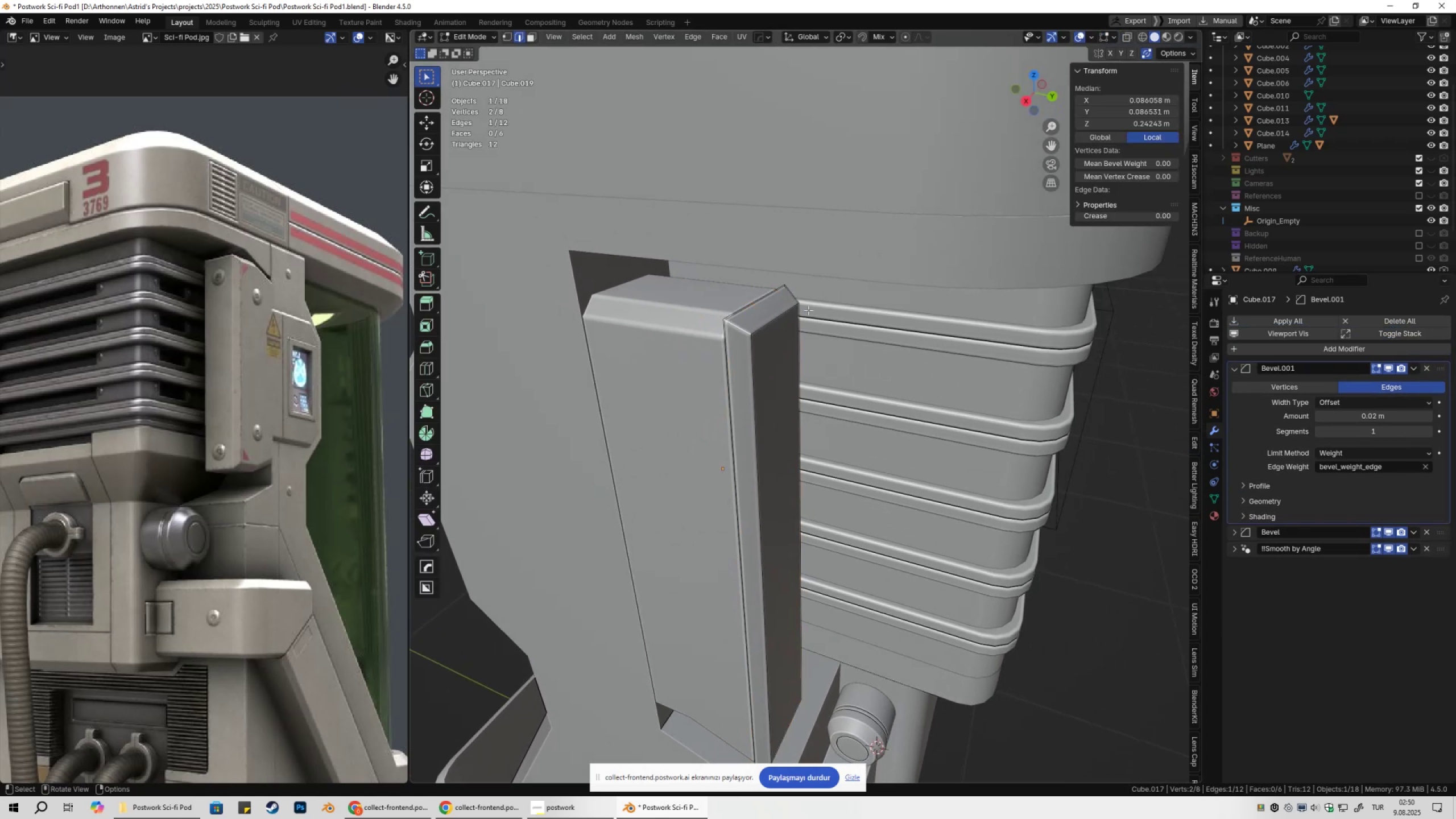 
hold_key(key=ShiftLeft, duration=0.67)
left_click([790, 293])
 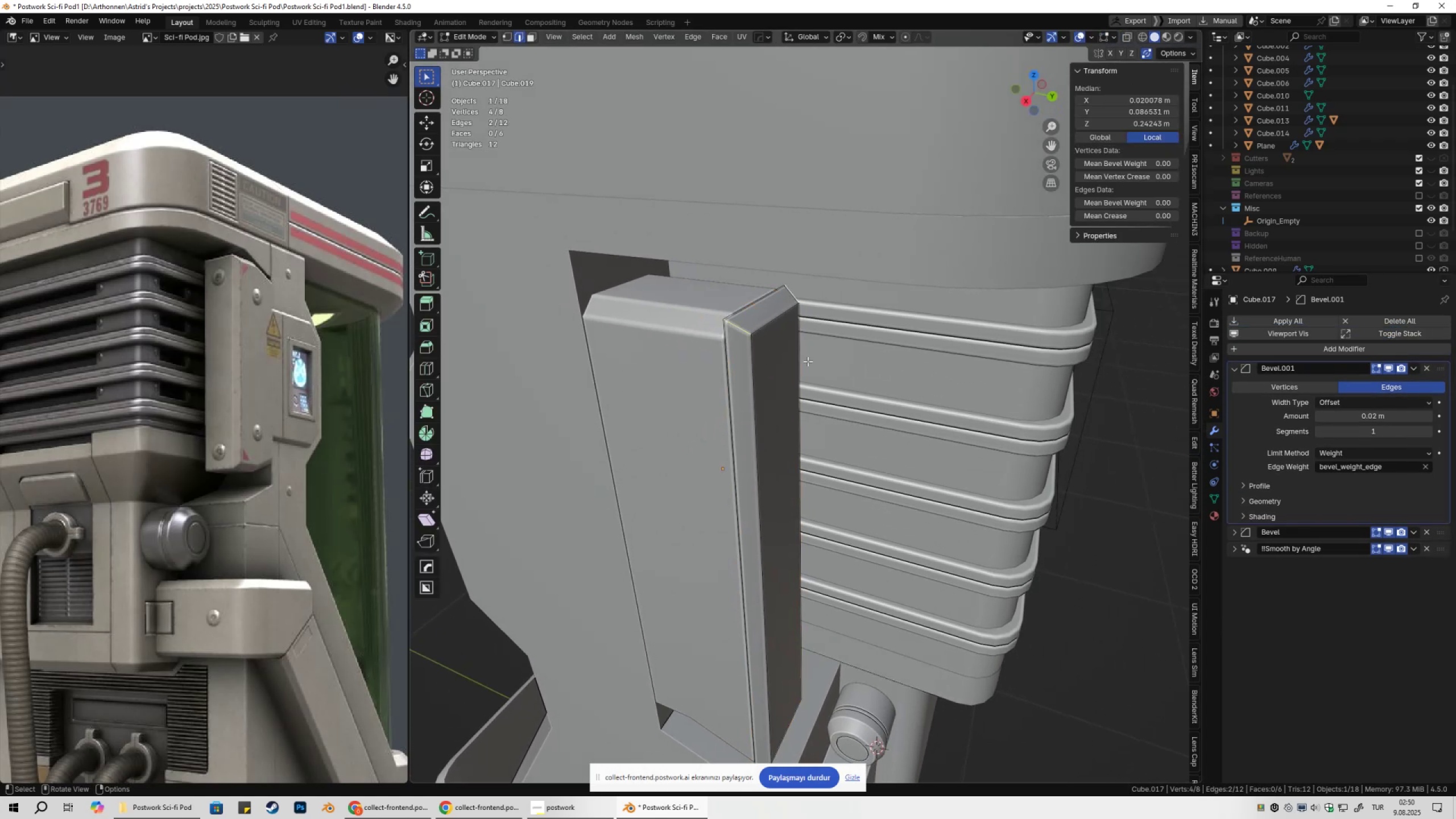 
hold_key(key=ShiftLeft, duration=0.41)
 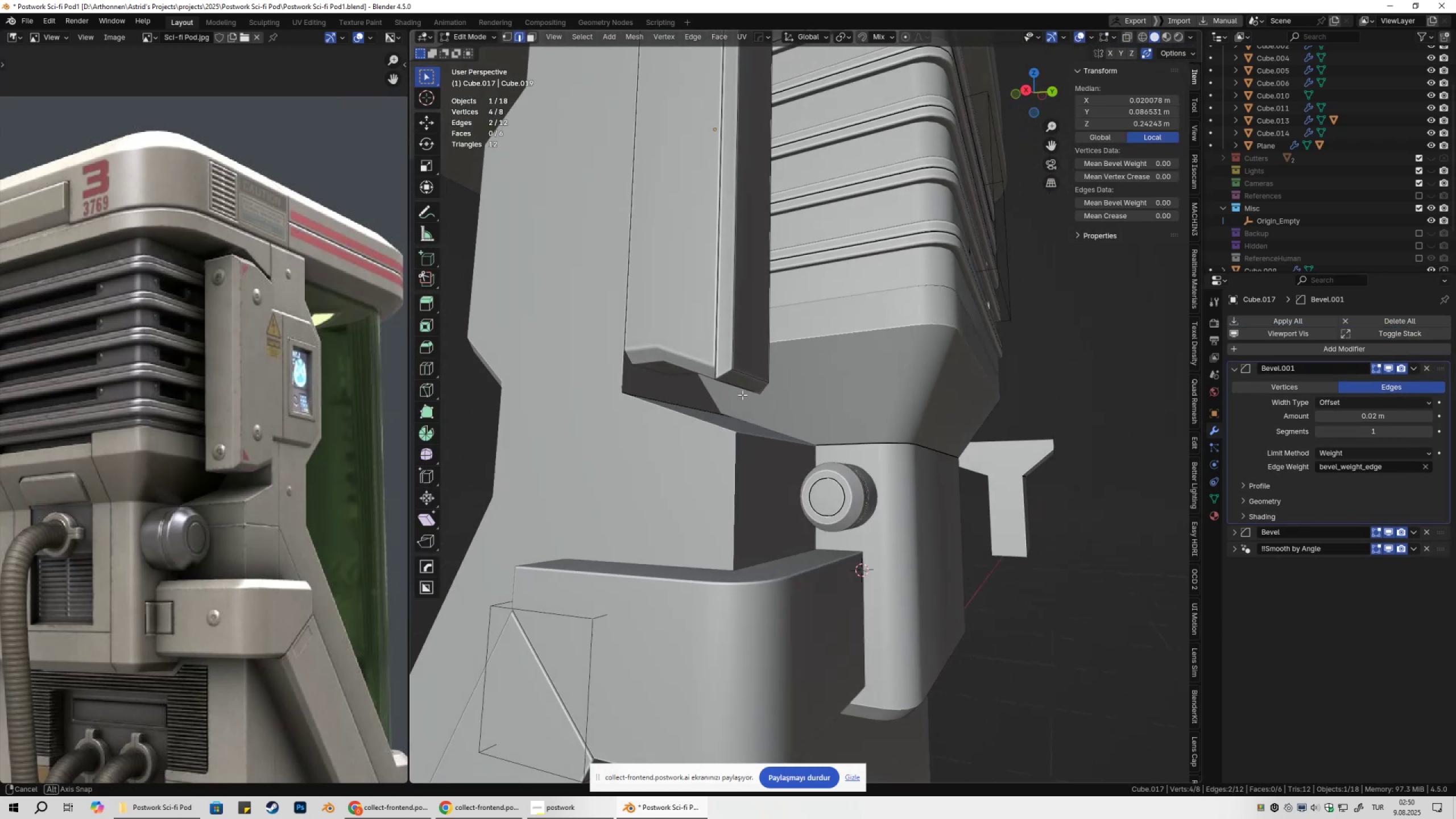 
hold_key(key=ShiftLeft, duration=0.54)
left_click([720, 363])
 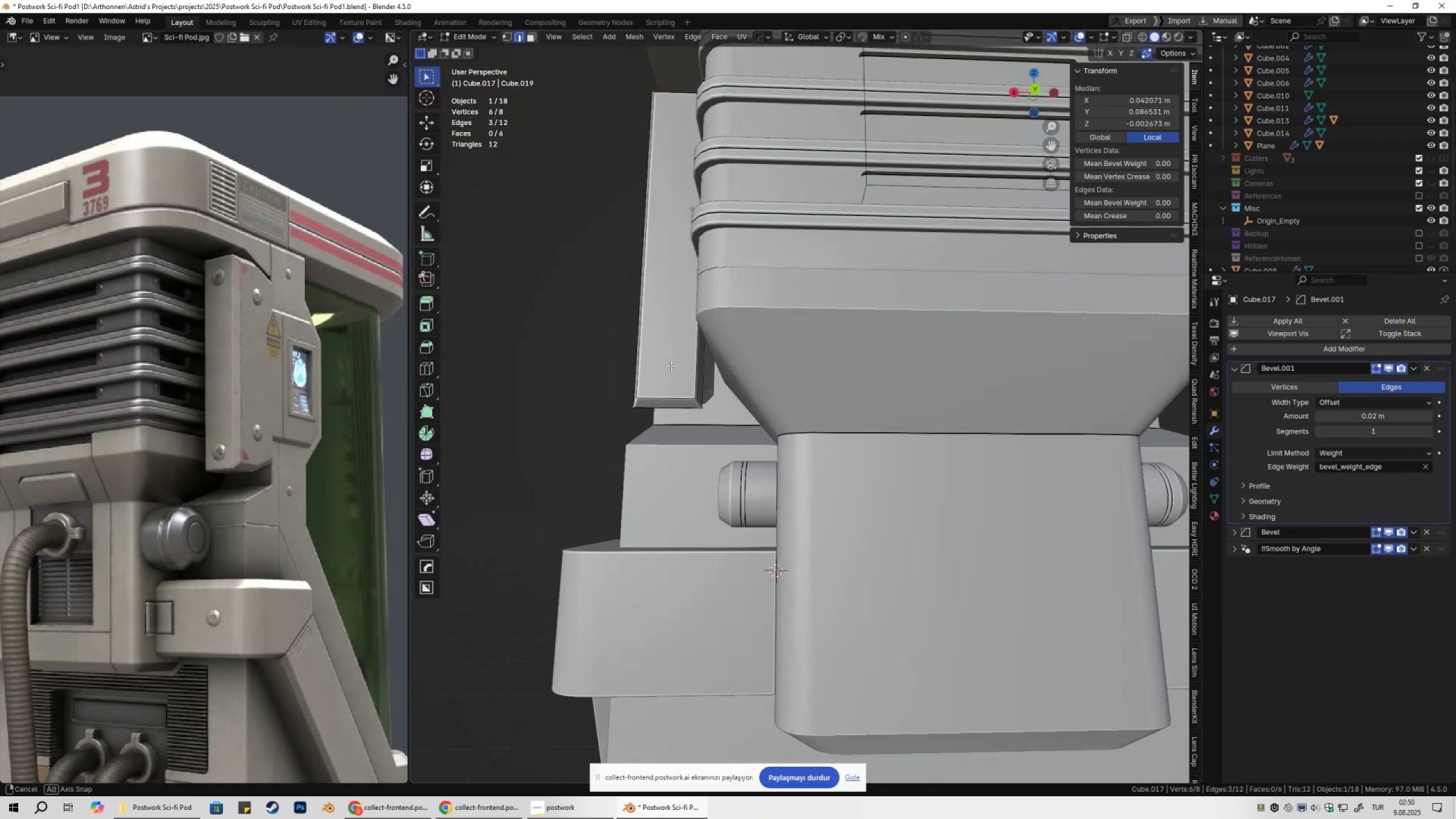 
hold_key(key=ShiftLeft, duration=0.77)
left_click([699, 404])
 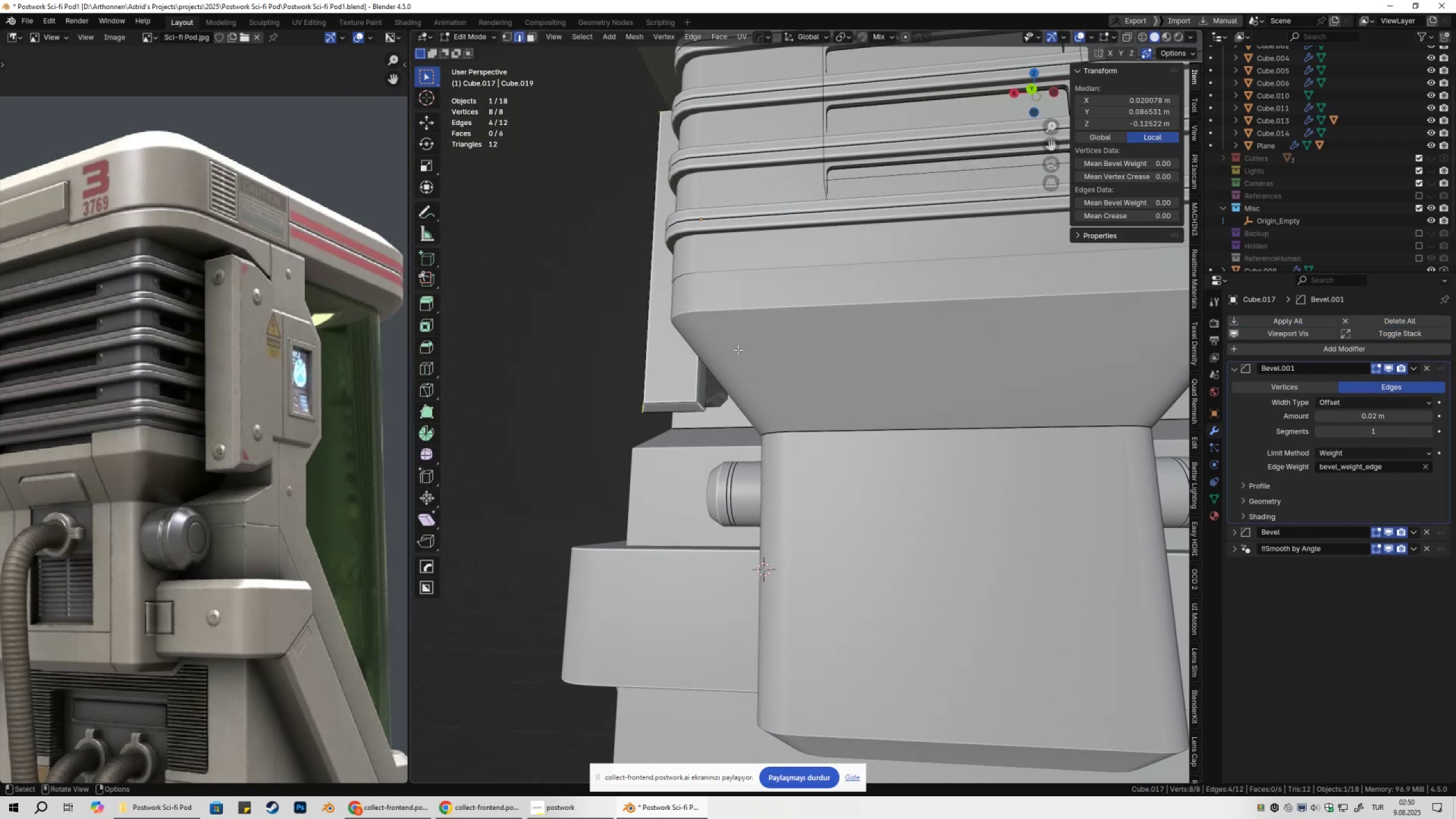 
key(Shift+ShiftLeft)
 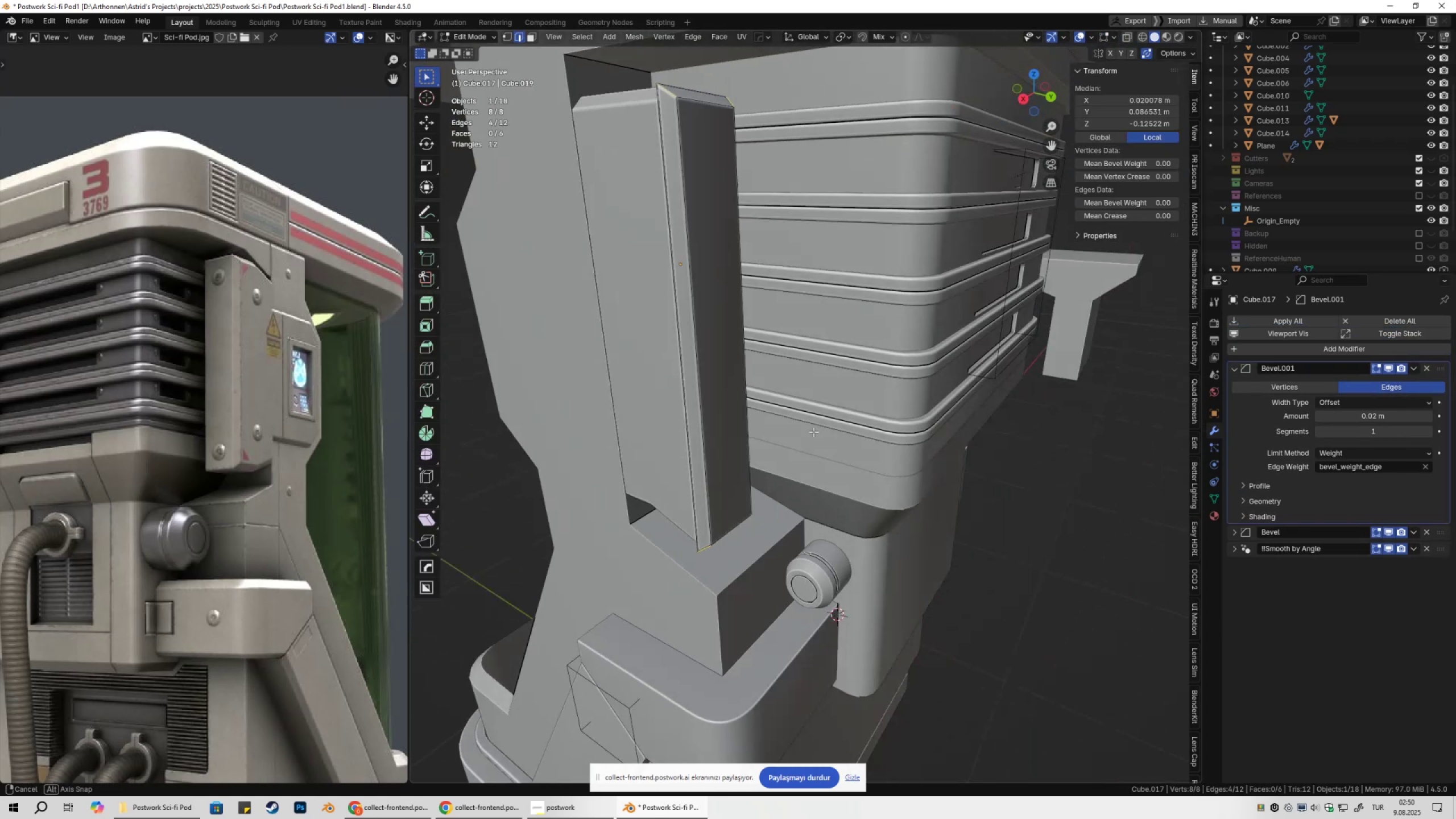 
key(Shift+ShiftLeft)
 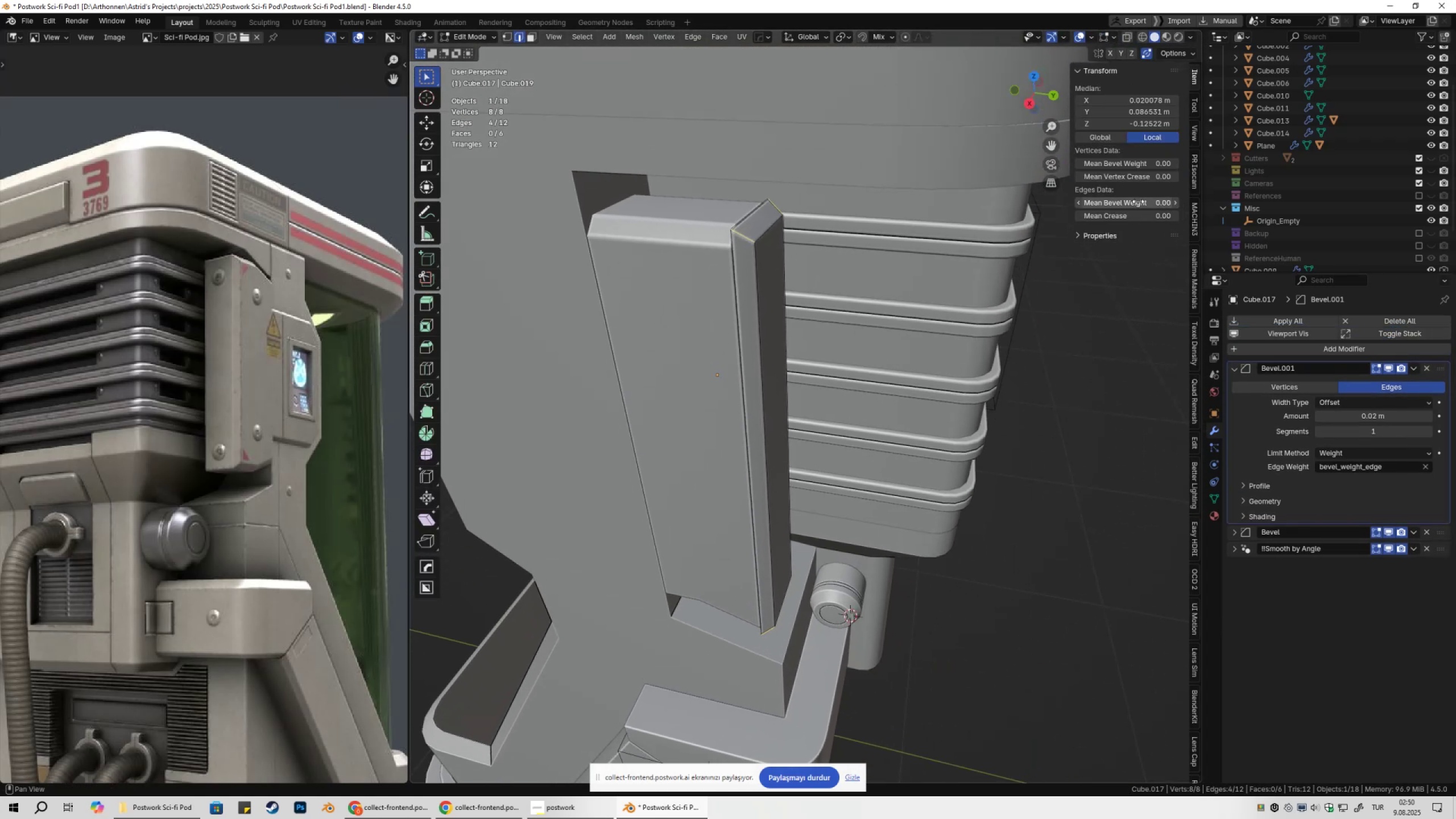 
left_click_drag(start_coordinate=[1128, 204], to_coordinate=[197, 213])
 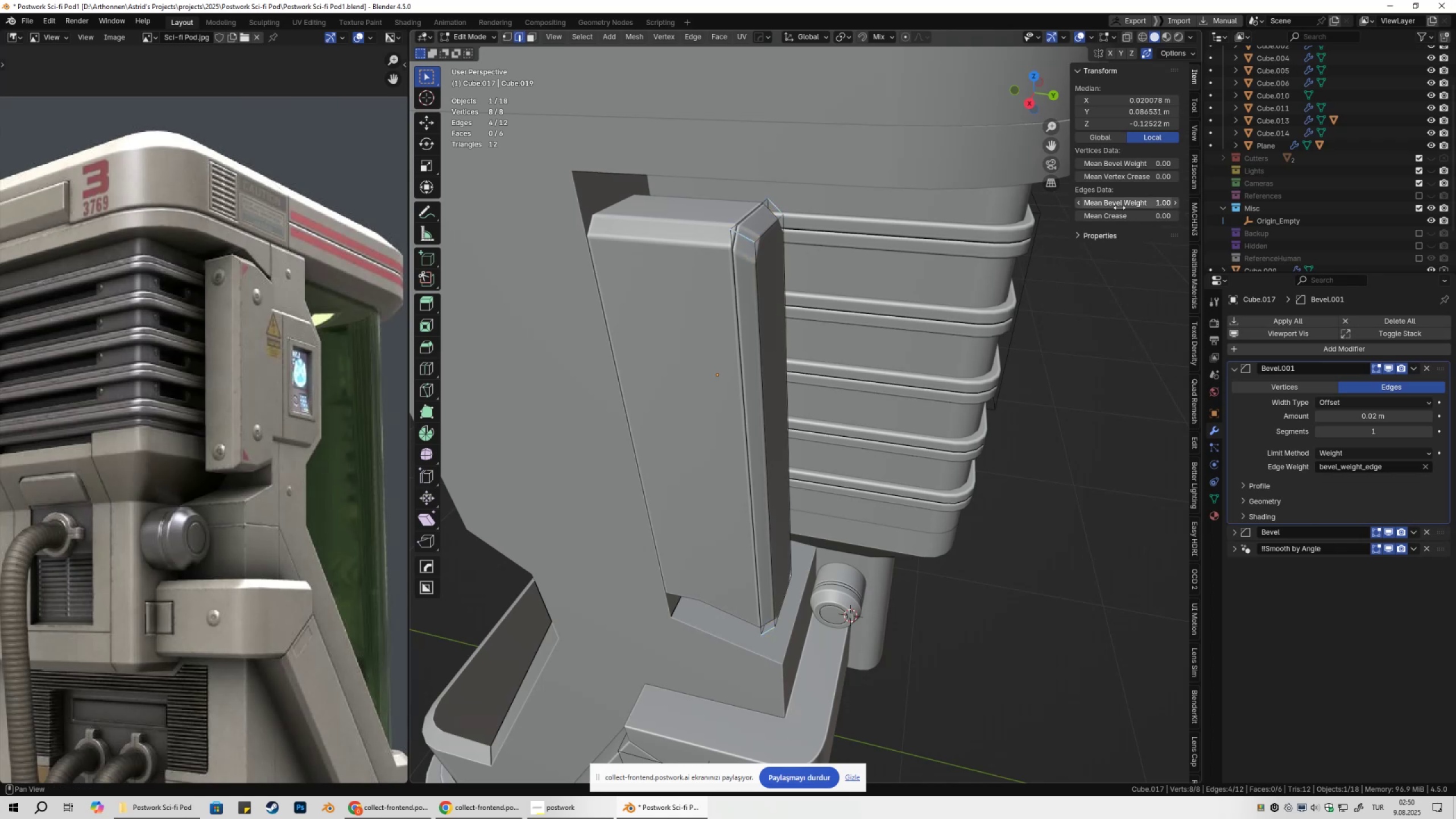 
key(Tab)
 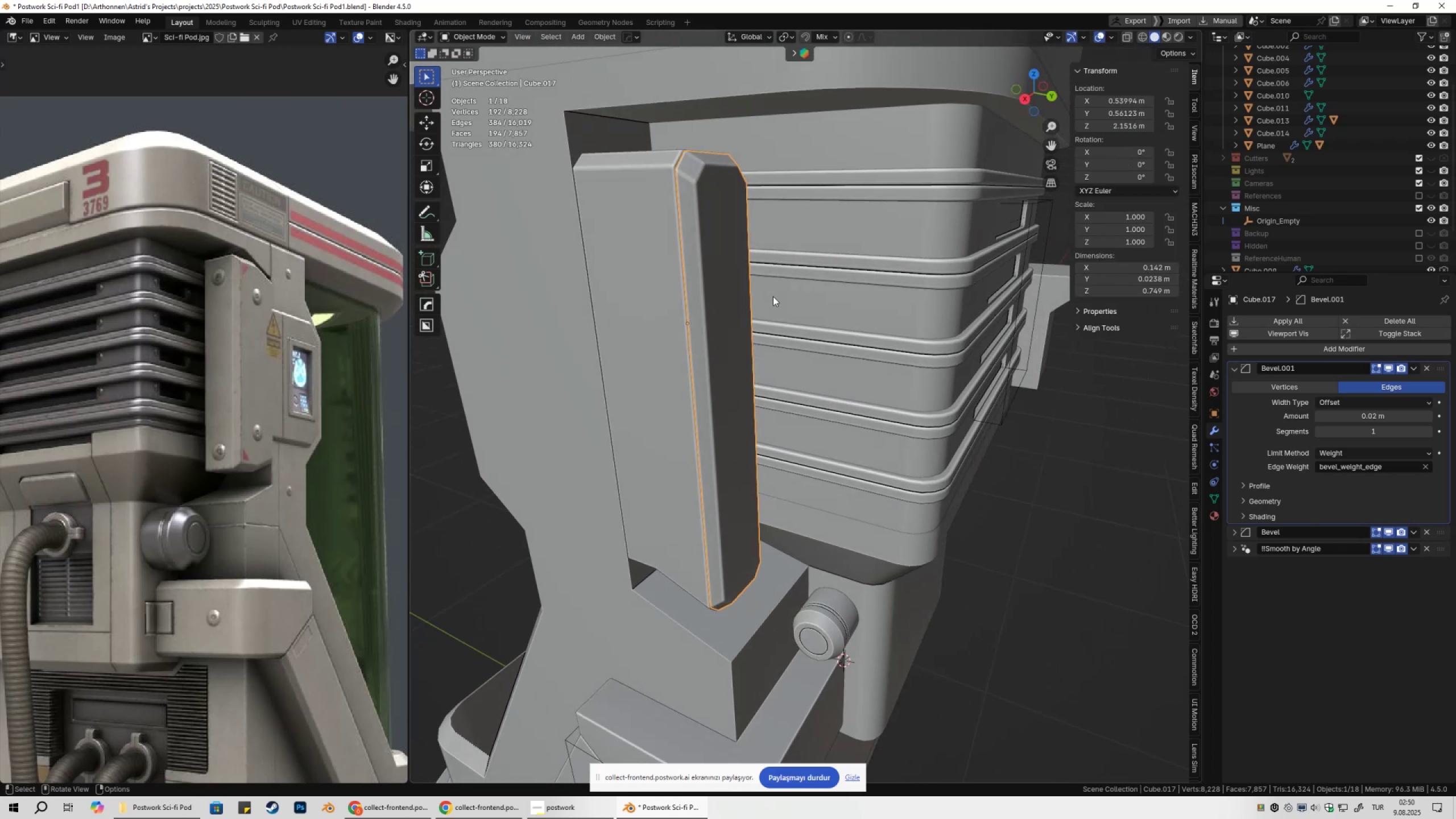 
left_click([788, 287])
 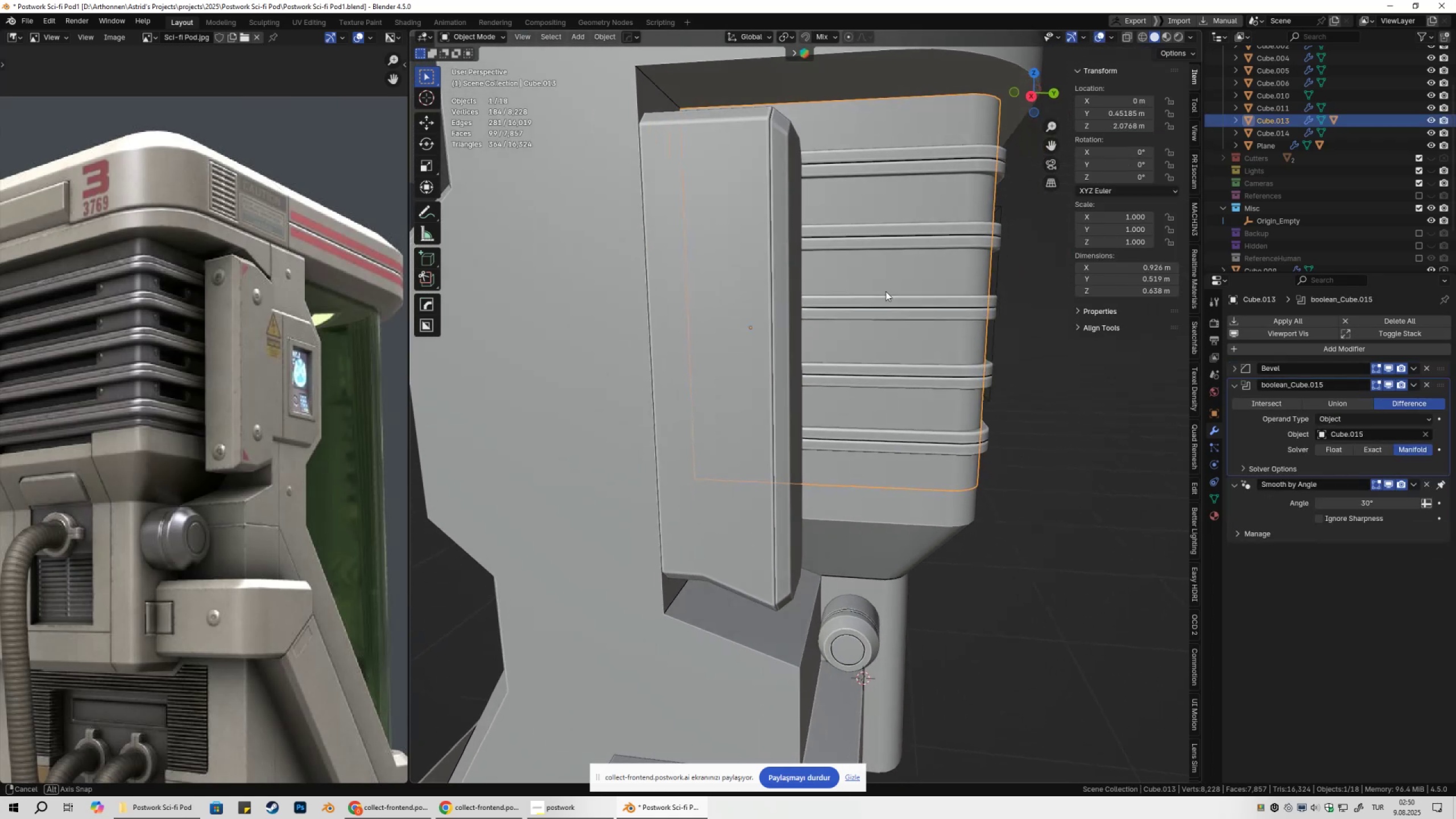 
scroll: coordinate [812, 421], scroll_direction: down, amount: 5.0
 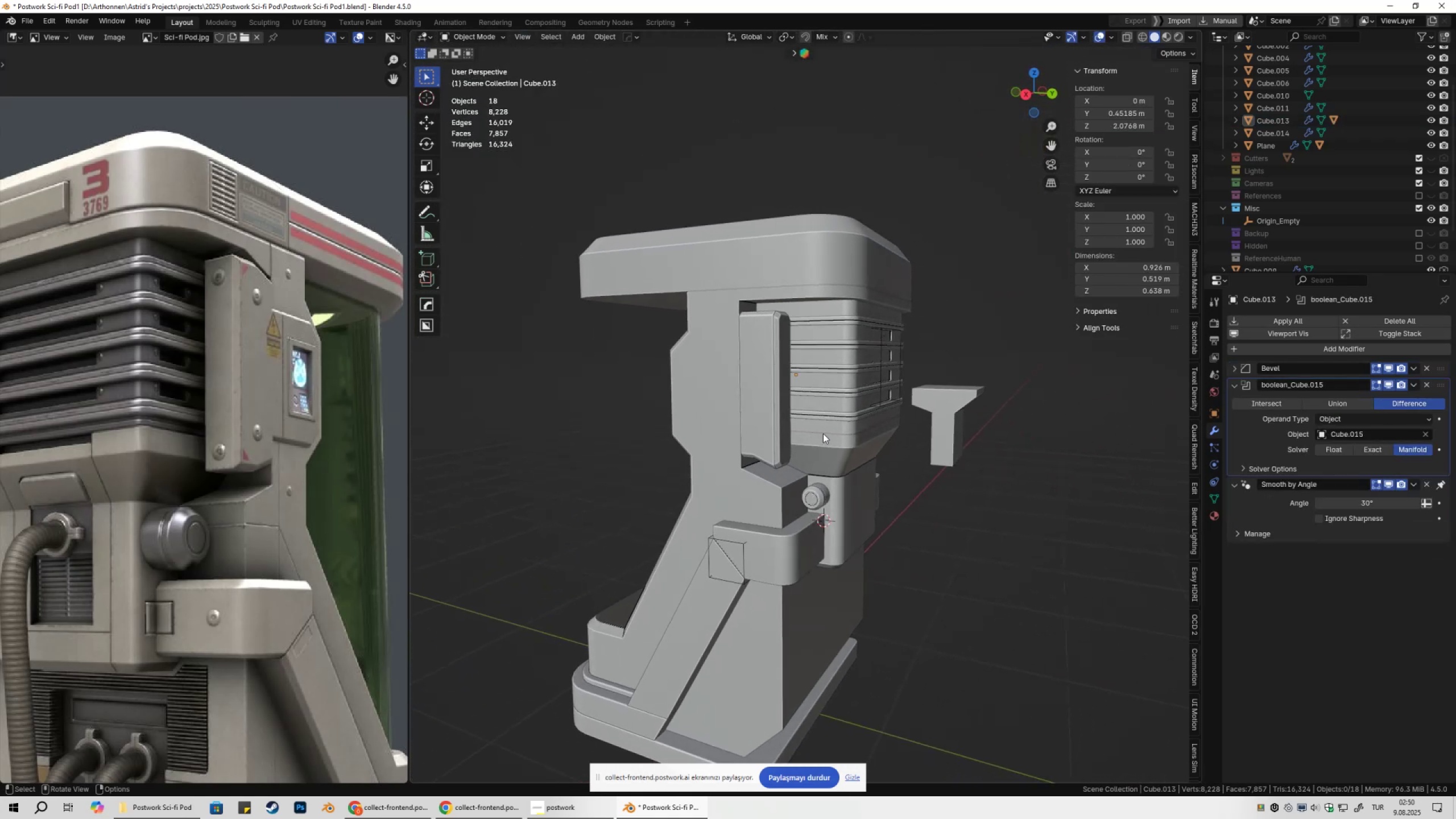 
key(Control+ControlLeft)
 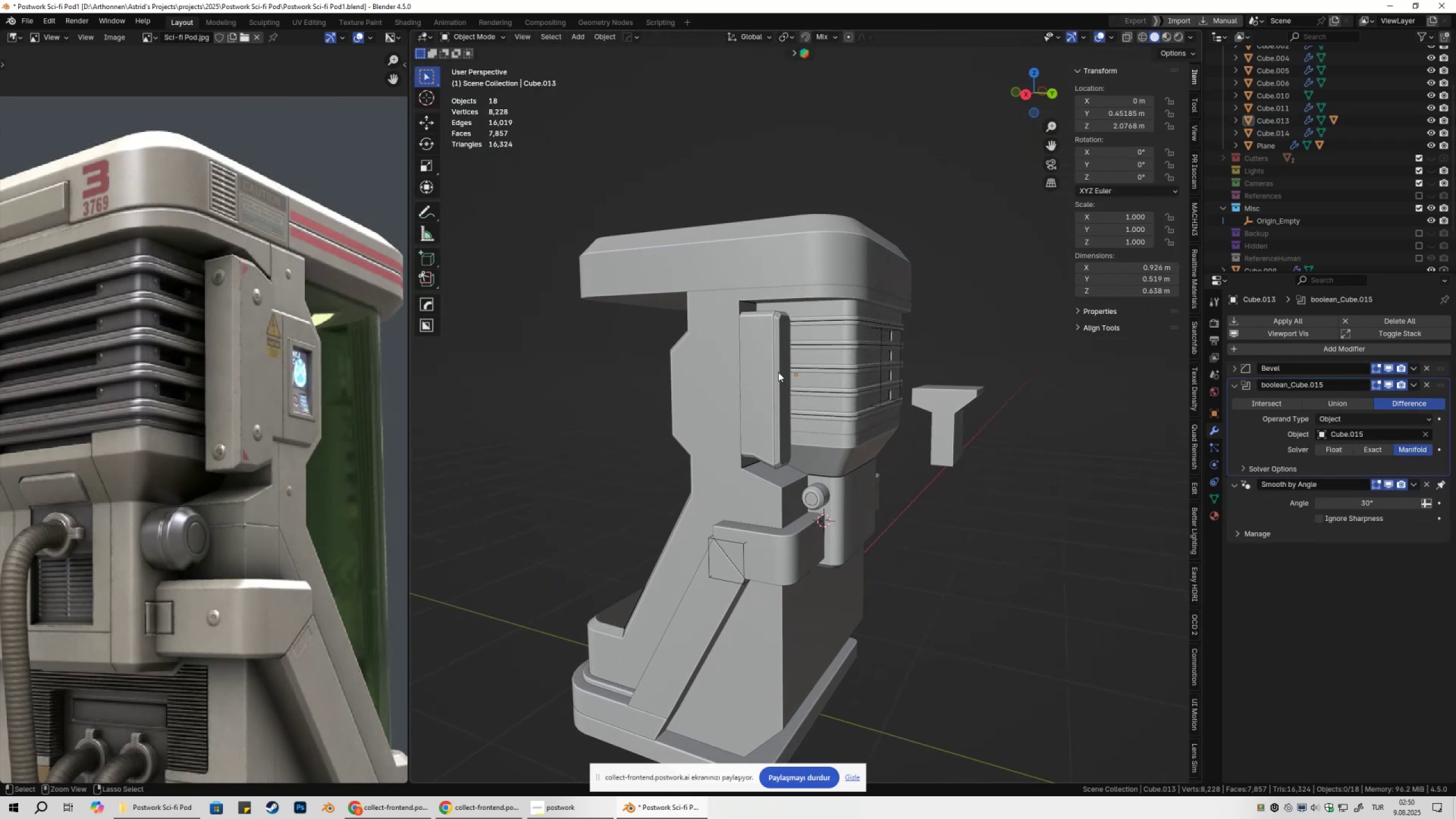 
key(Control+S)
 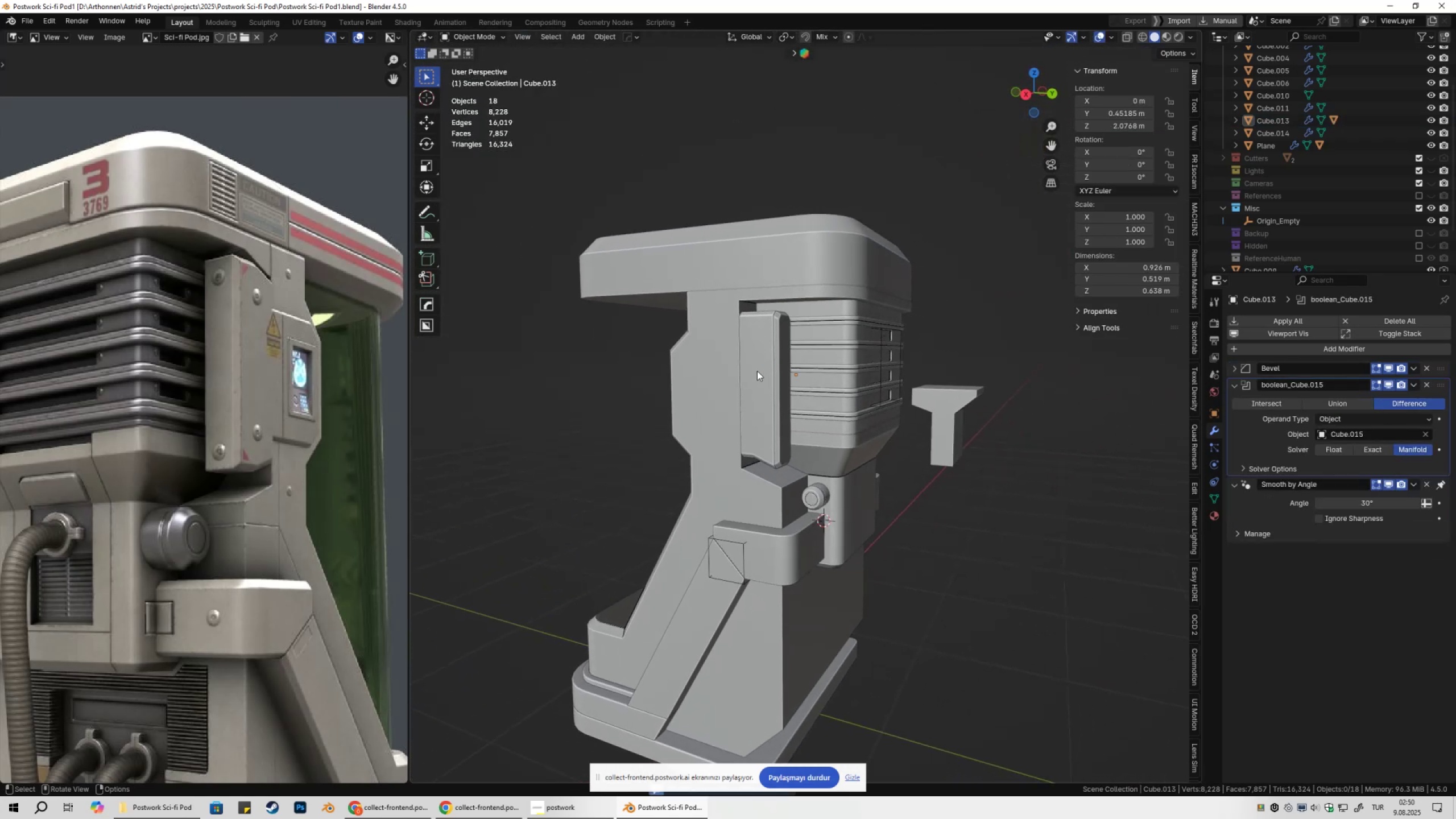 
left_click([757, 371])
 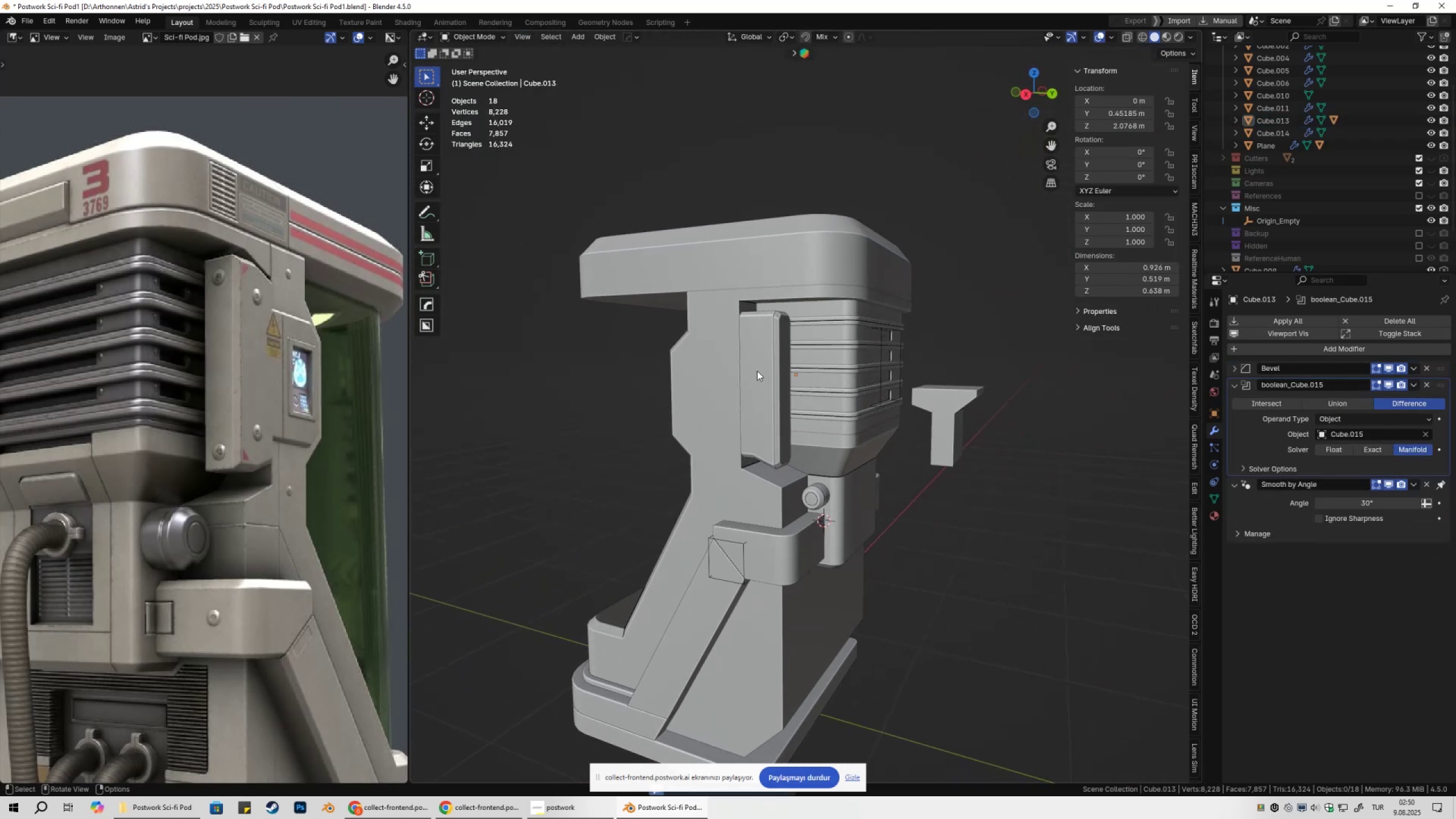 
hold_key(key=ShiftLeft, duration=0.53)
left_click([785, 321])
 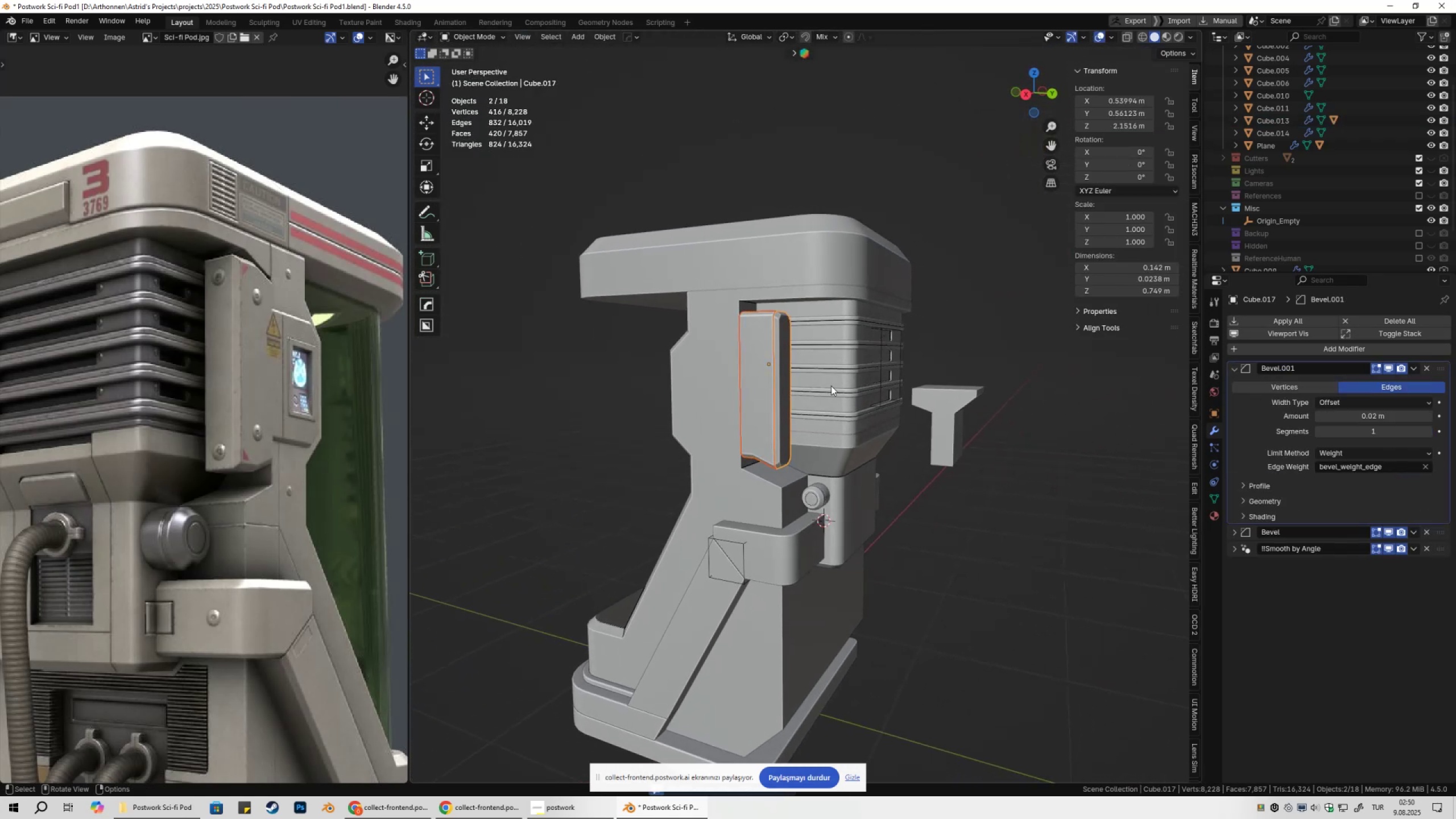 
hold_key(key=ShiftLeft, duration=0.32)
 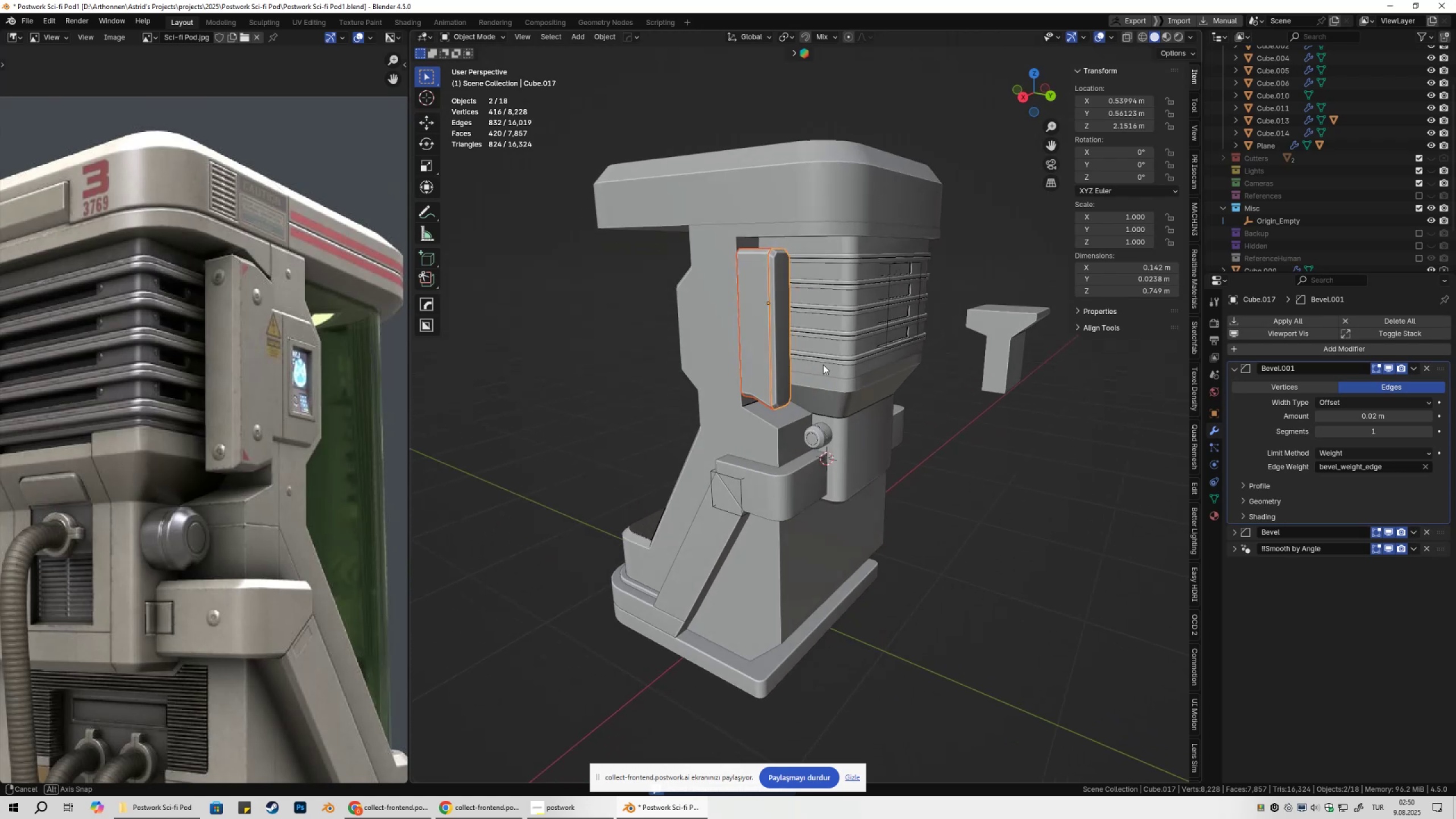 
hold_key(key=ControlLeft, duration=0.9)
left_click([1294, 220])
 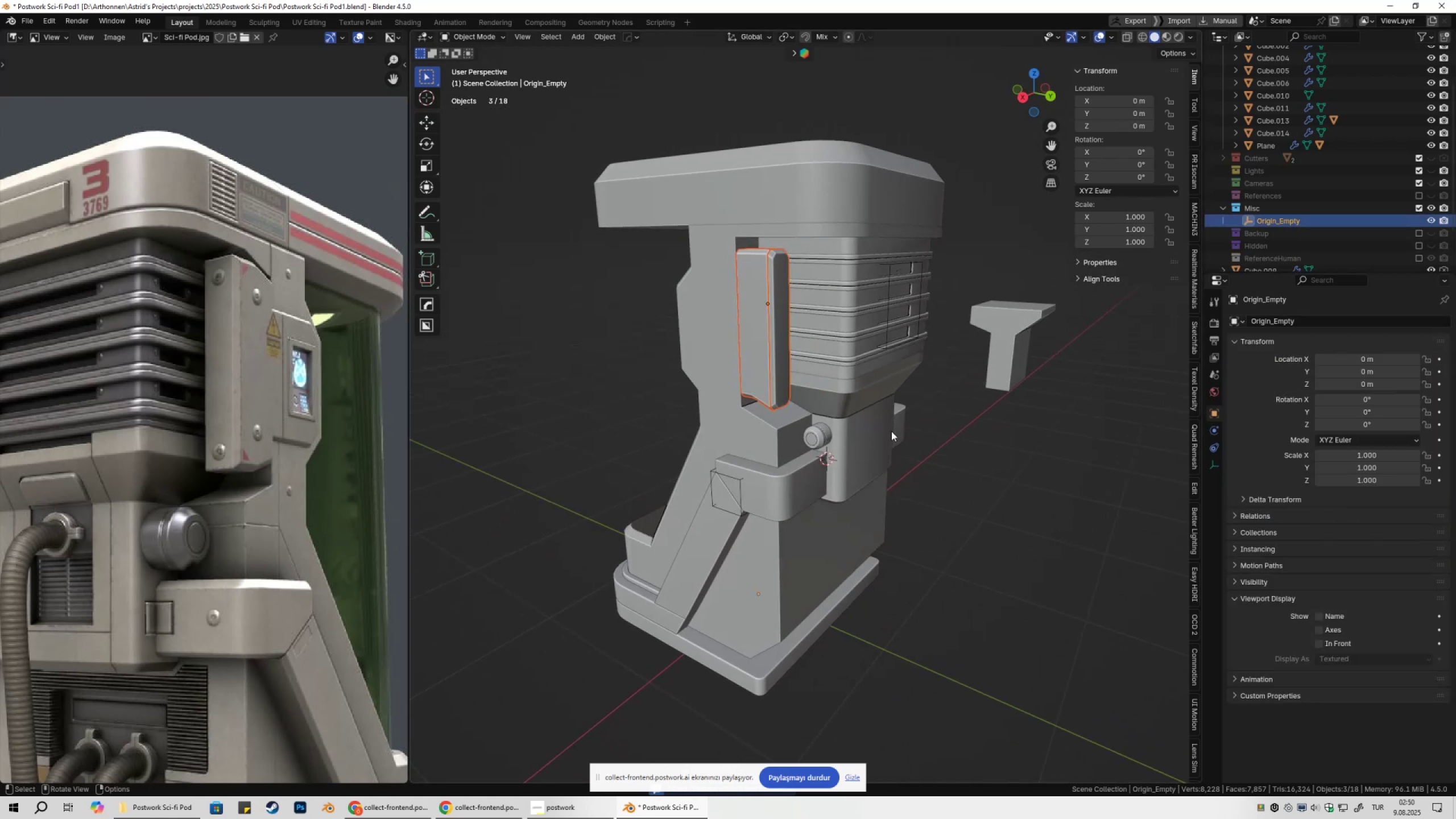 
key(Alt+X)
 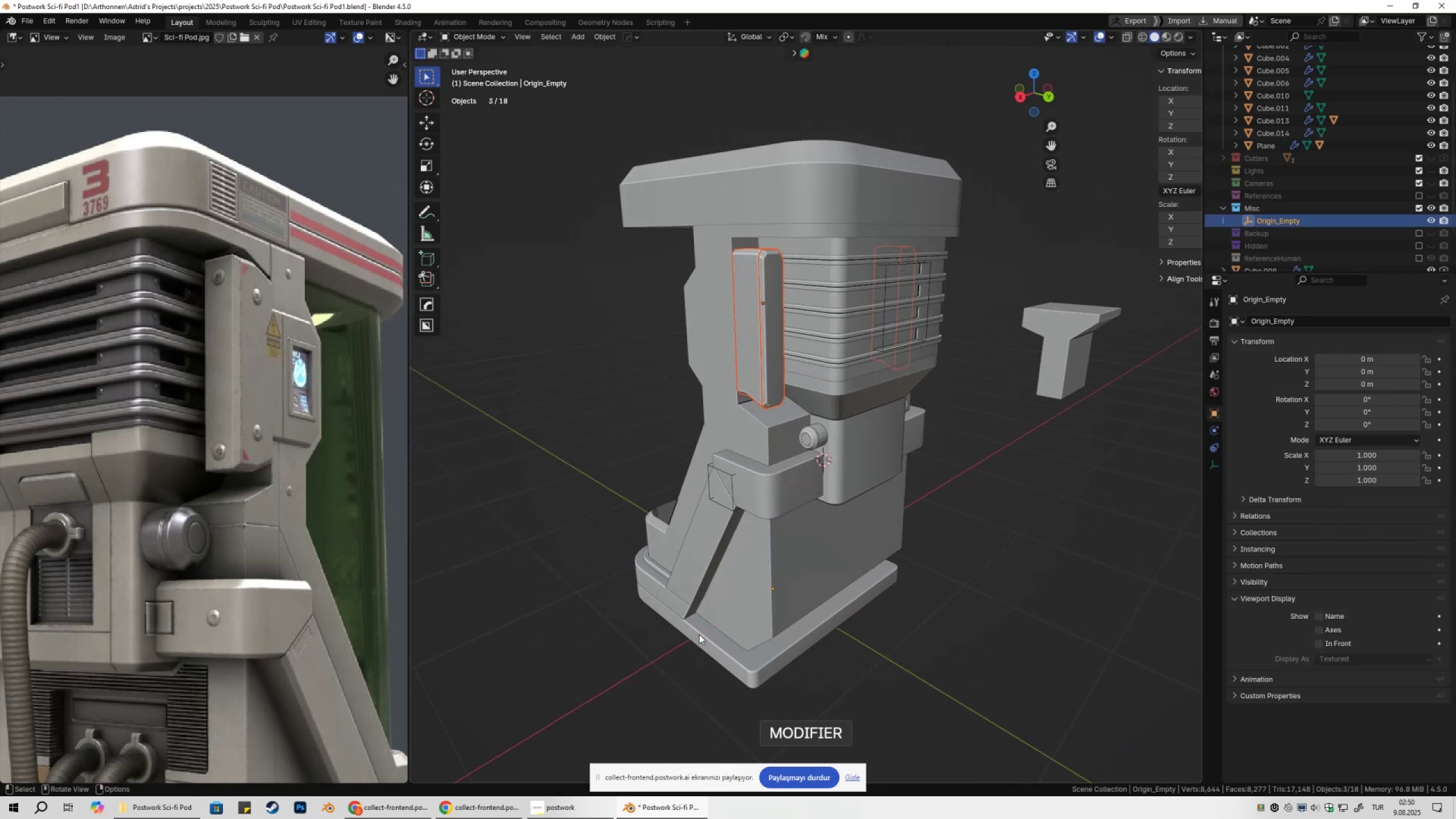 
double_click([1032, 526])
 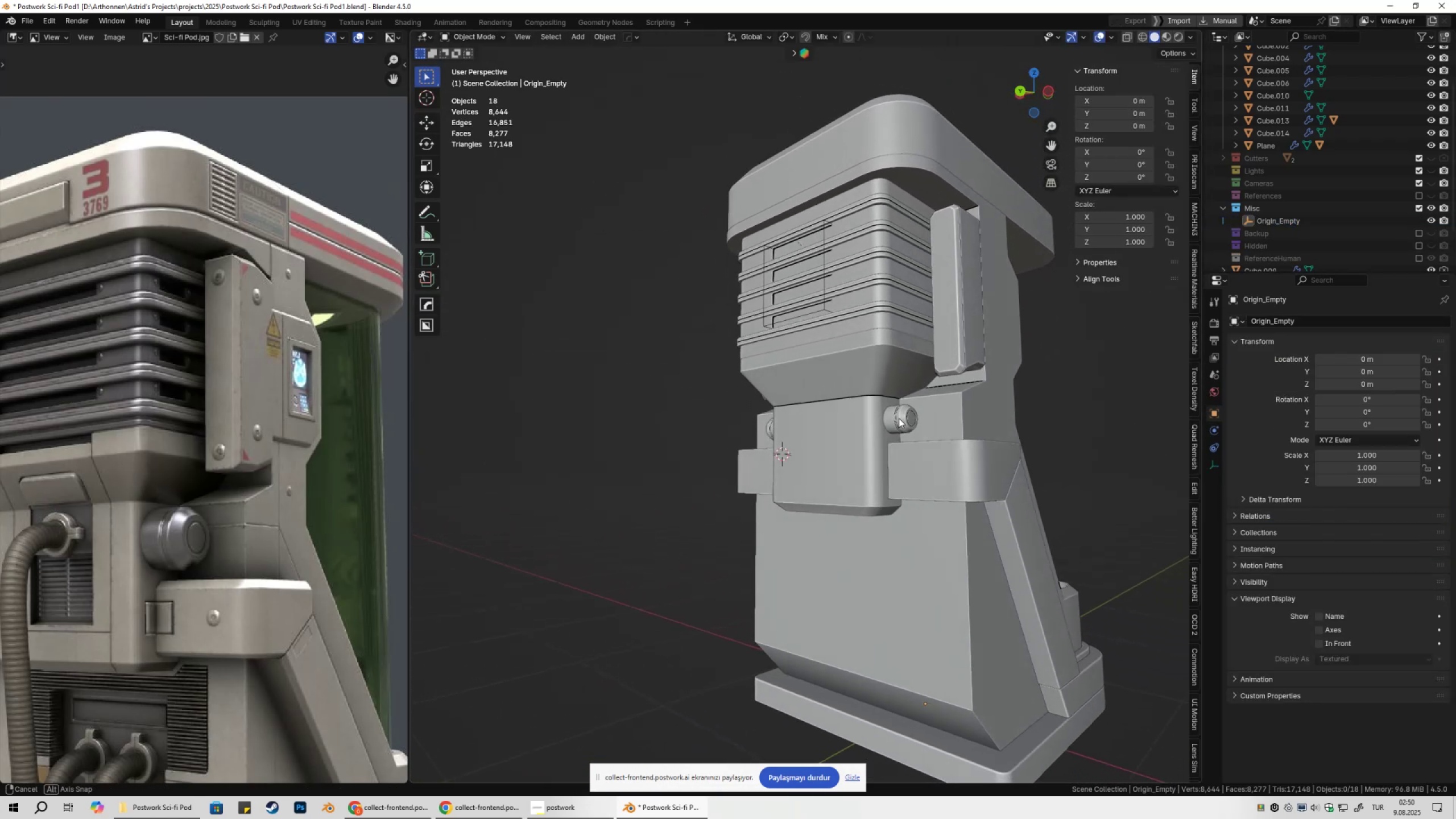 
wait(6.69)
 